 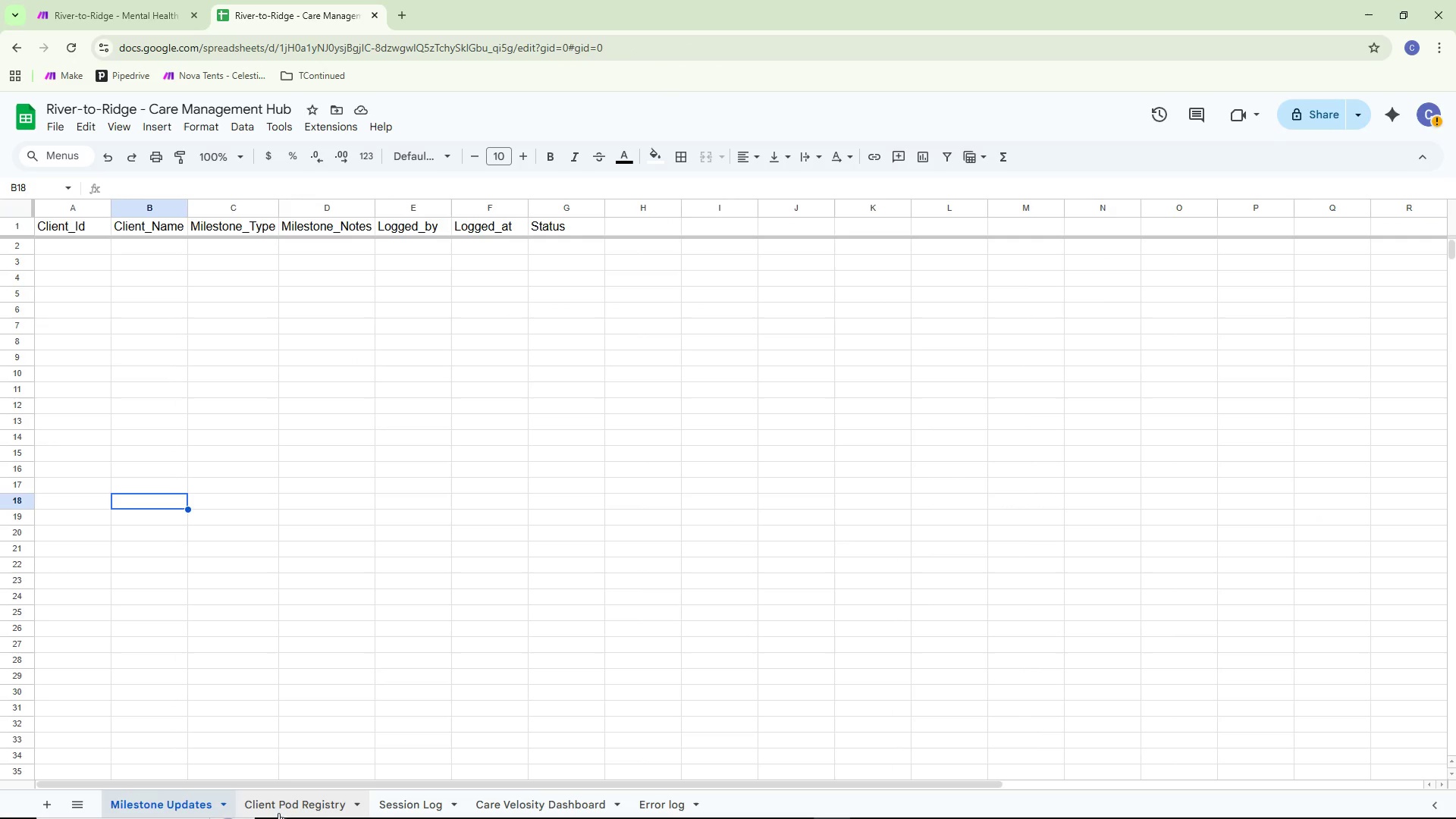 
left_click([304, 808])
 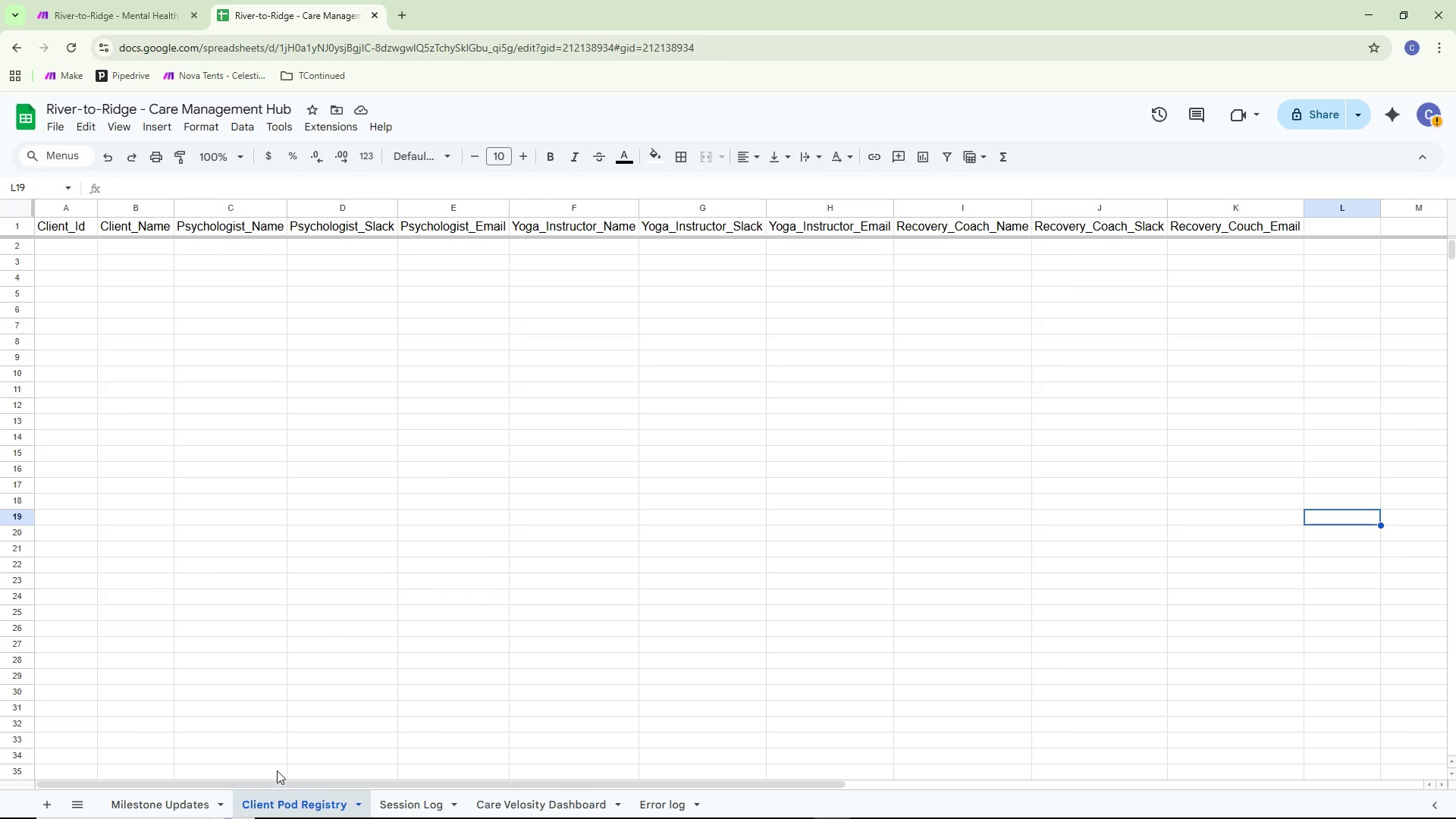 
wait(21.03)
 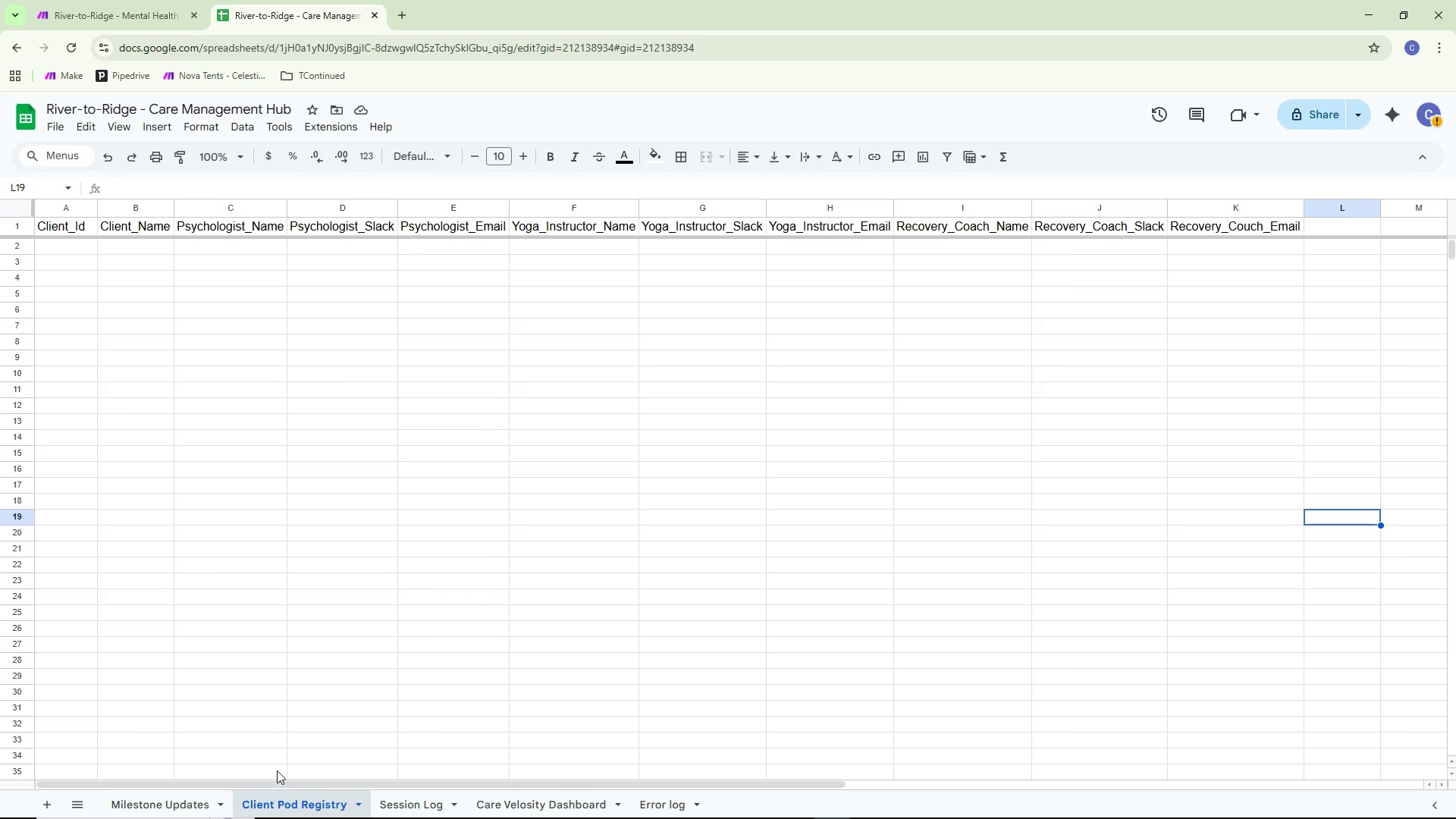 
double_click([63, 249])
 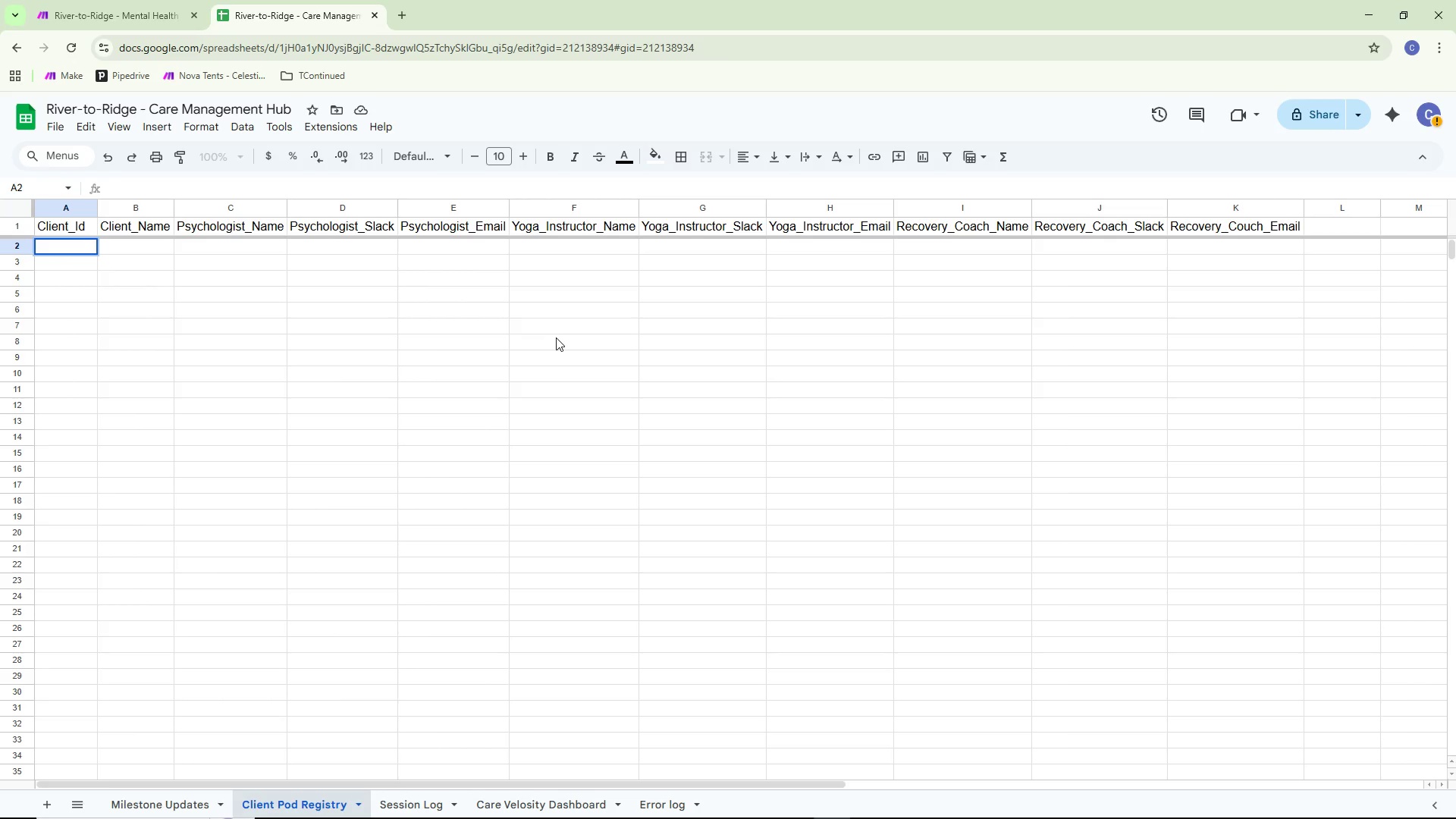 
wait(9.97)
 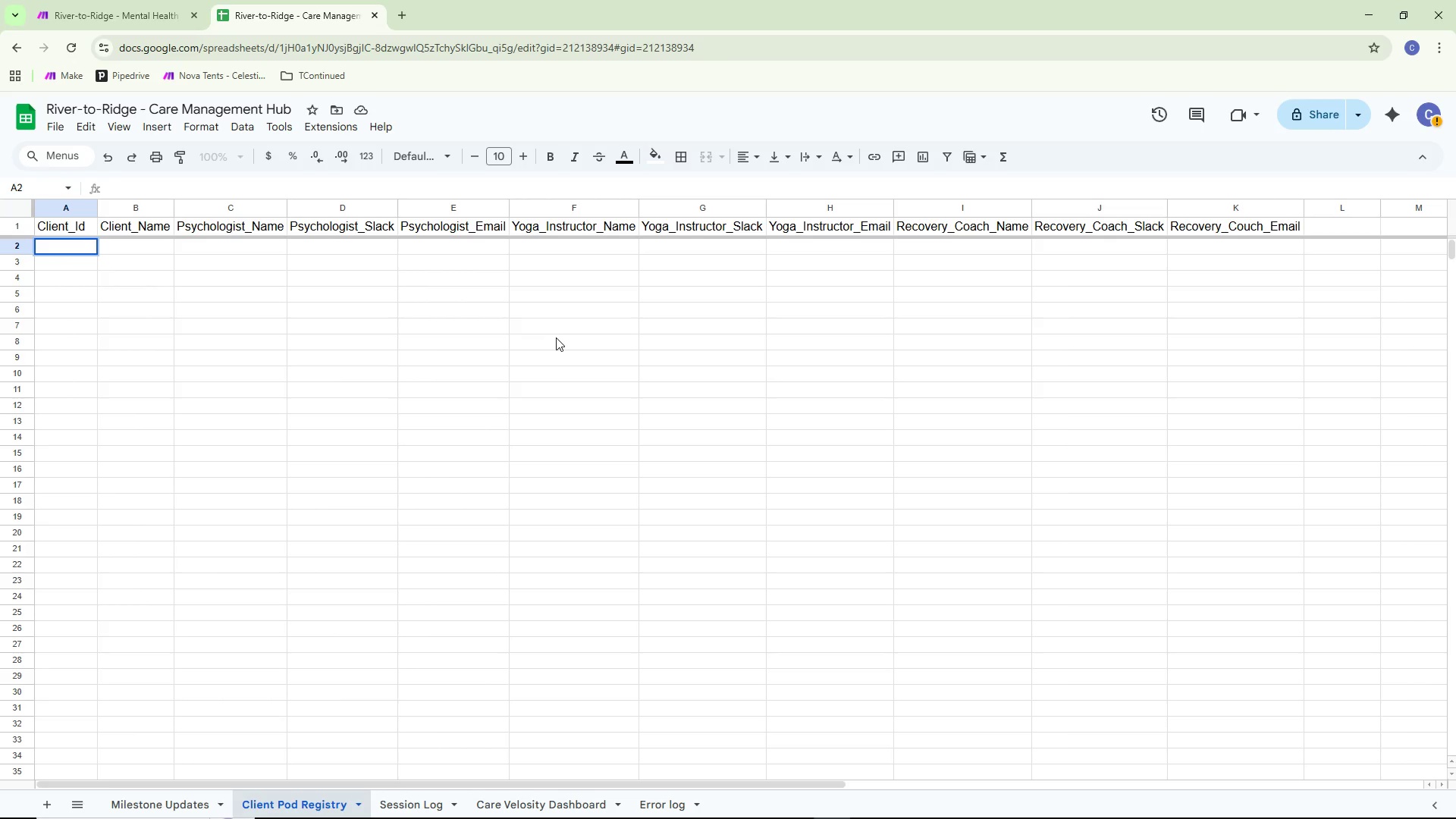 
type(RR-001)
 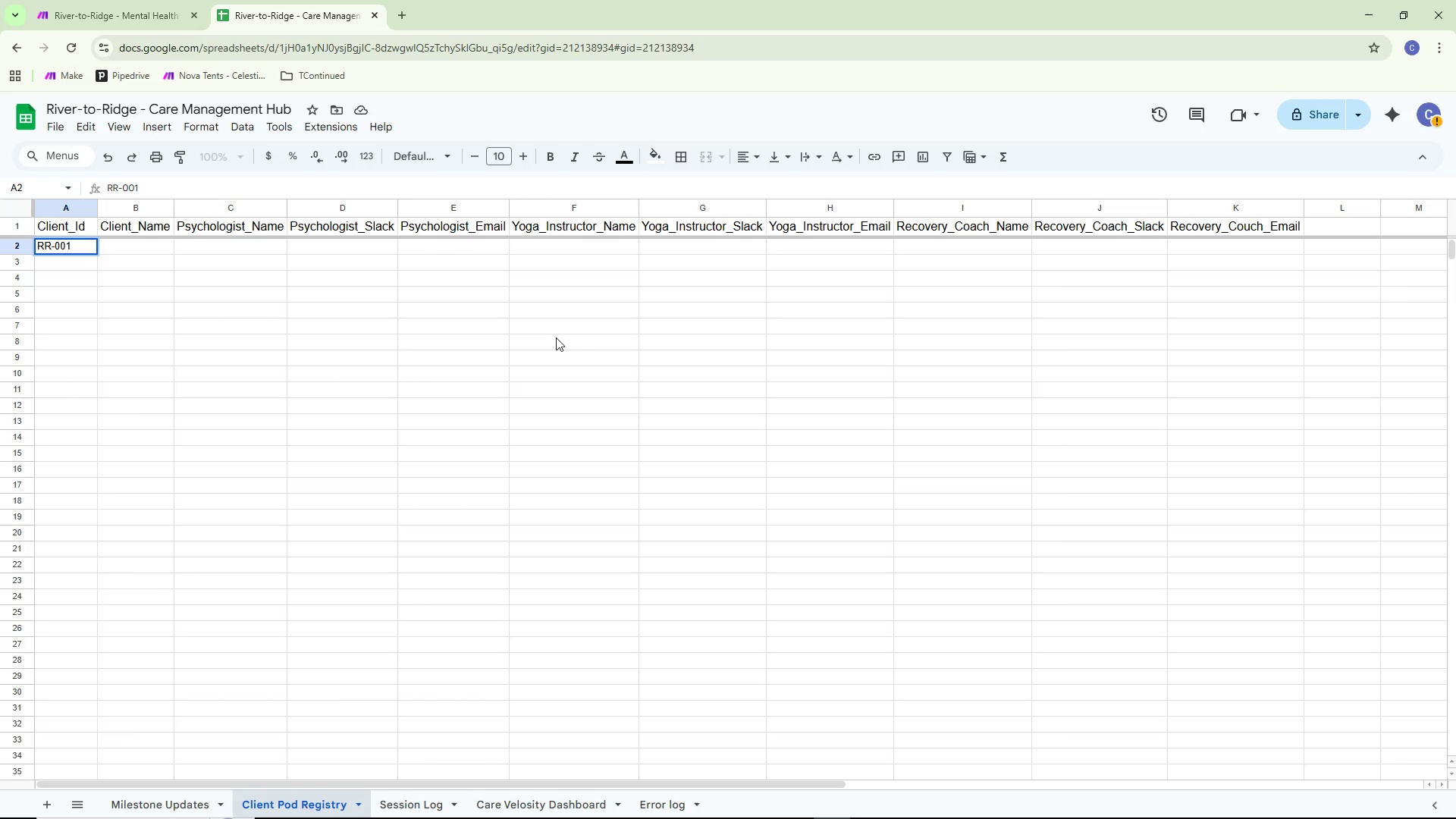 
key(Enter)
 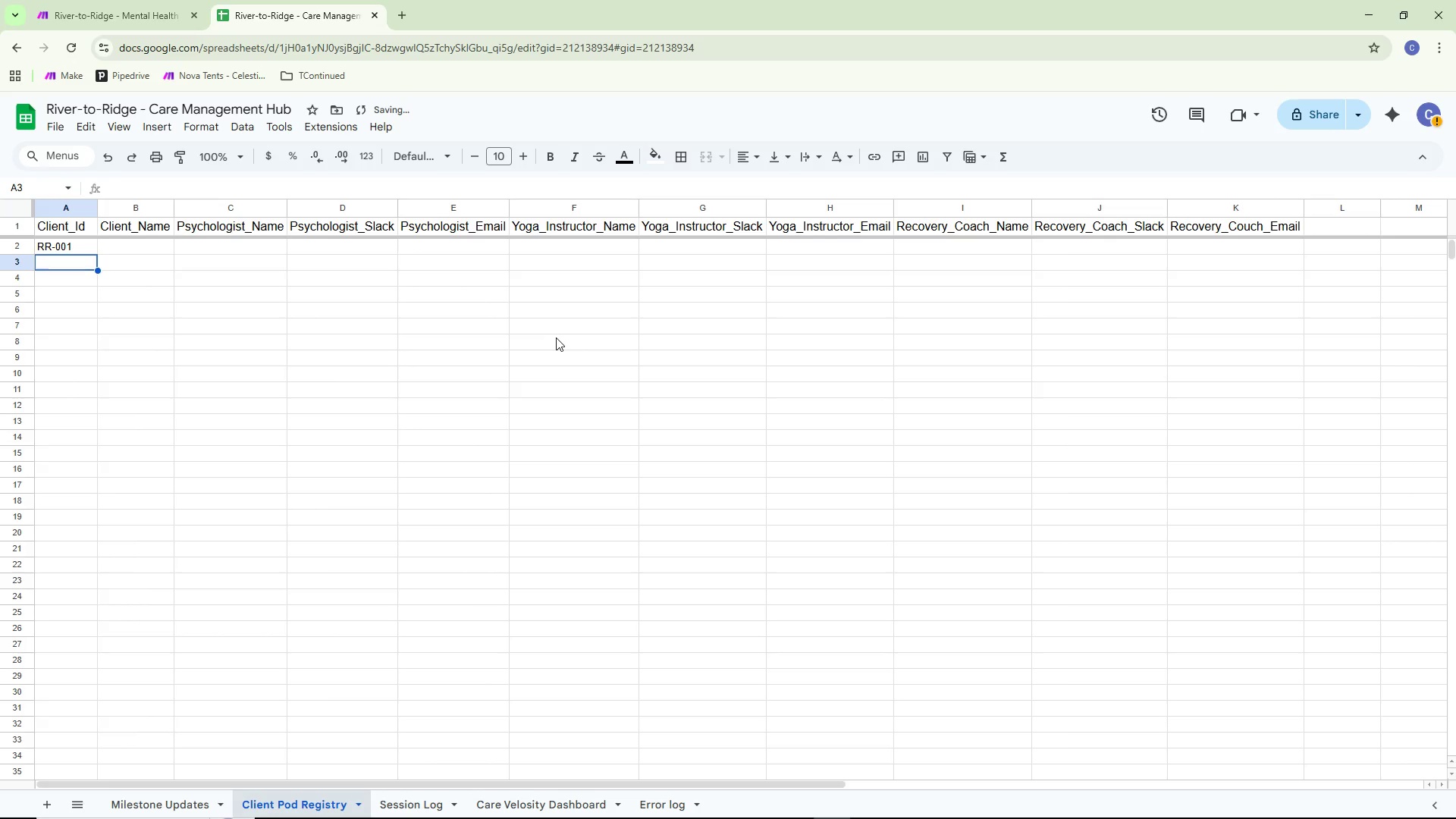 
key(ArrowRight)
 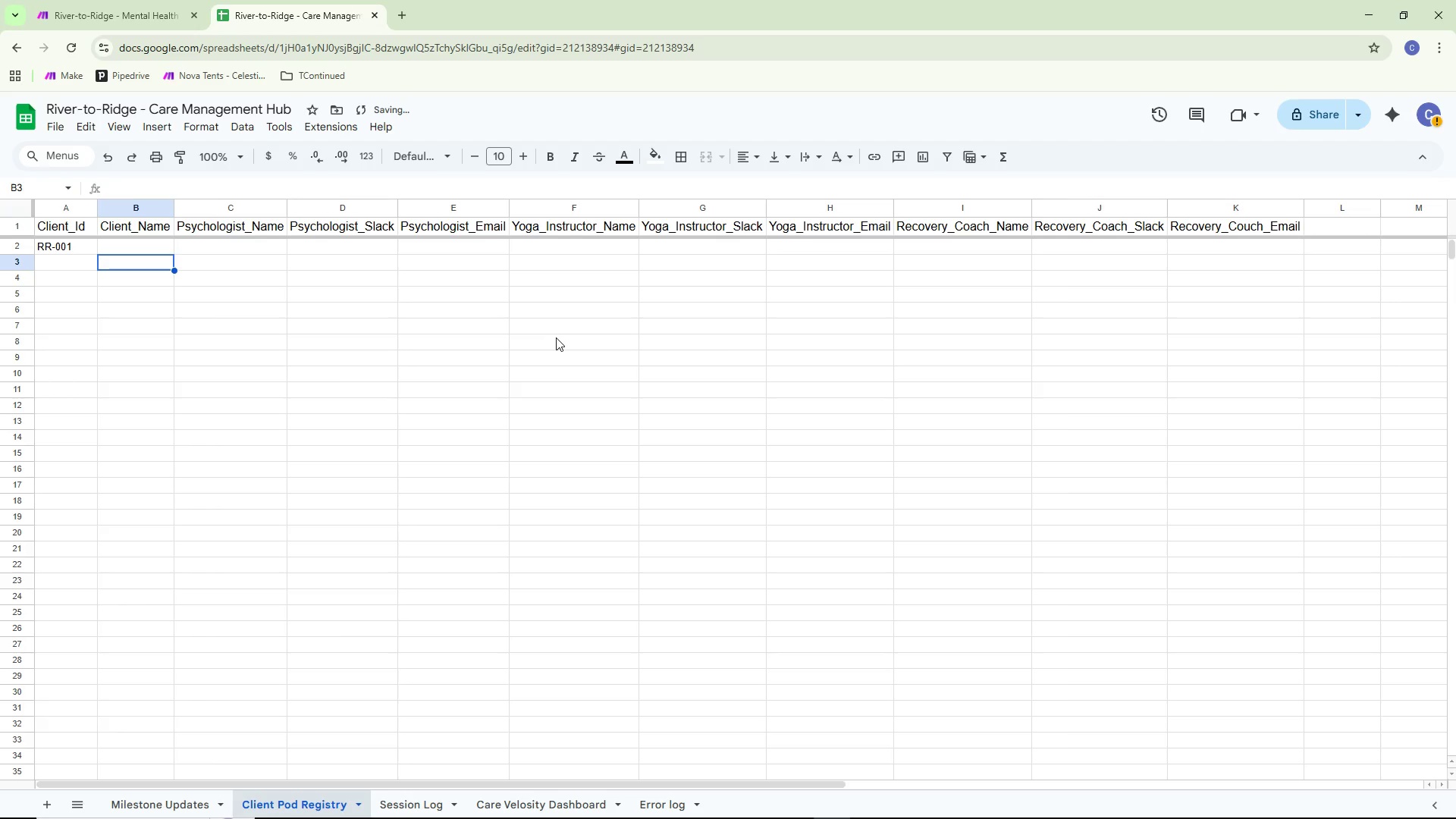 
key(ArrowUp)
 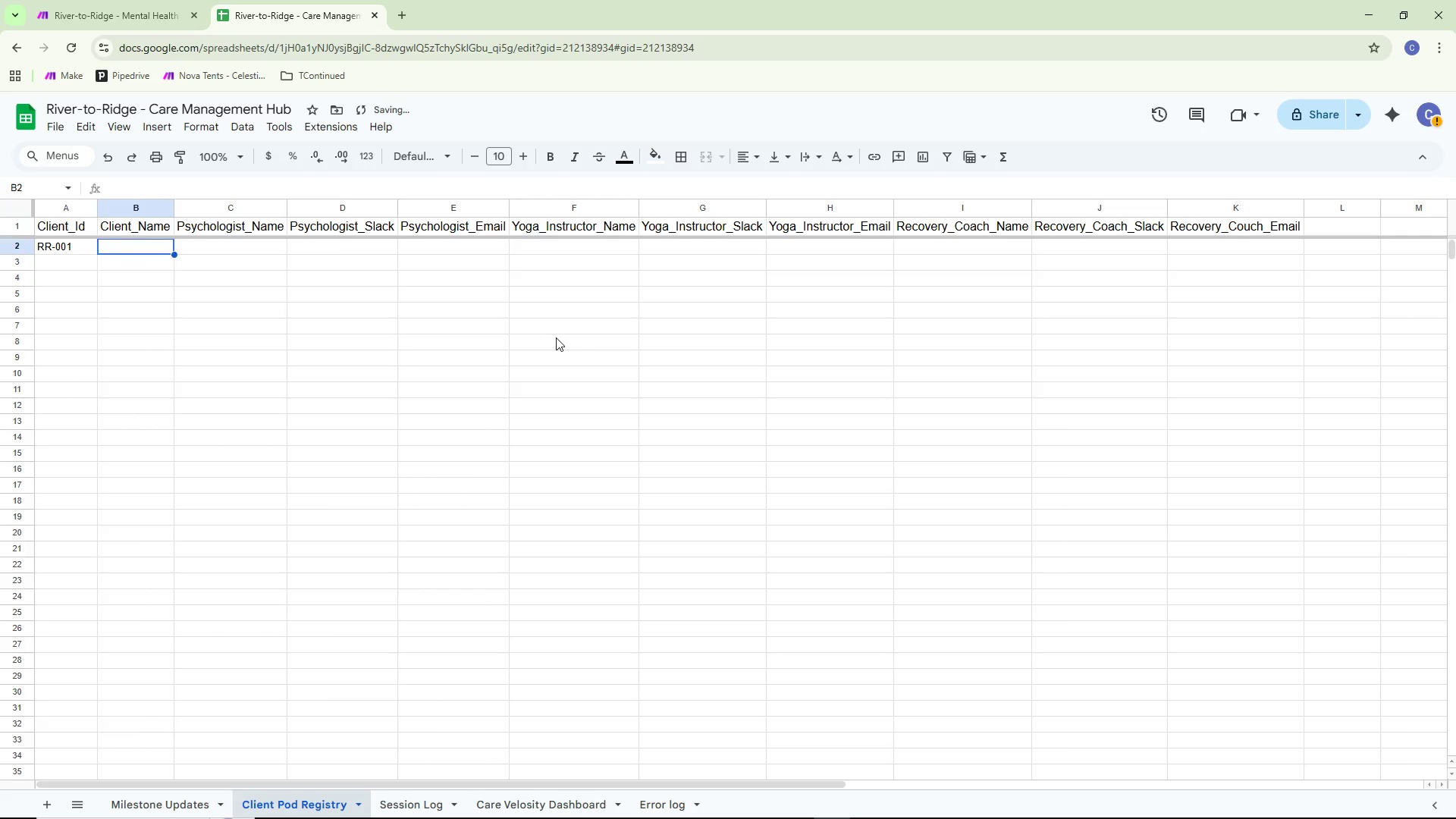 
key(Enter)
 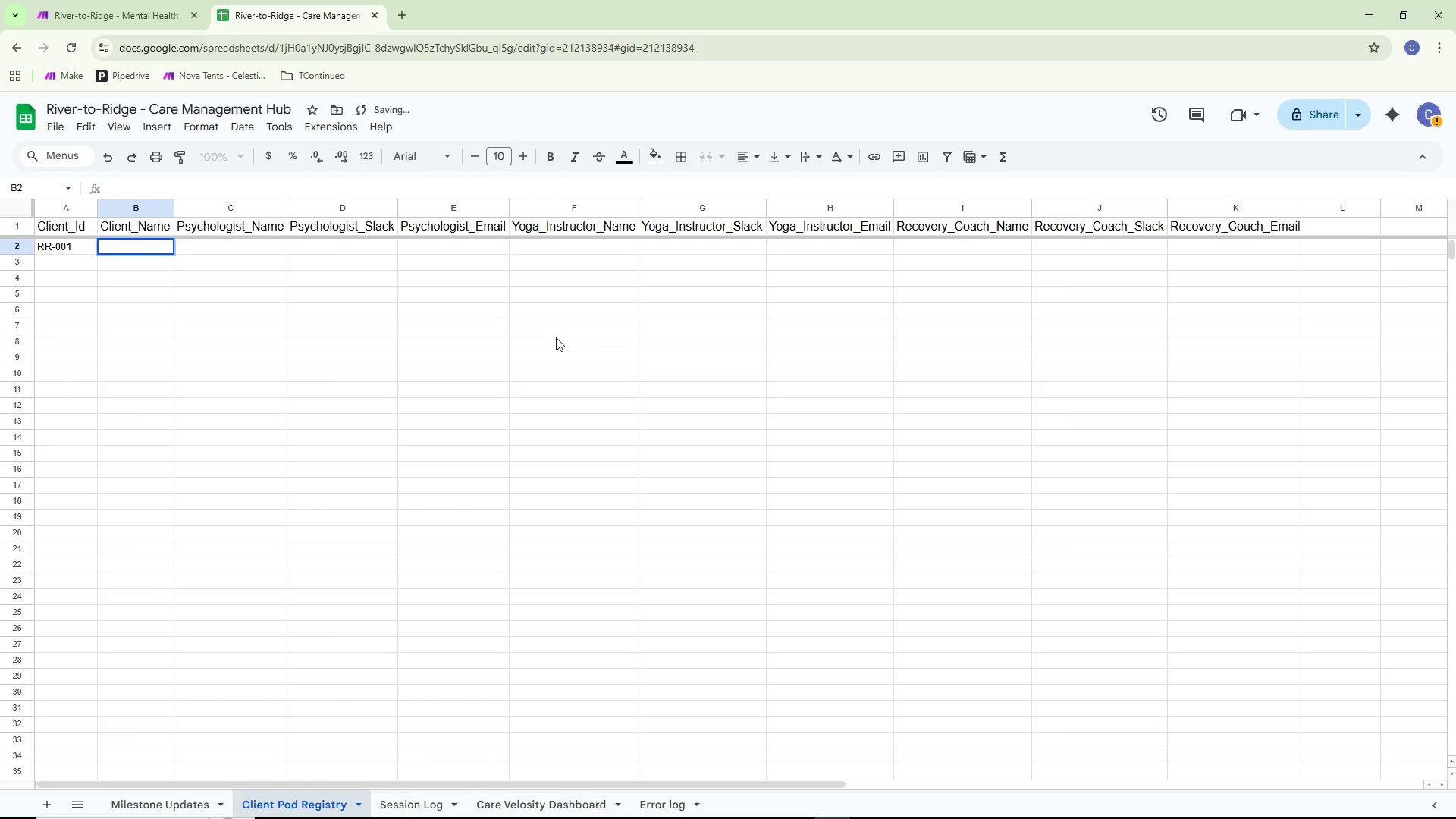 
key(Delete)
 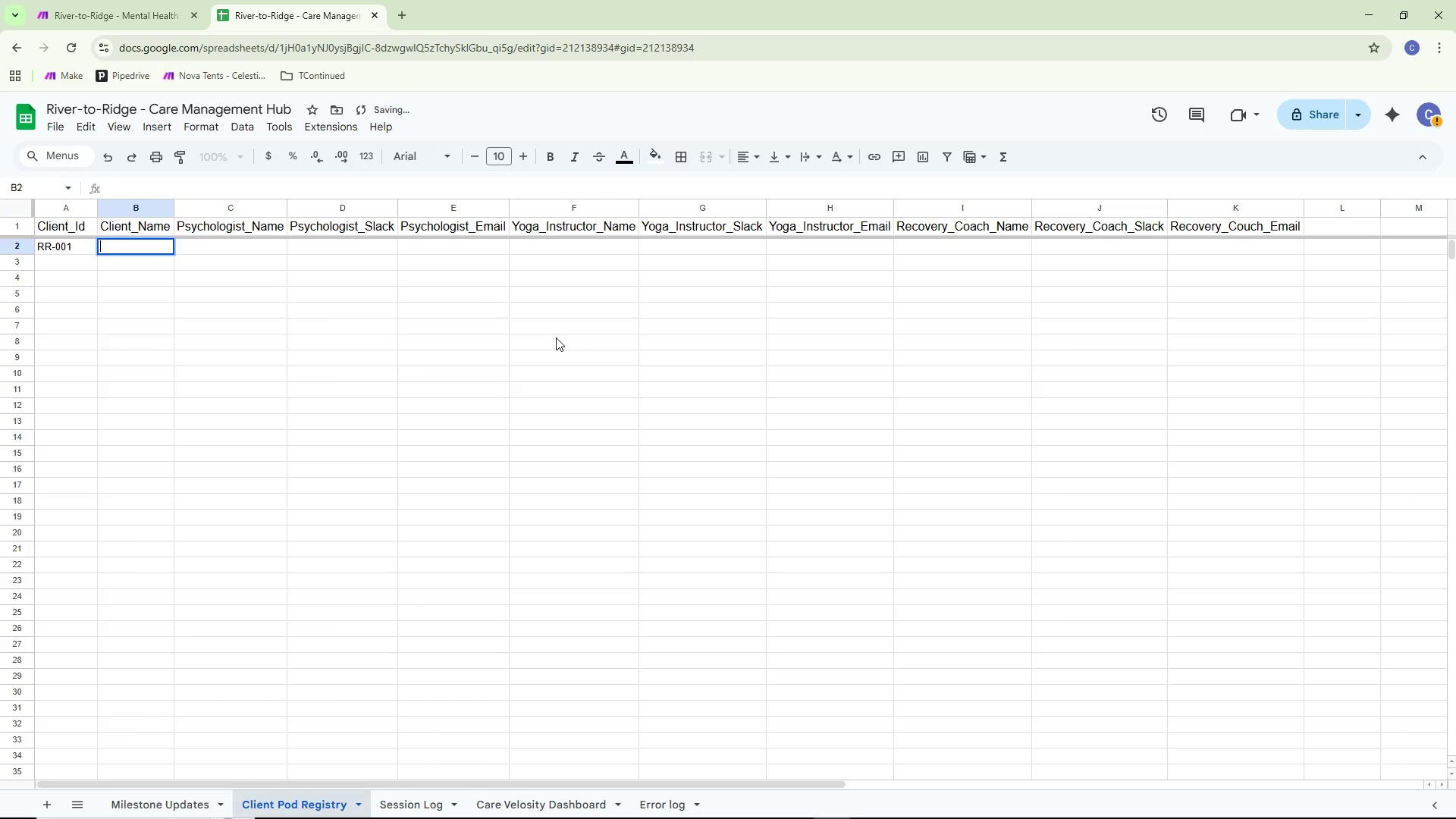 
type(Jma[Insert][Insert])
key(Backspace)
key(Backspace)
type(ames)
 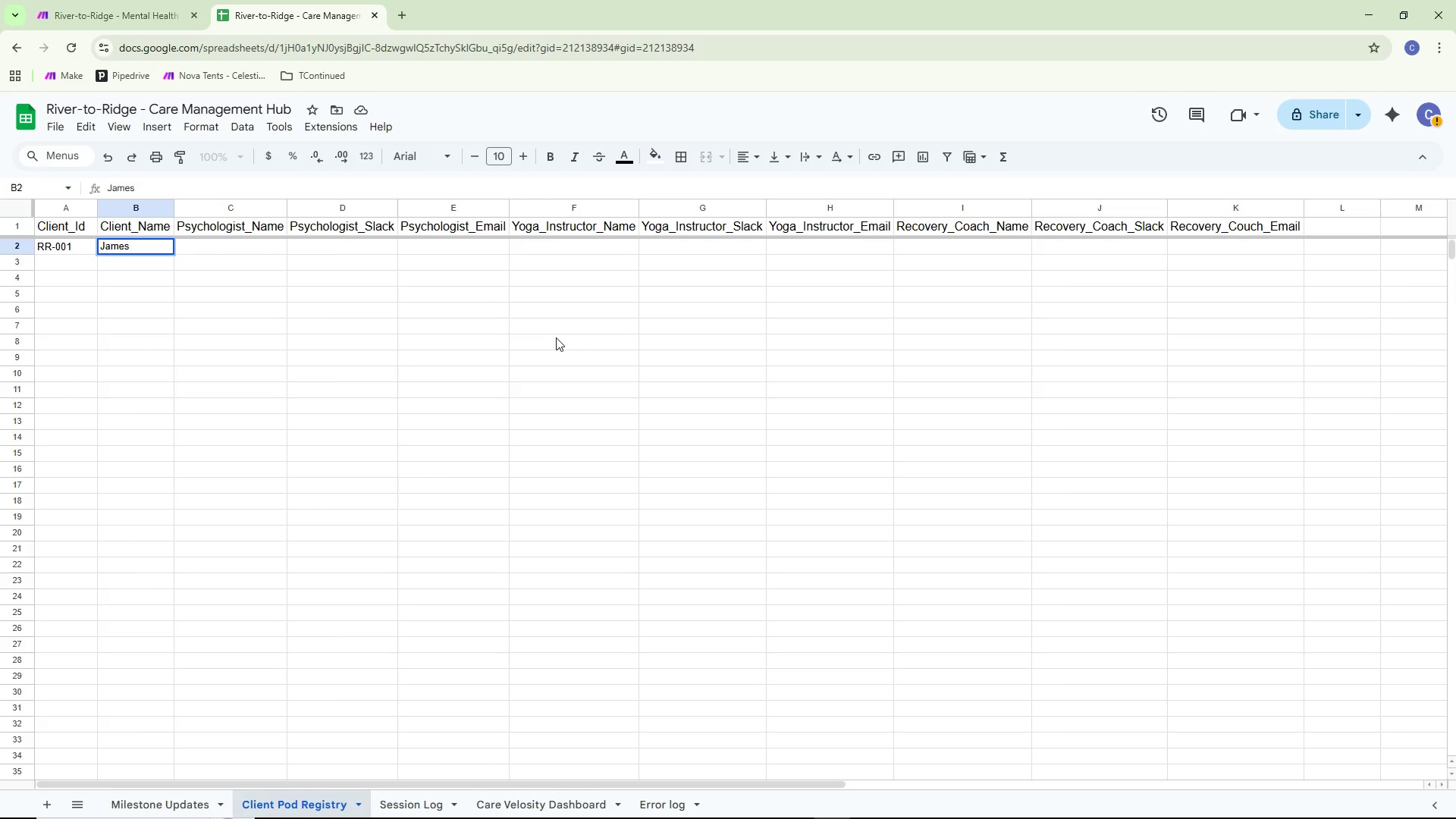 
type( Whi)
 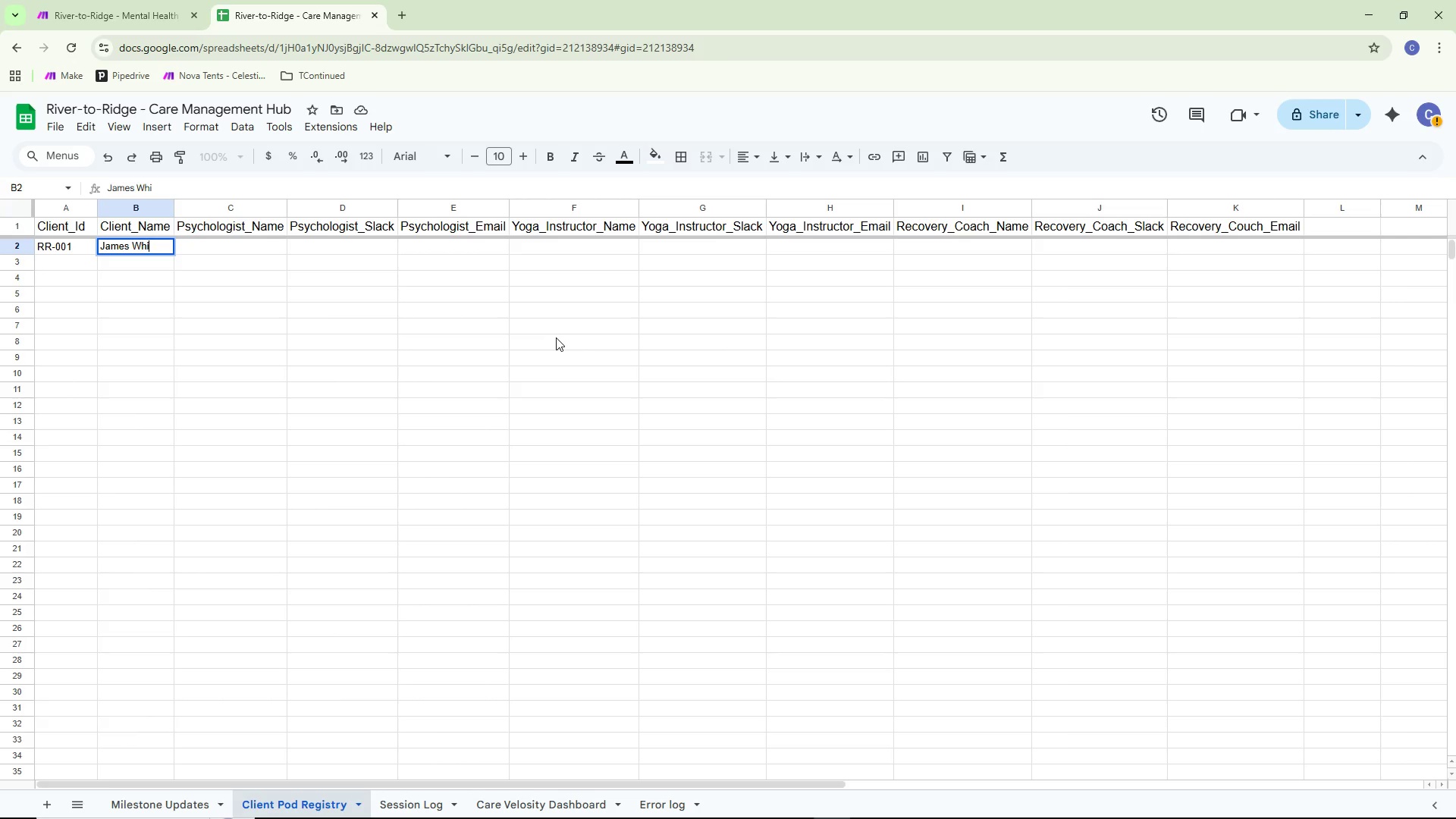 
key(T)
 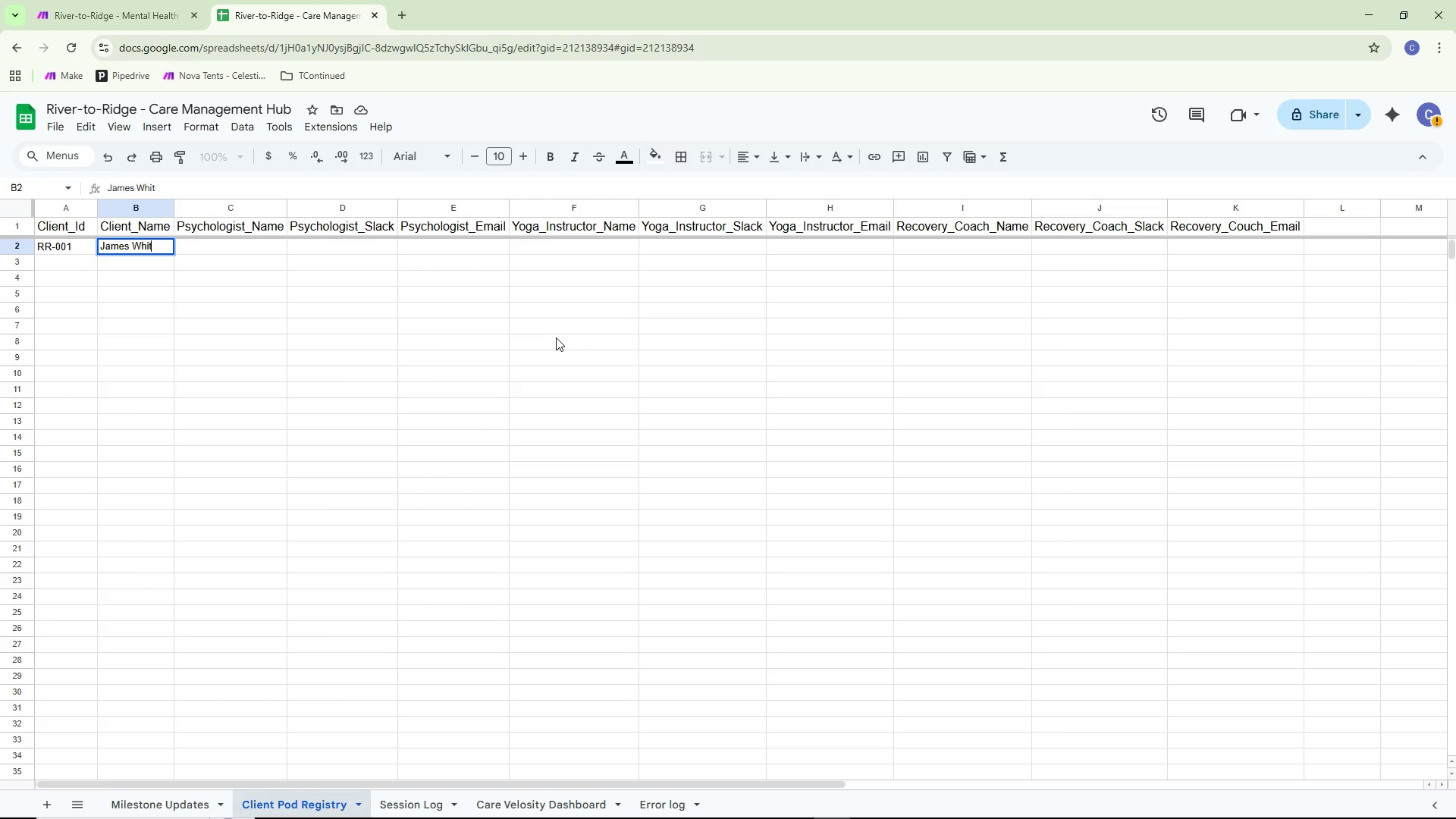 
type(field)
 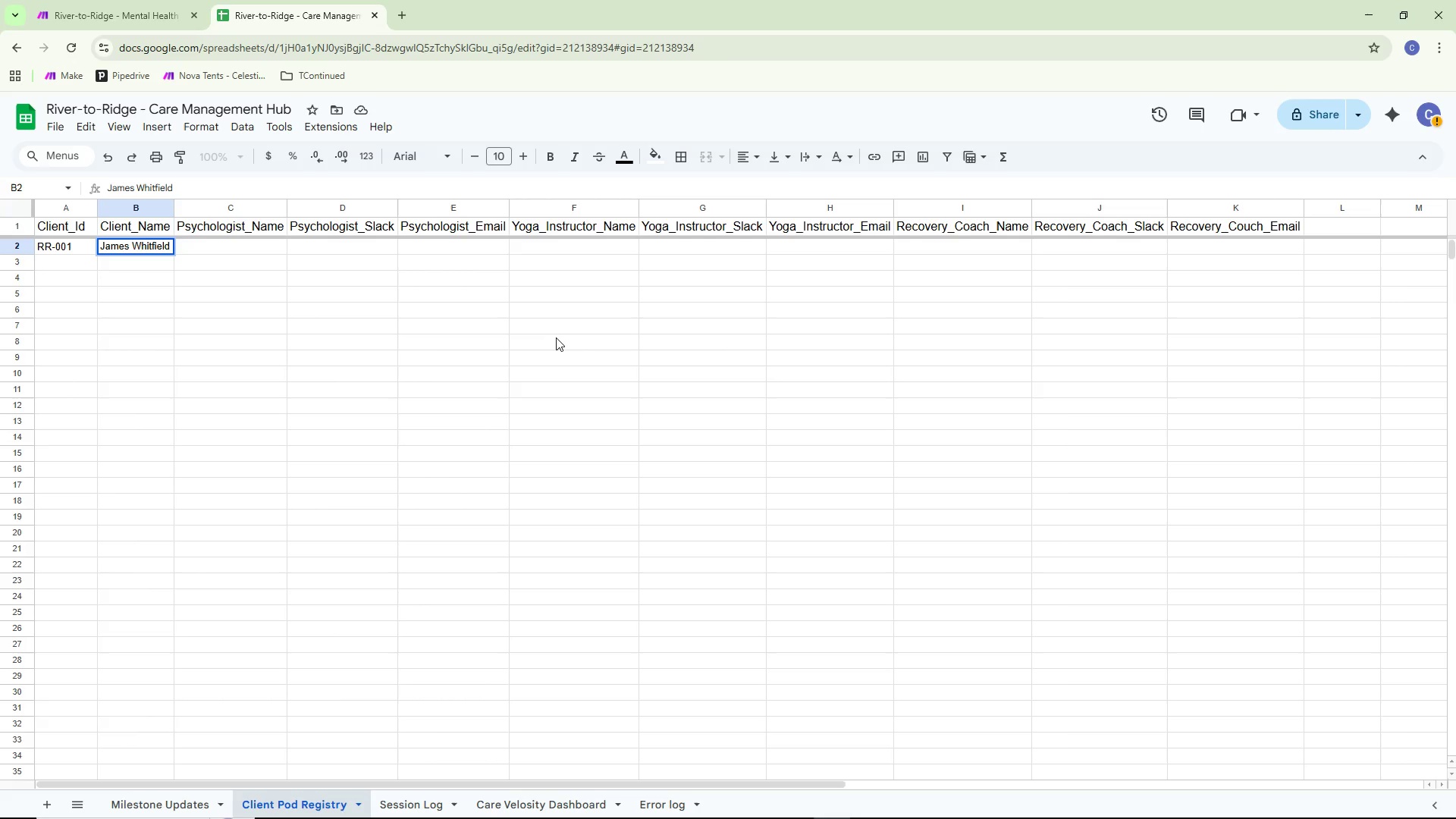 
key(Enter)
 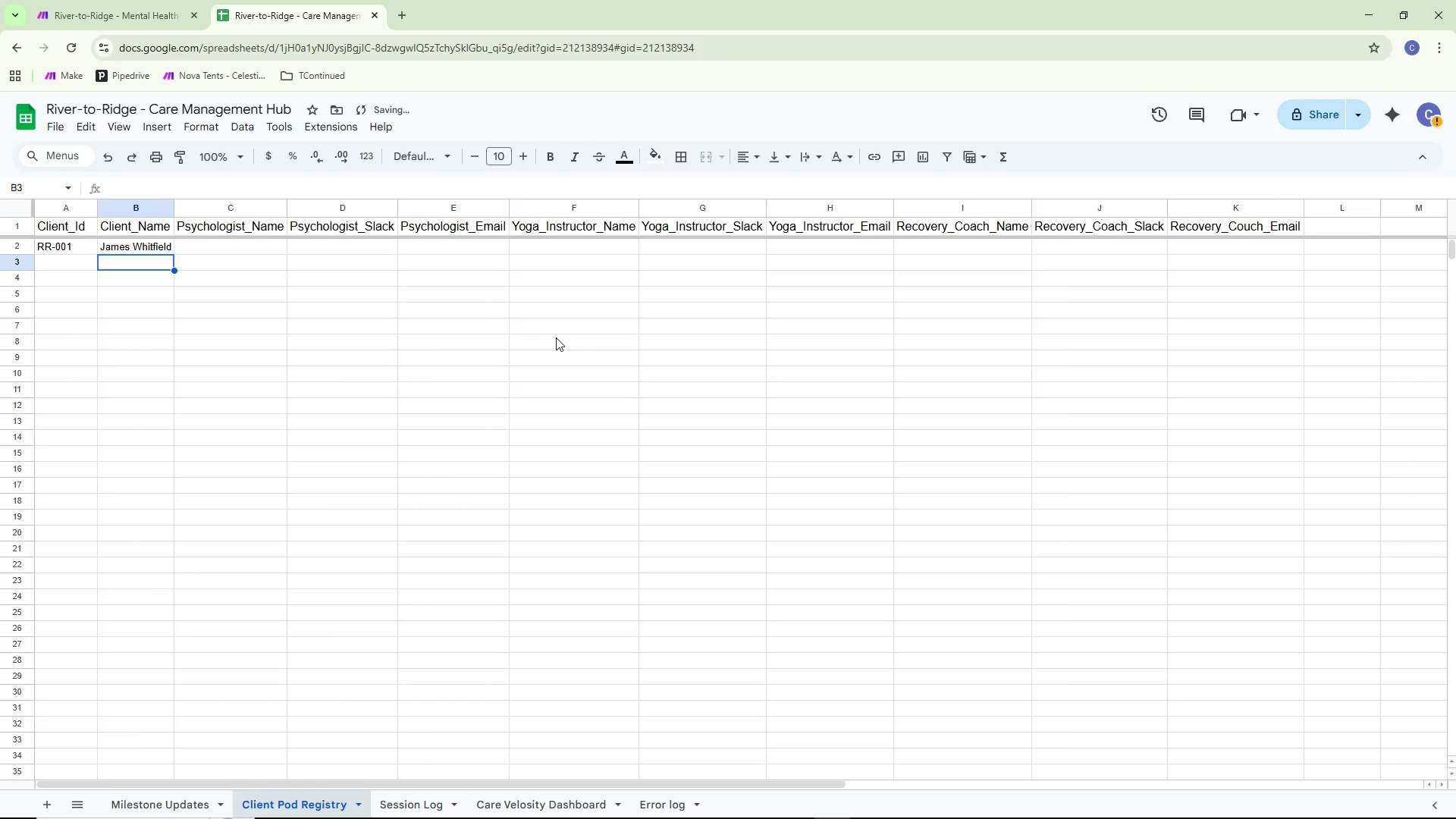 
key(ArrowUp)
 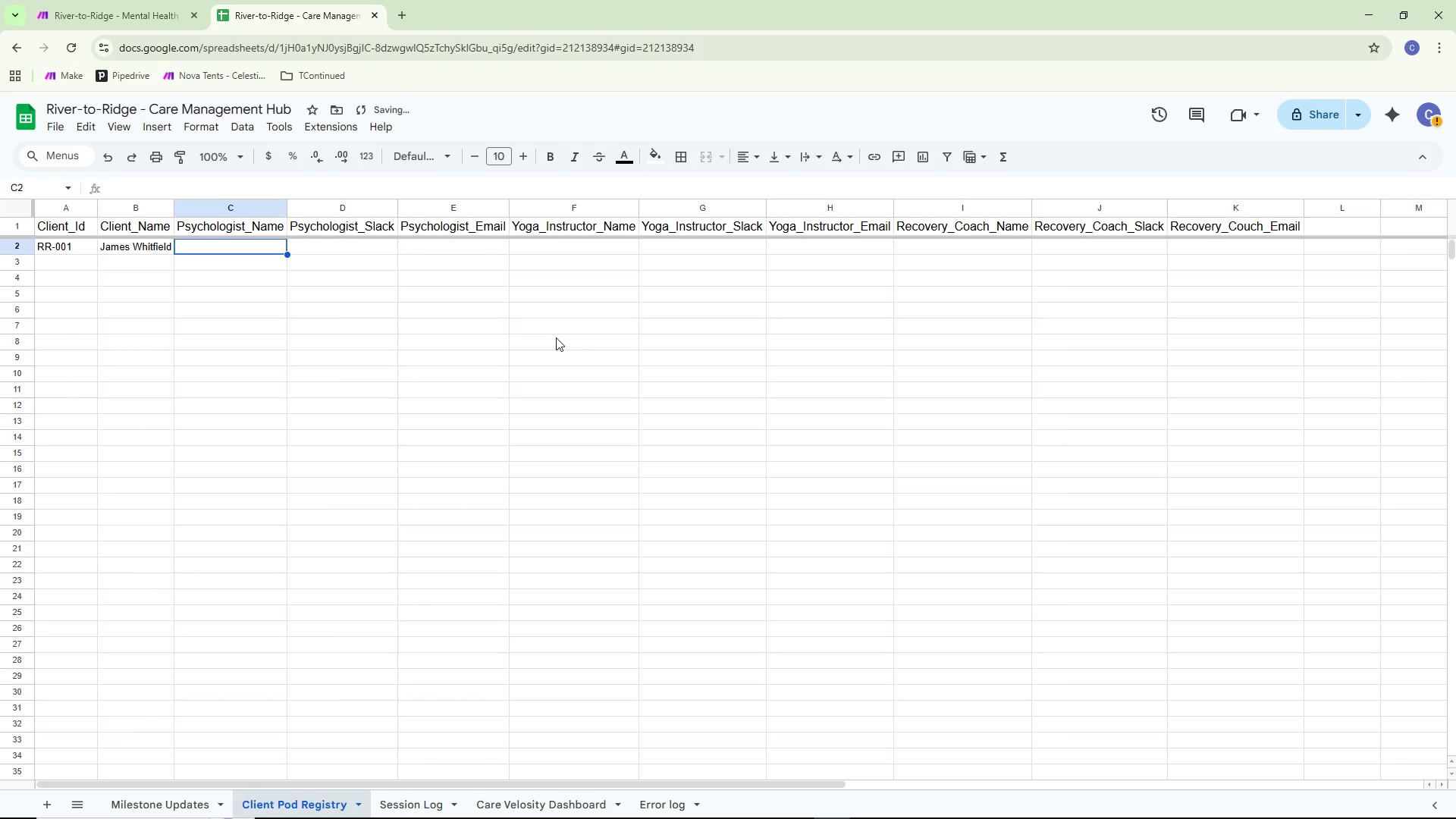 
key(ArrowRight)
 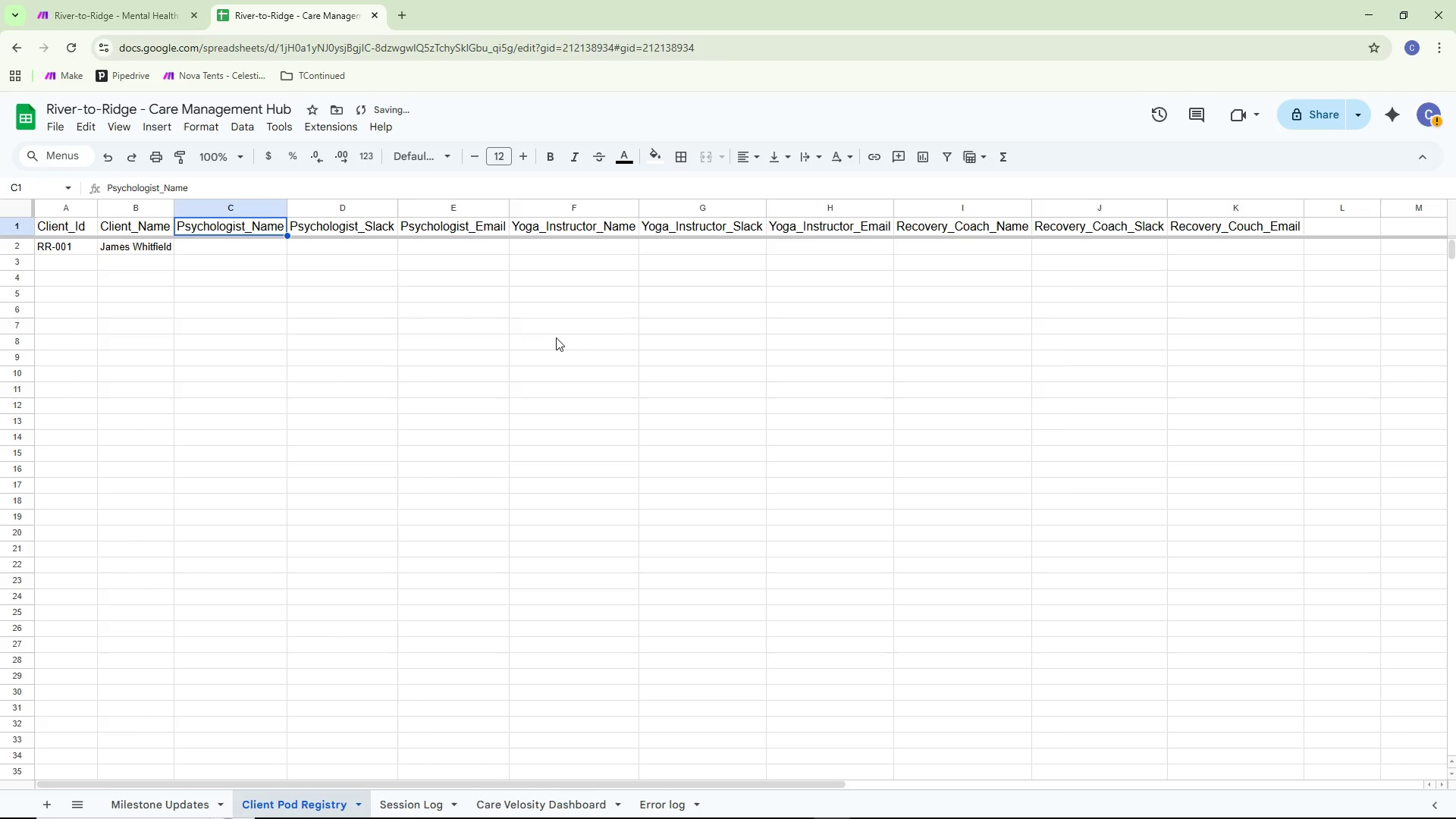 
key(ArrowUp)
 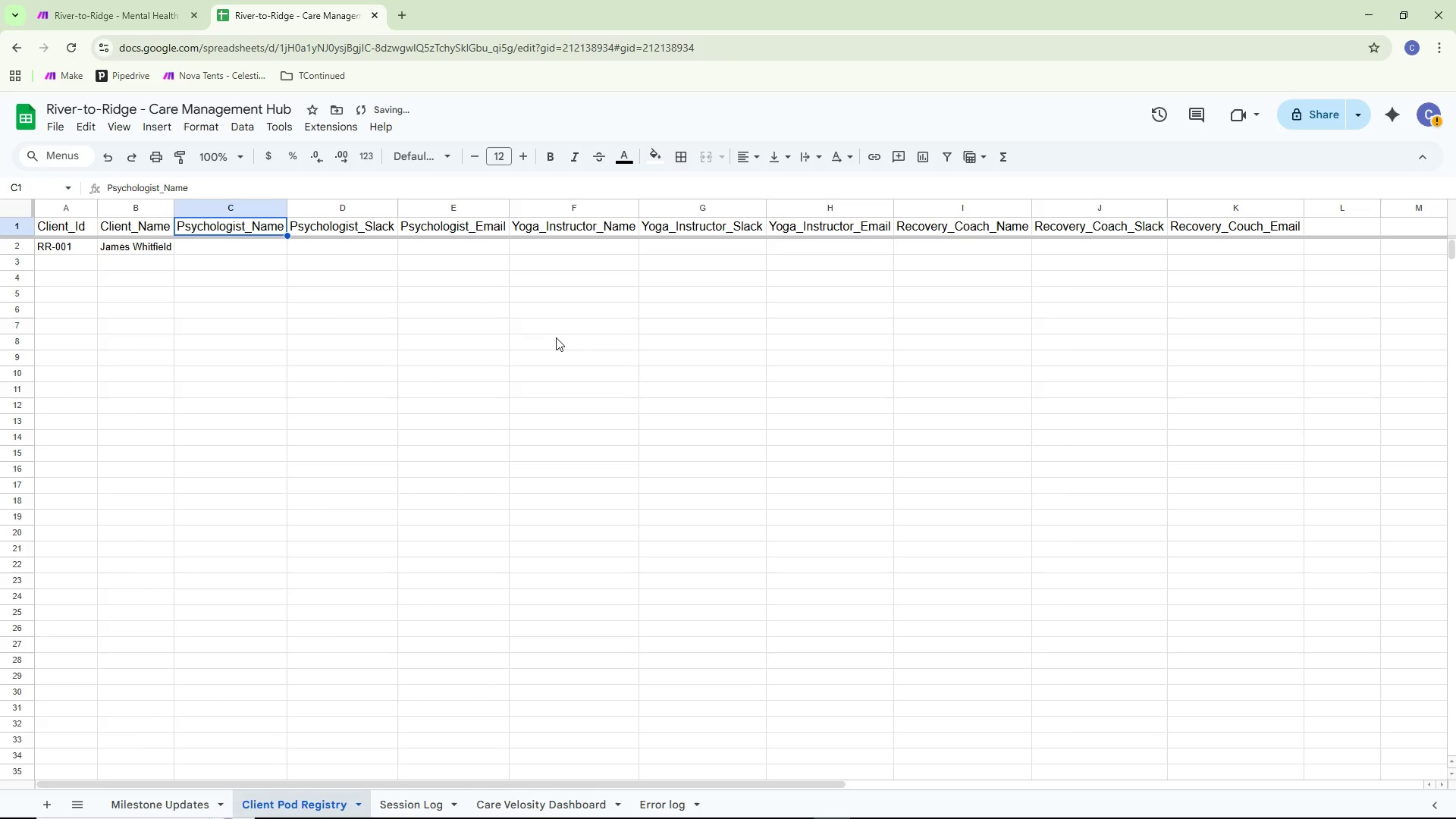 
key(ArrowDown)
 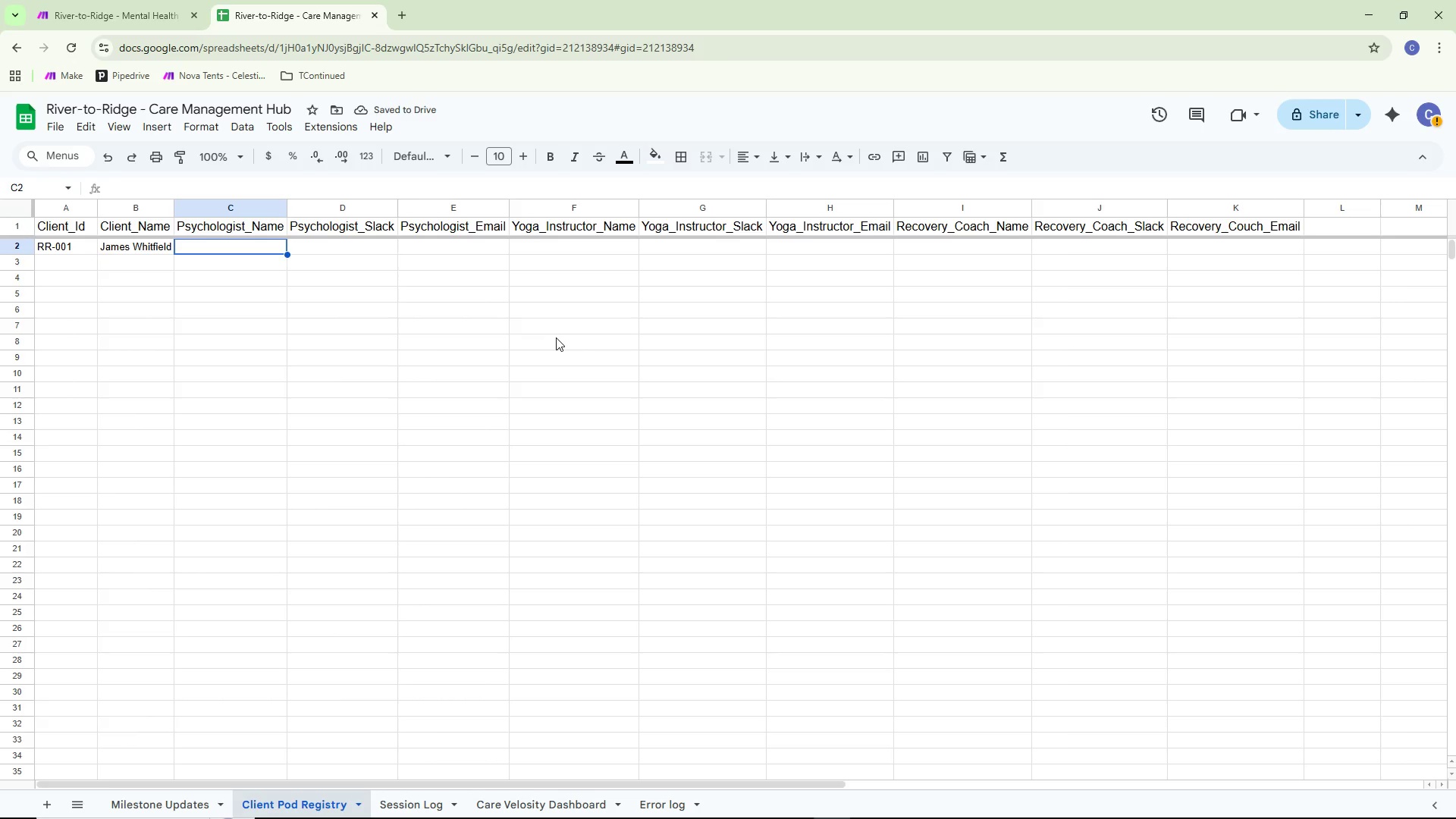 
key(Enter)
 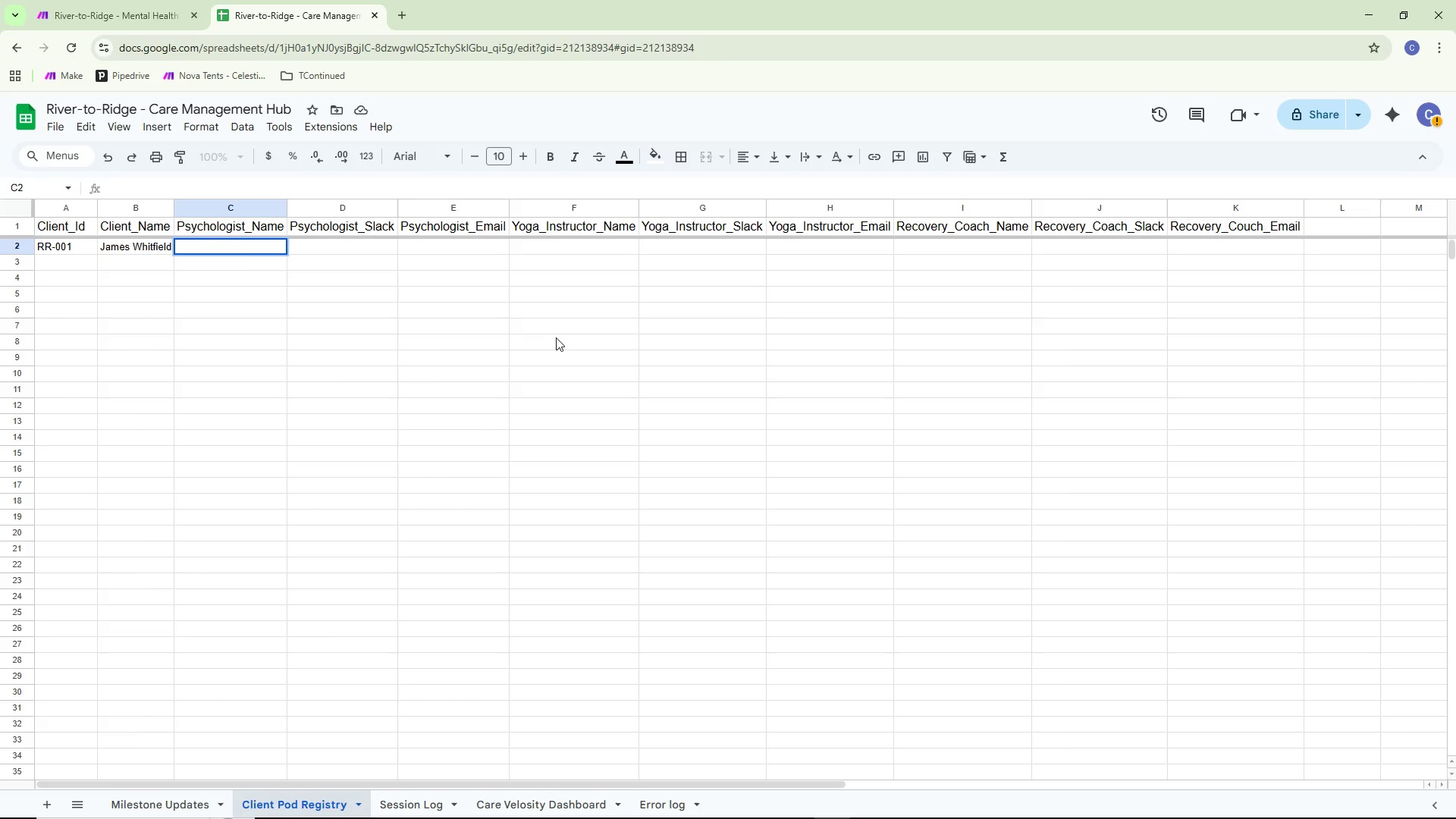 
key(Shift+D)
 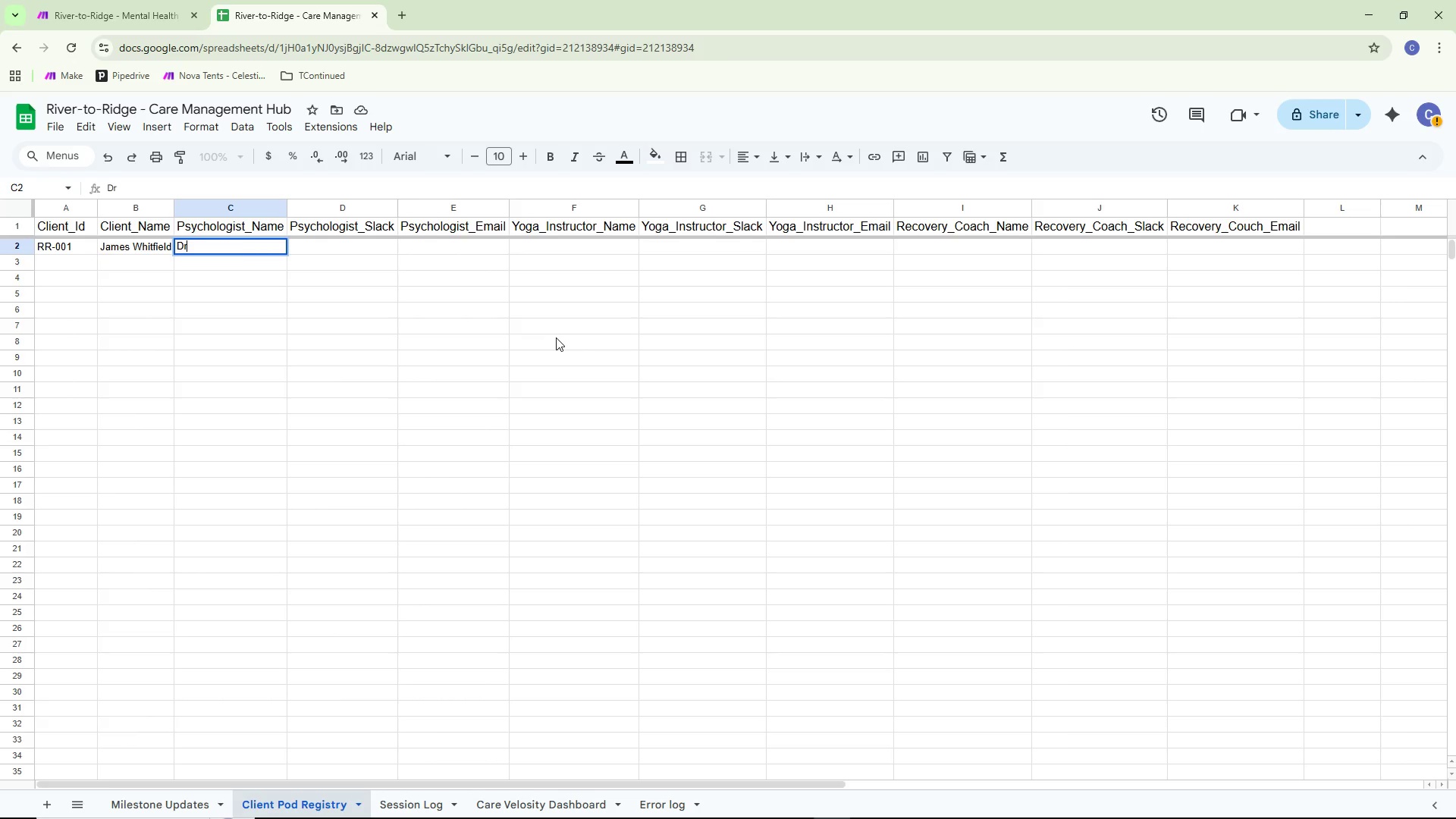 
key(Shift+ShiftRight)
 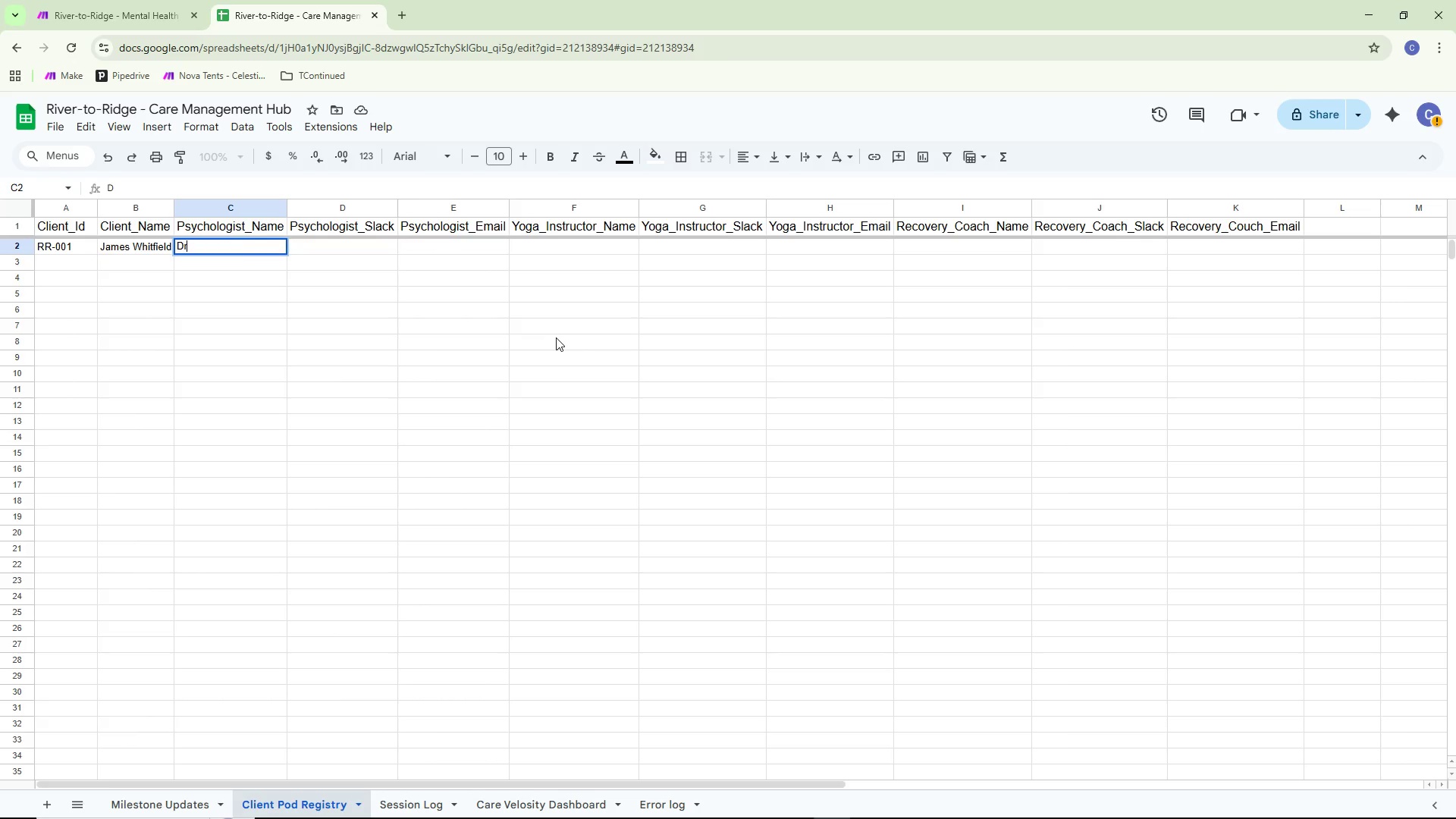 
key(R)
 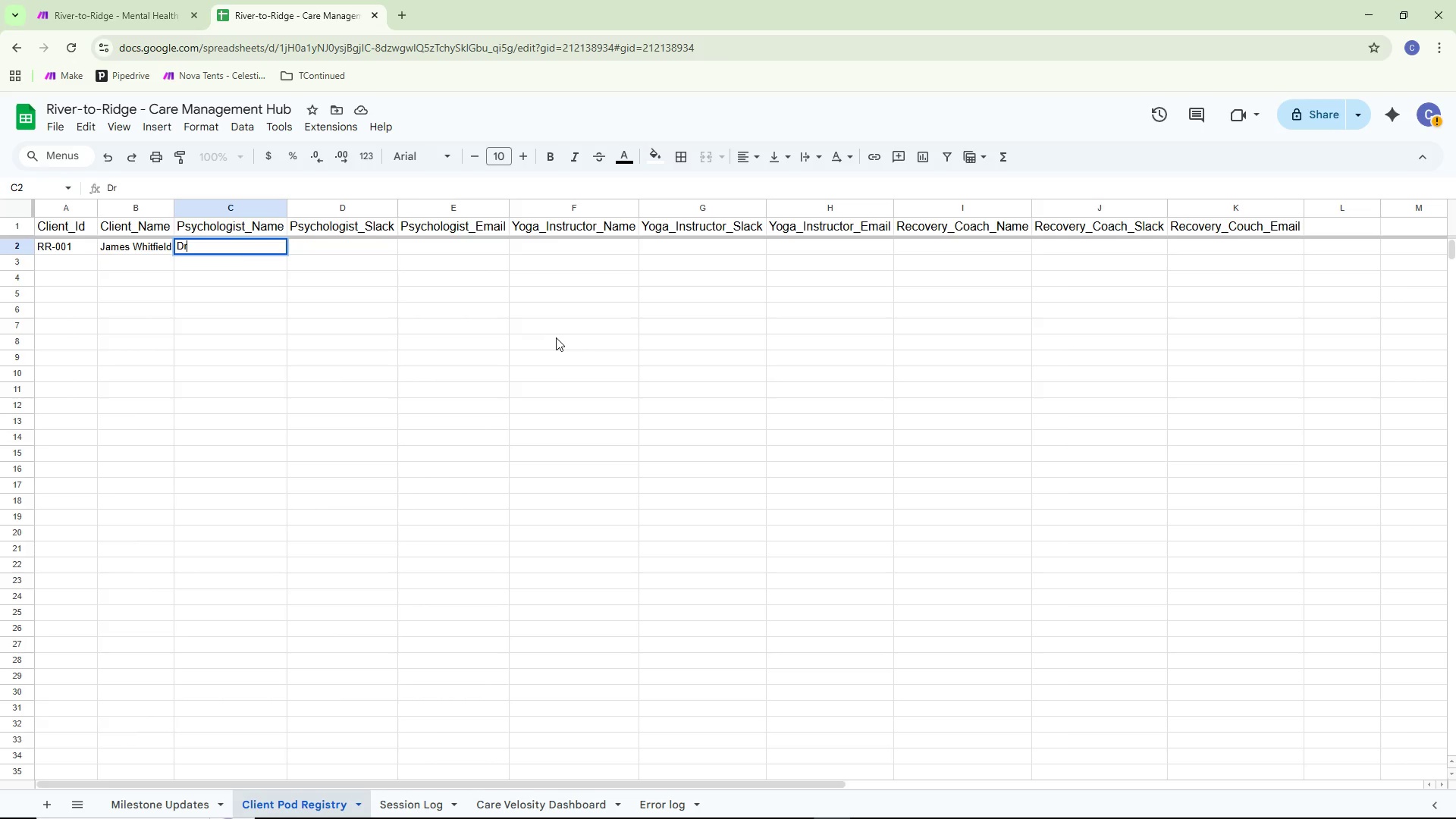 
key(Period)
 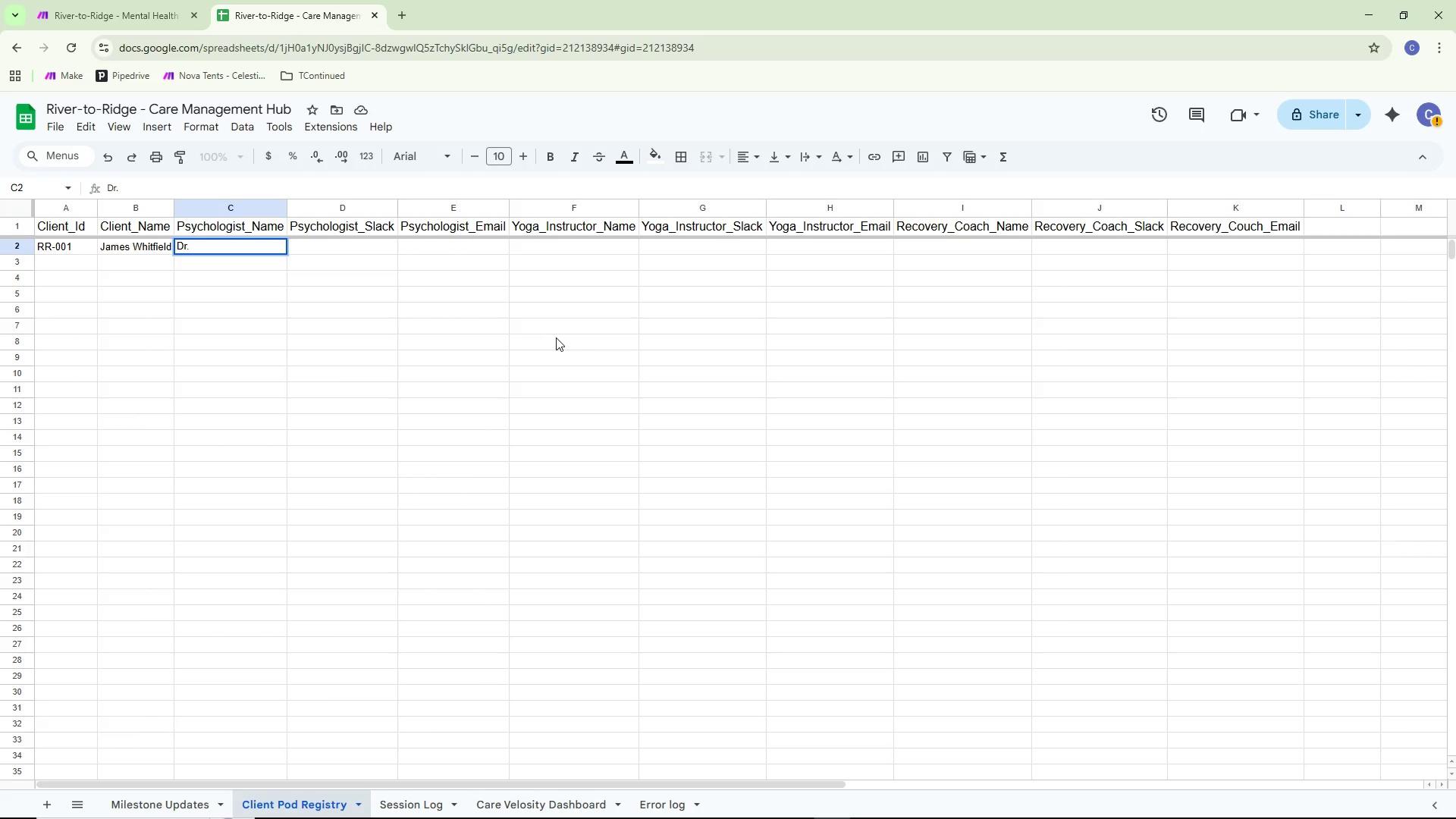 
type( Sr)
key(Backspace)
type(arah Cehn)
key(Backspace)
key(Backspace)
key(Backspace)
type(hen)
 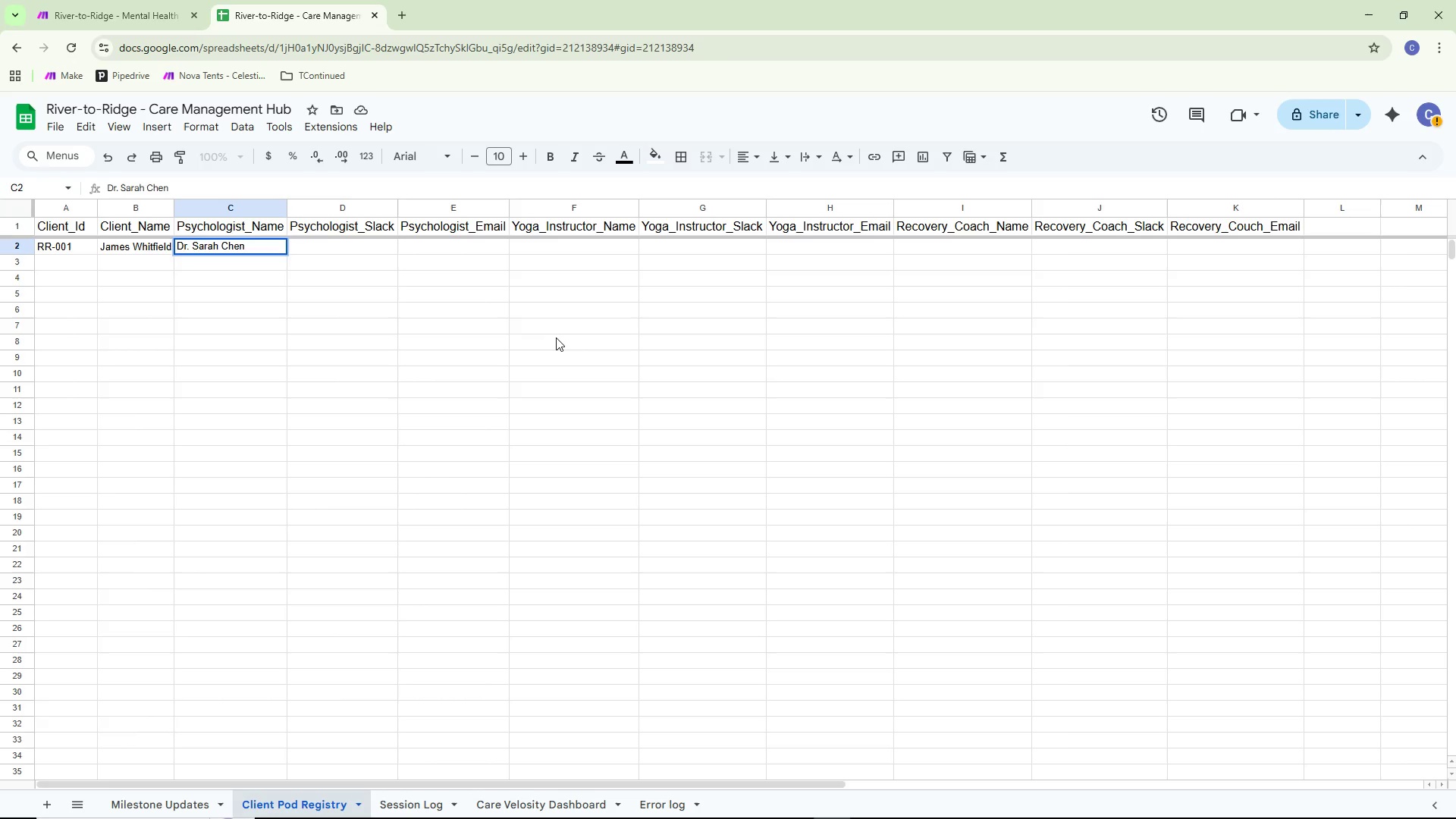 
key(Enter)
 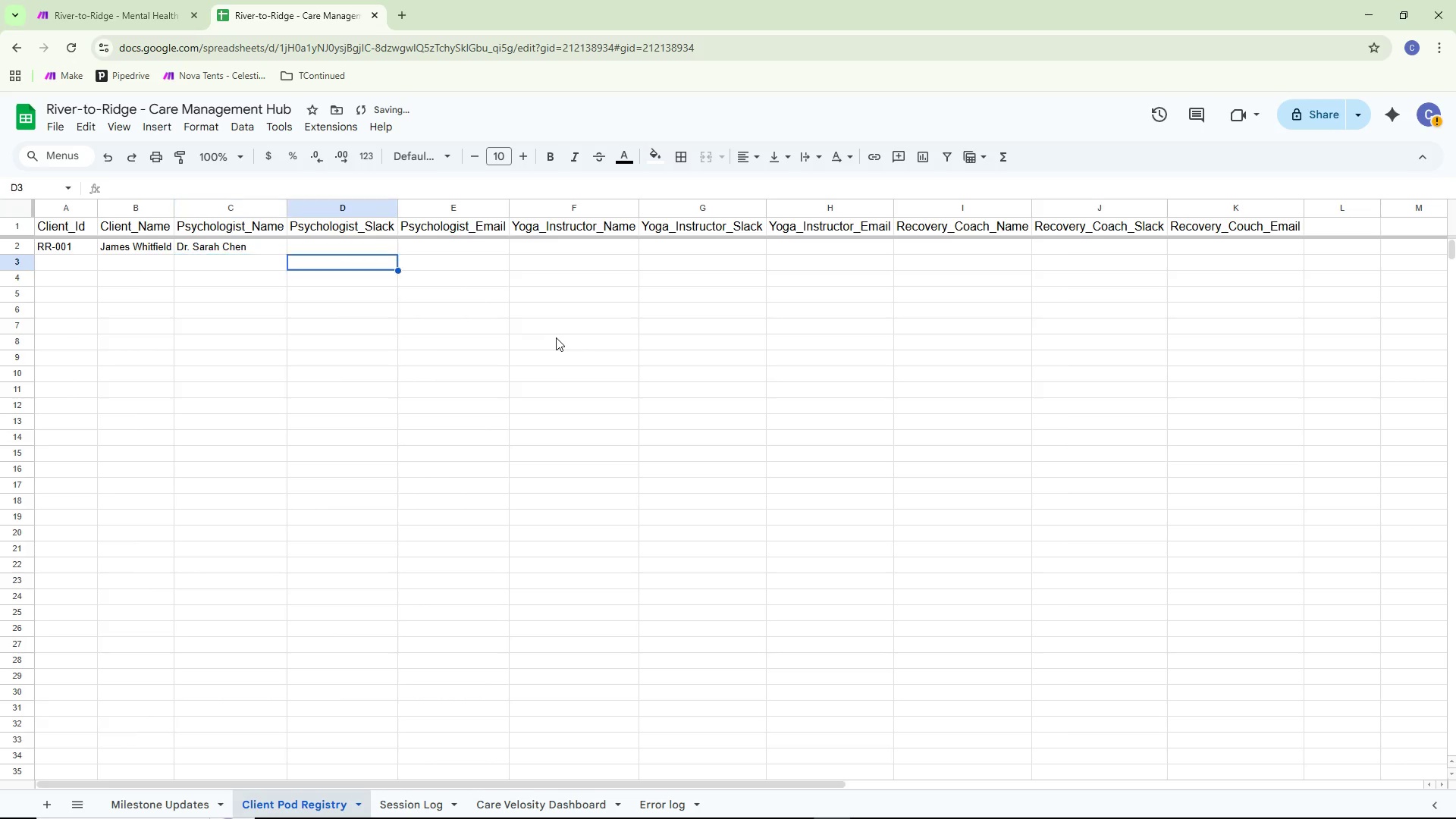 
key(ArrowRight)
 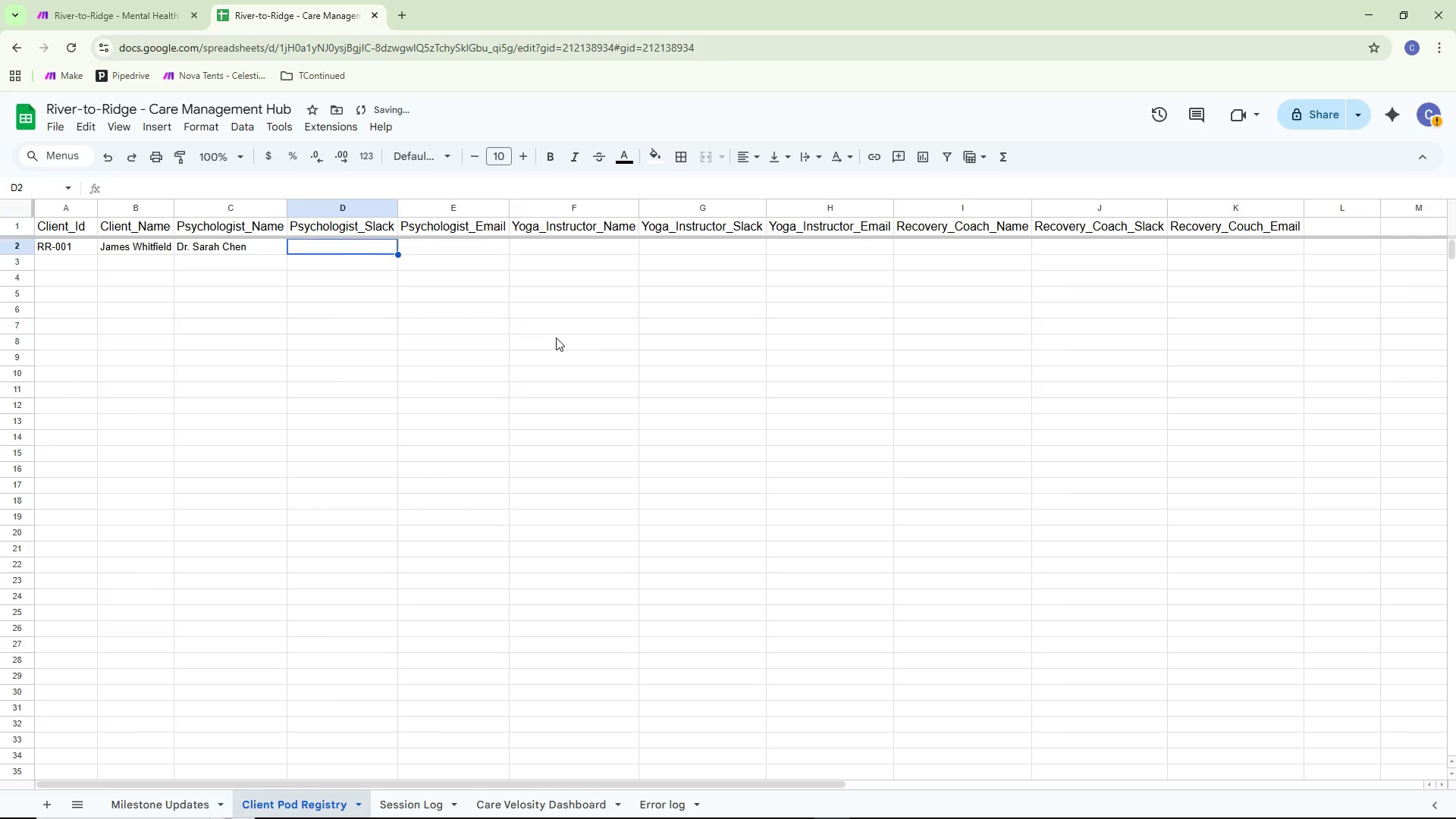 
key(ArrowUp)
 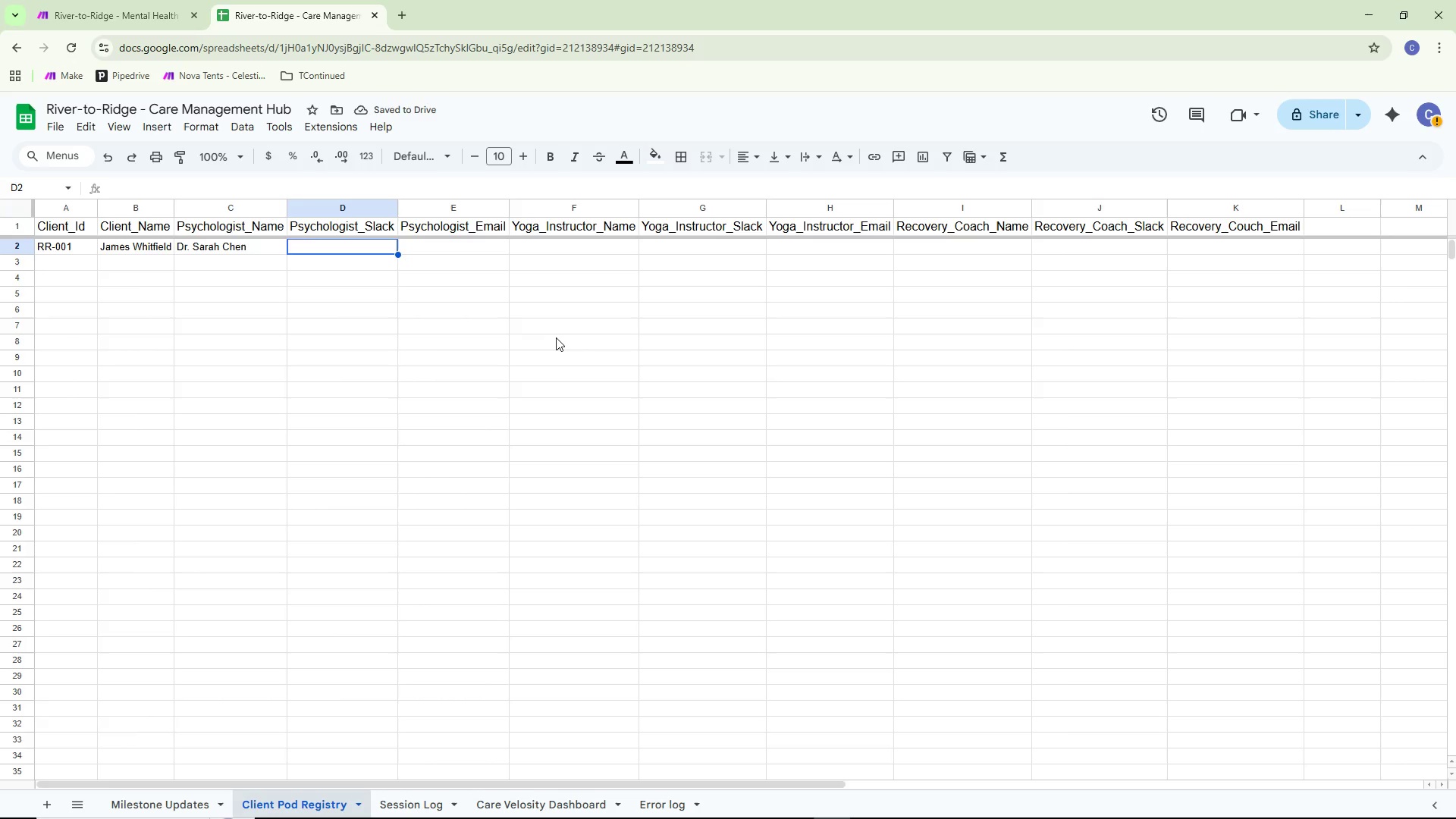 
wait(5.36)
 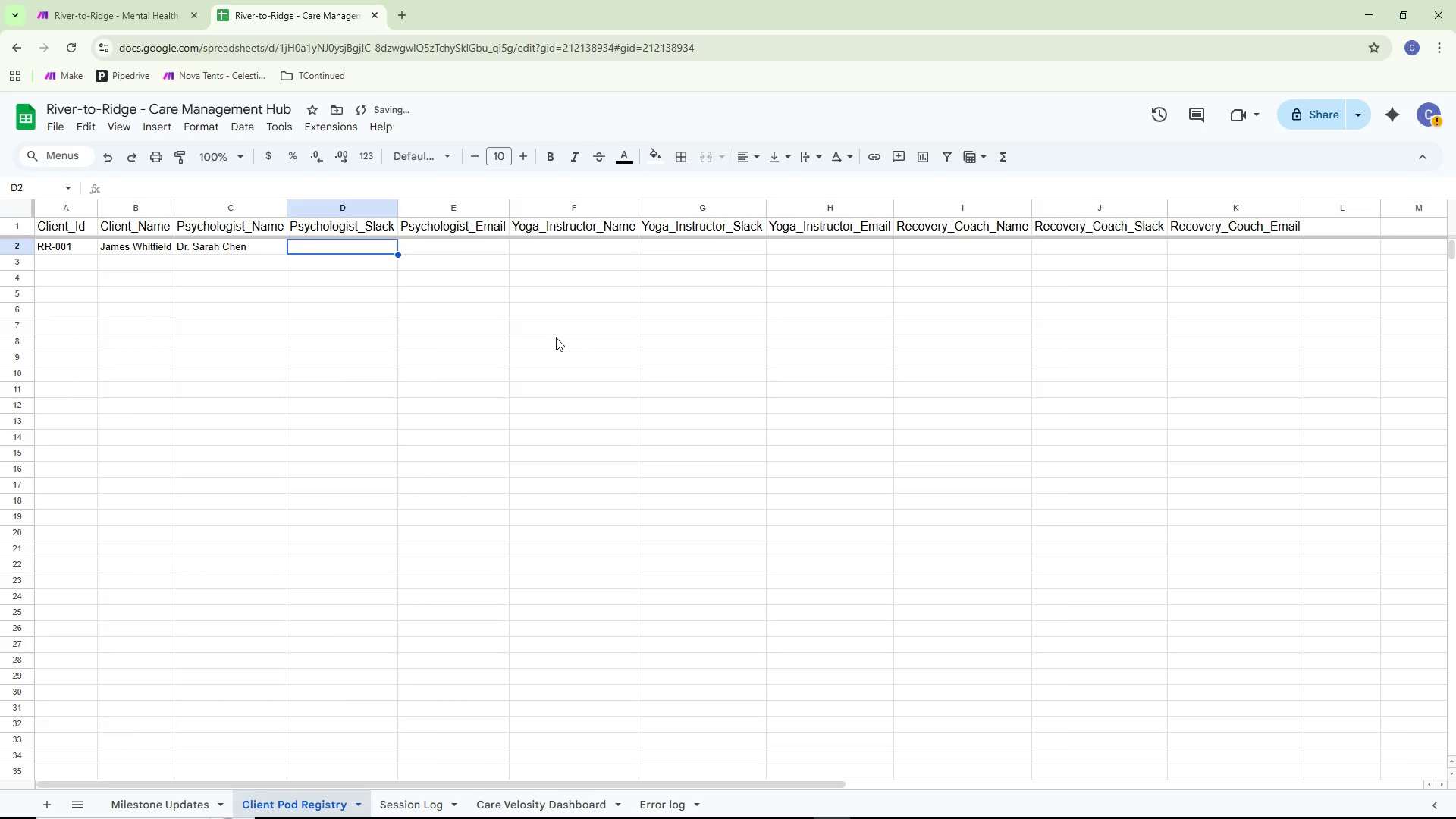 
type(@dr)
 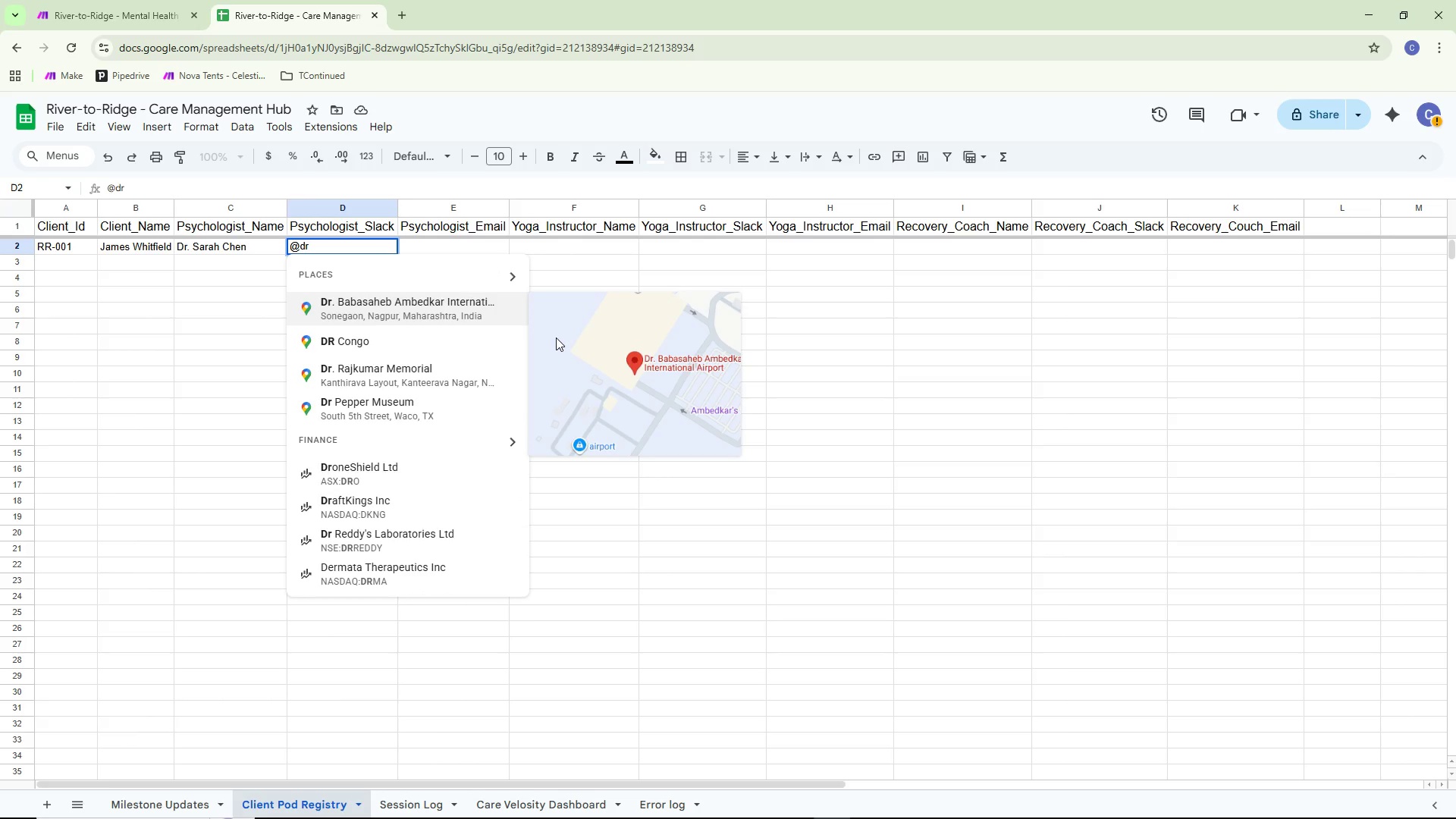 
type(.chebn)
key(Backspace)
key(Backspace)
key(Backspace)
type(en)
 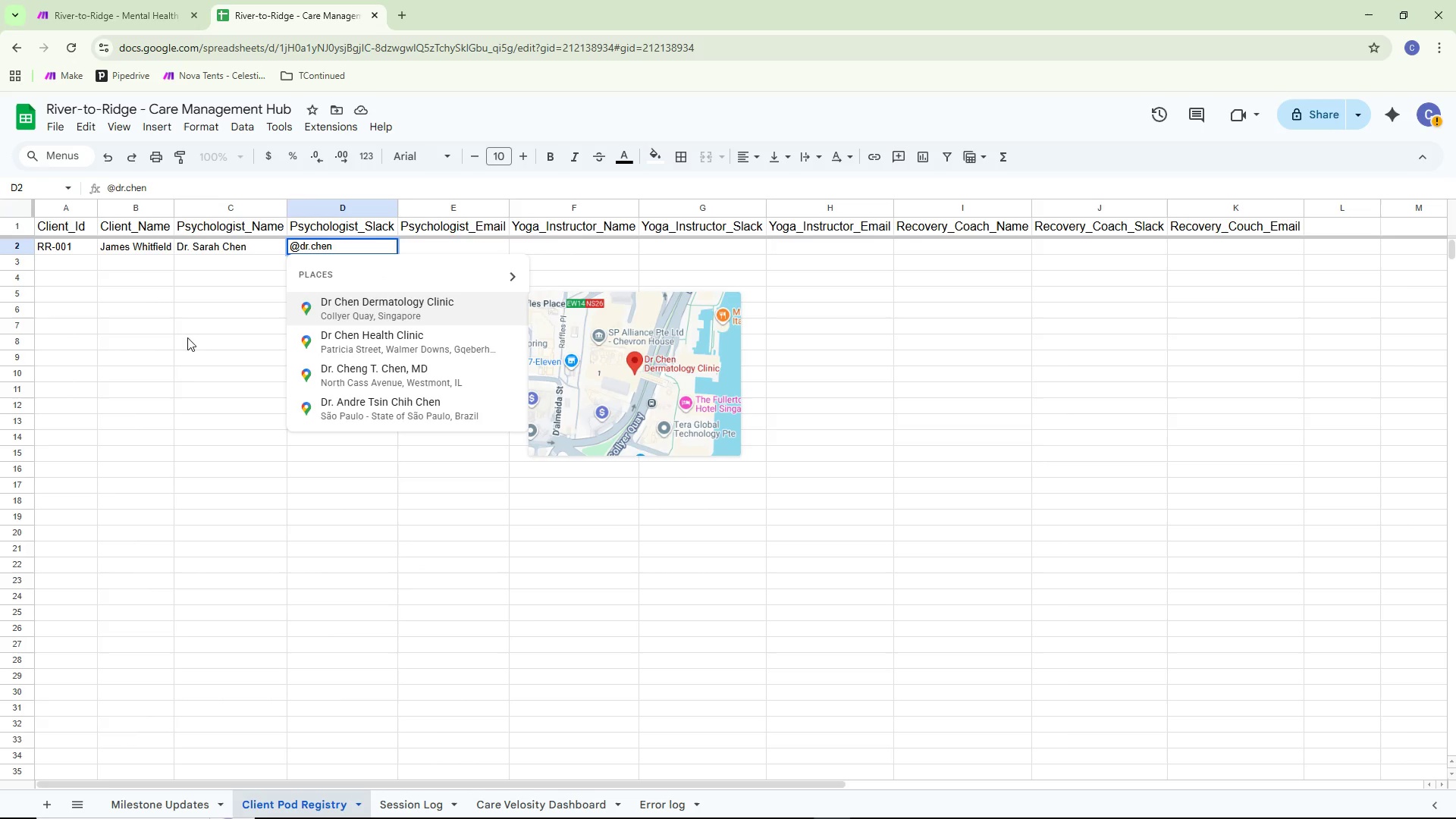 
left_click_drag(start_coordinate=[250, 313], to_coordinate=[436, 246])
 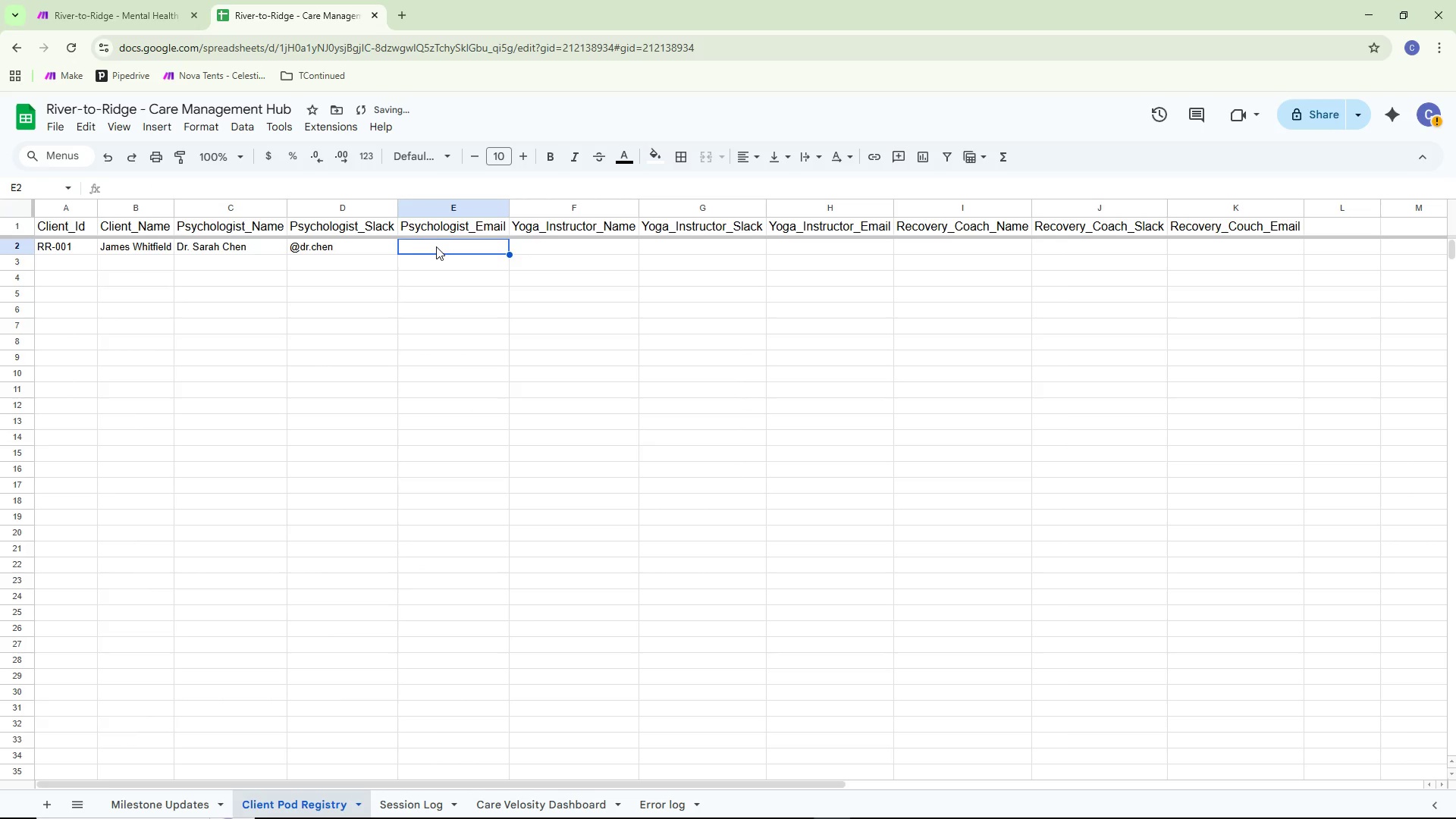 
double_click([436, 246])
 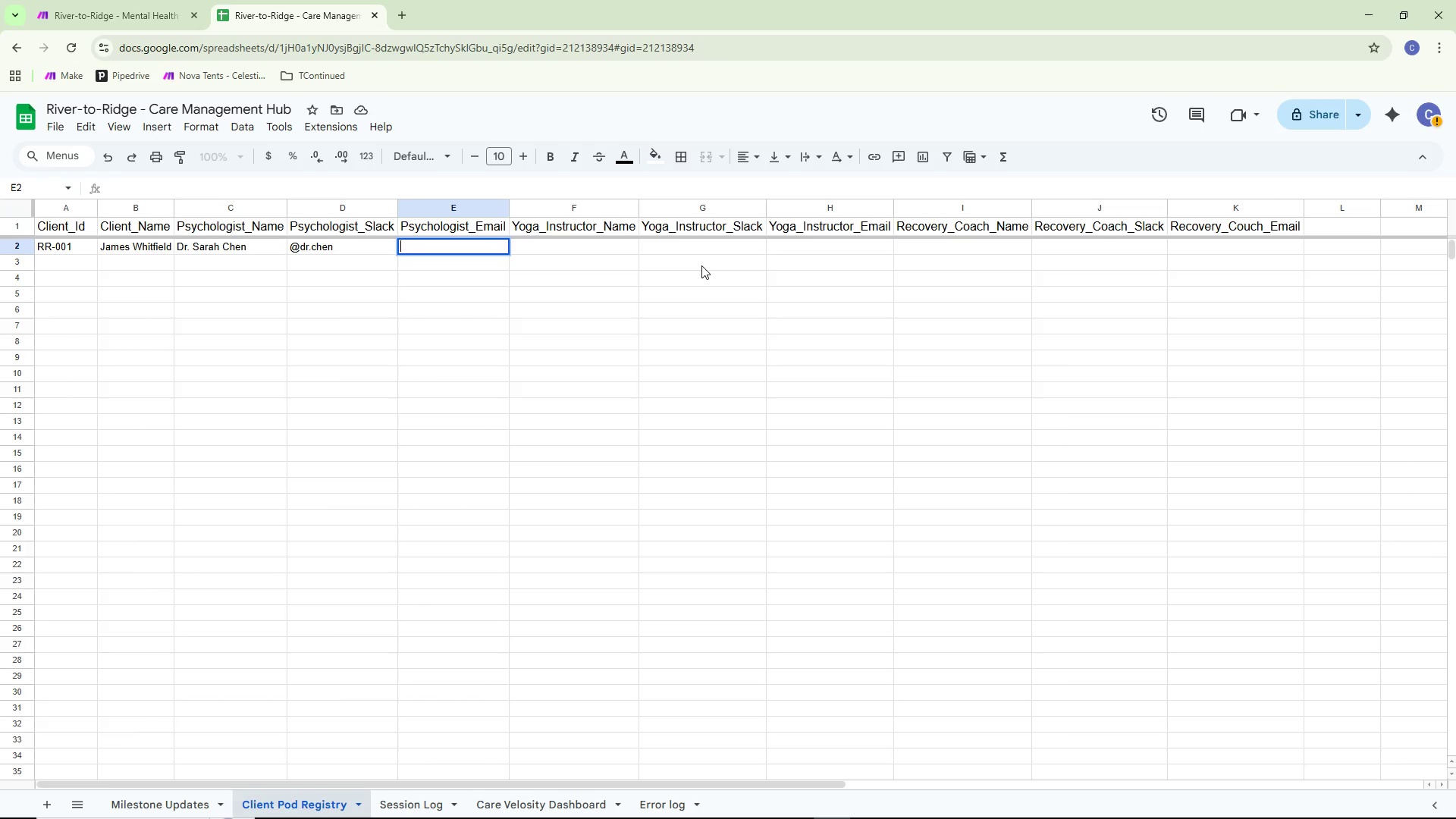 
wait(6.12)
 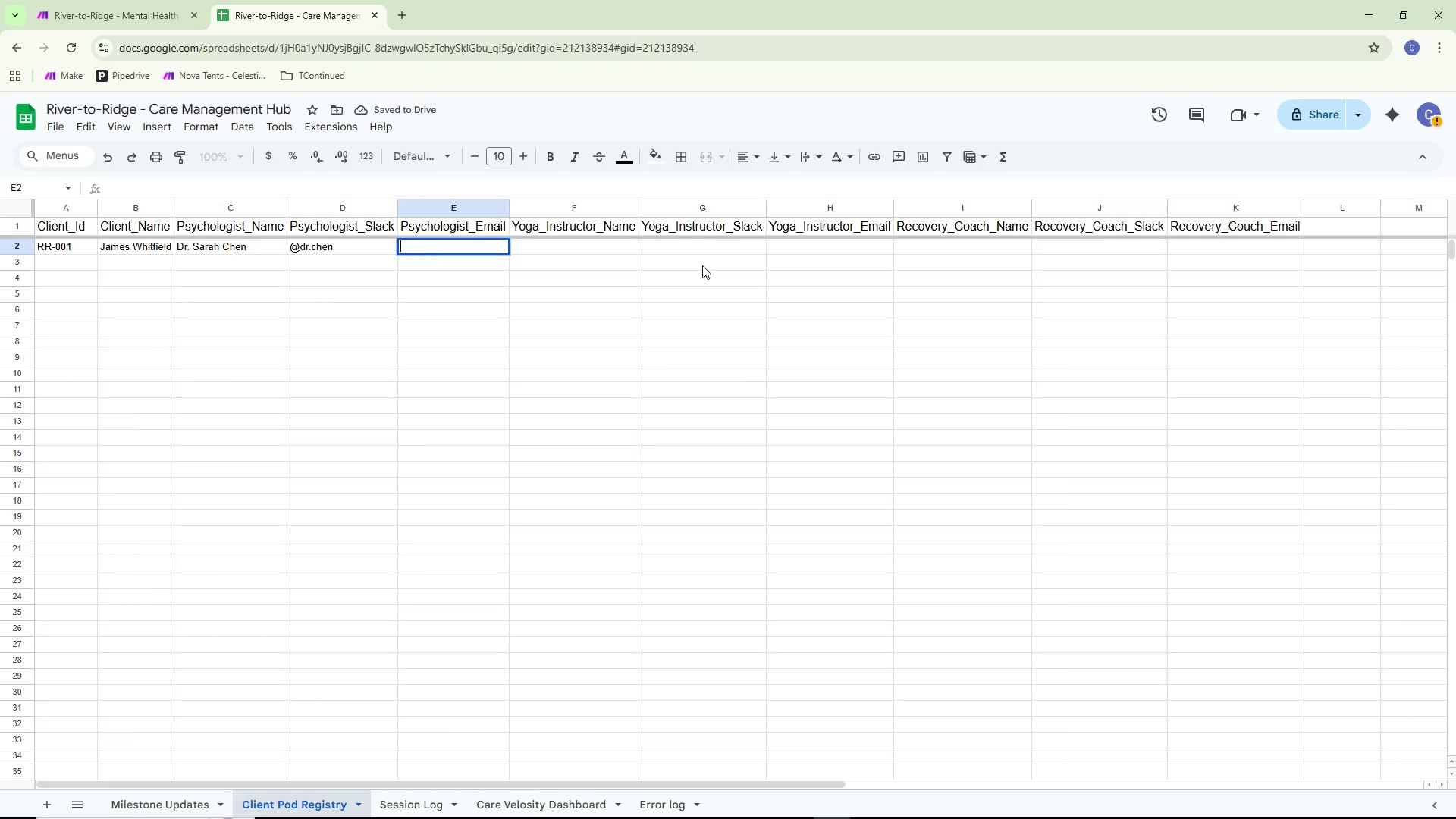 
type(@chen)
key(Backspace)
key(Backspace)
key(Backspace)
key(Backspace)
key(Backspace)
key(Backspace)
type(chen@clinicic)
key(Backspace)
key(Backspace)
type(.com)
 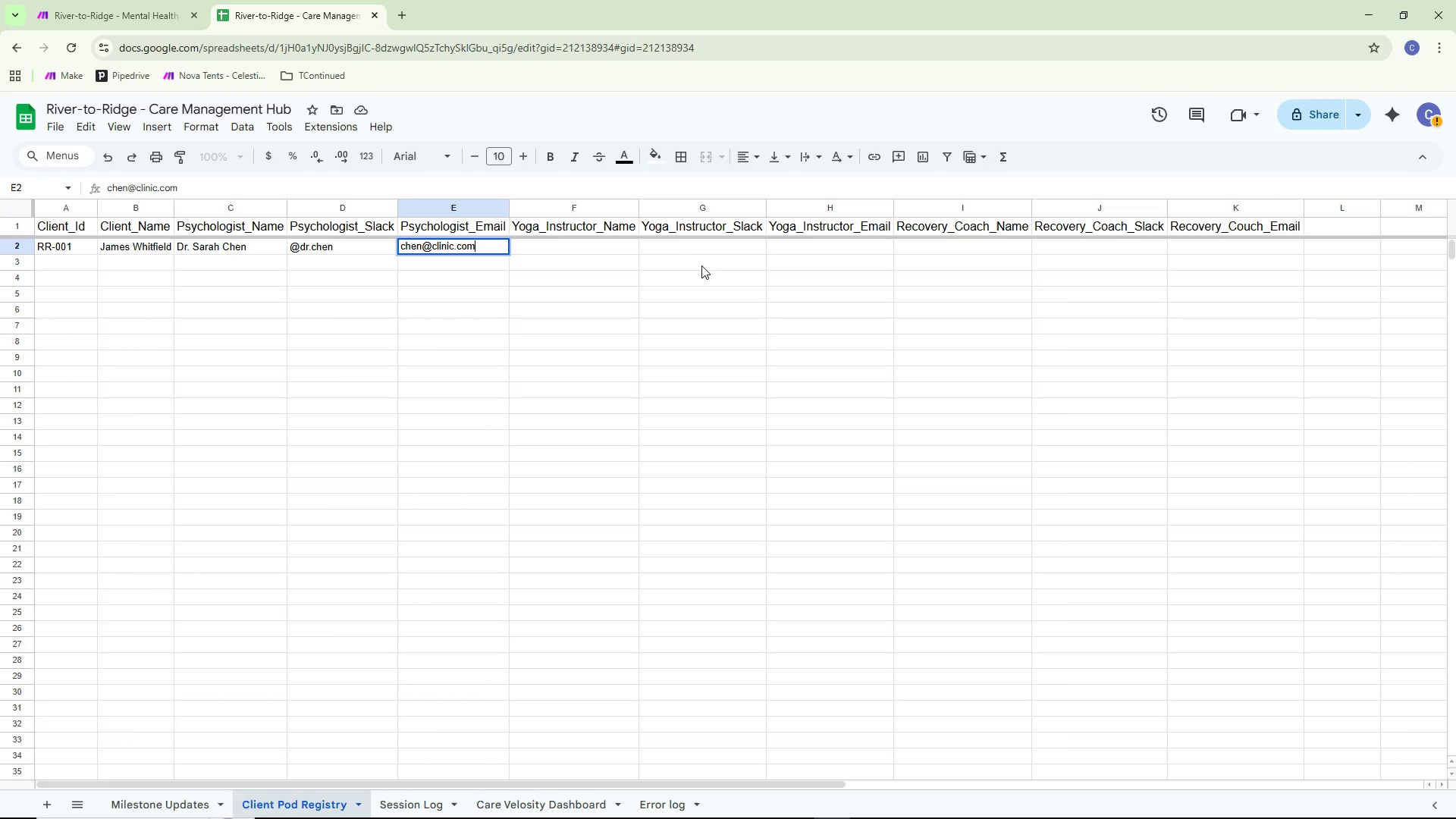 
wait(8.34)
 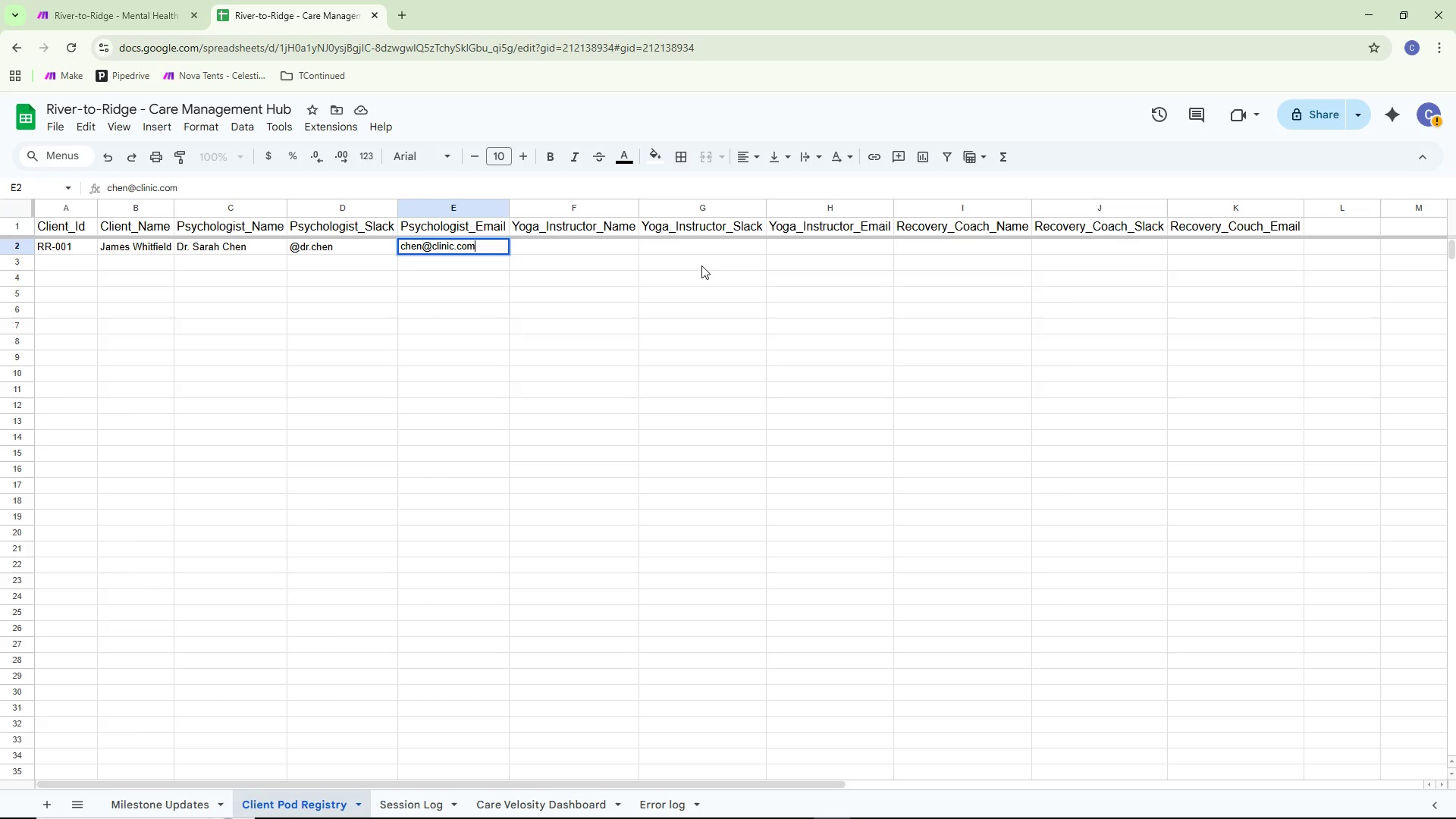 
double_click([567, 246])
 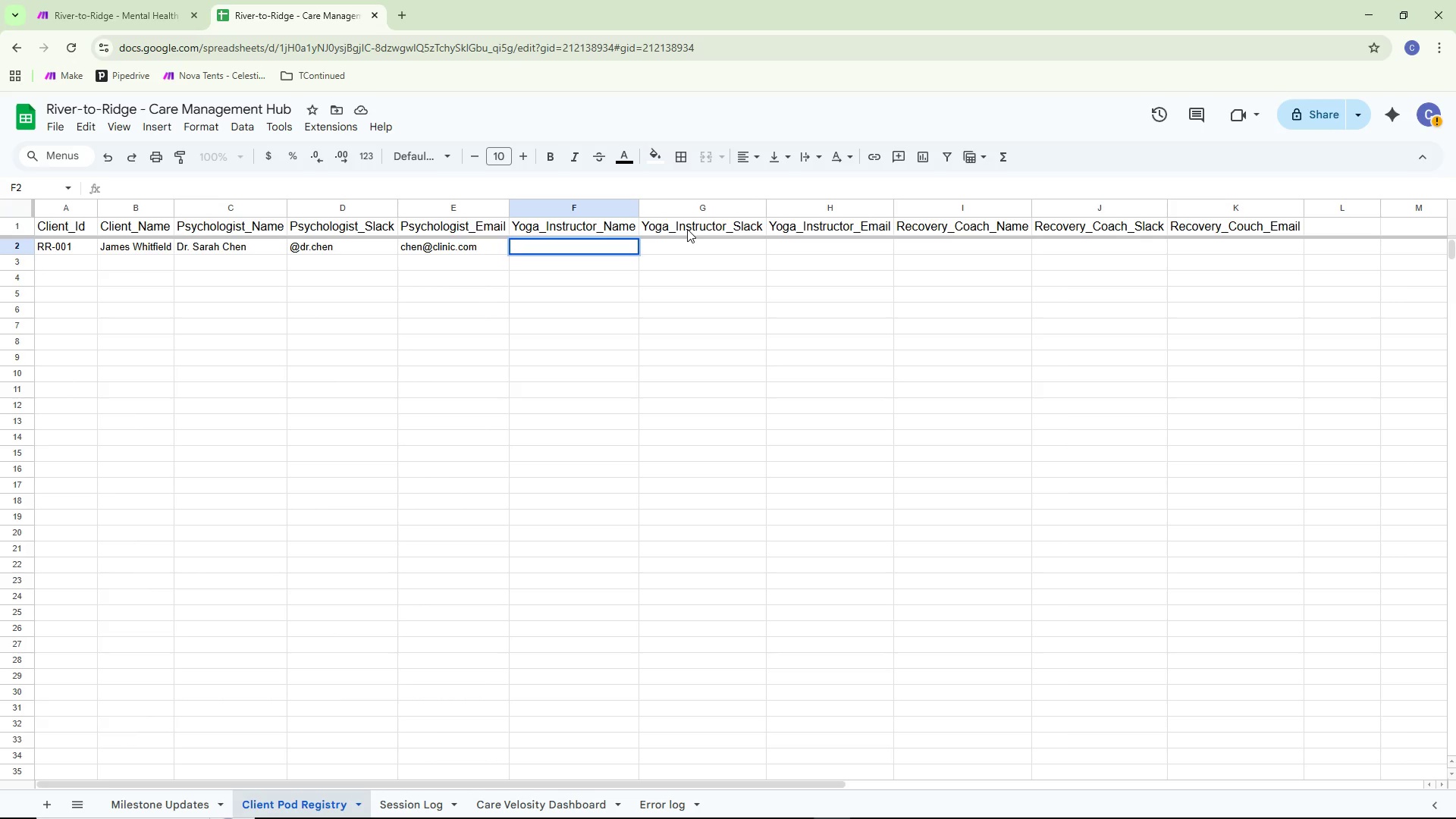 
wait(13.31)
 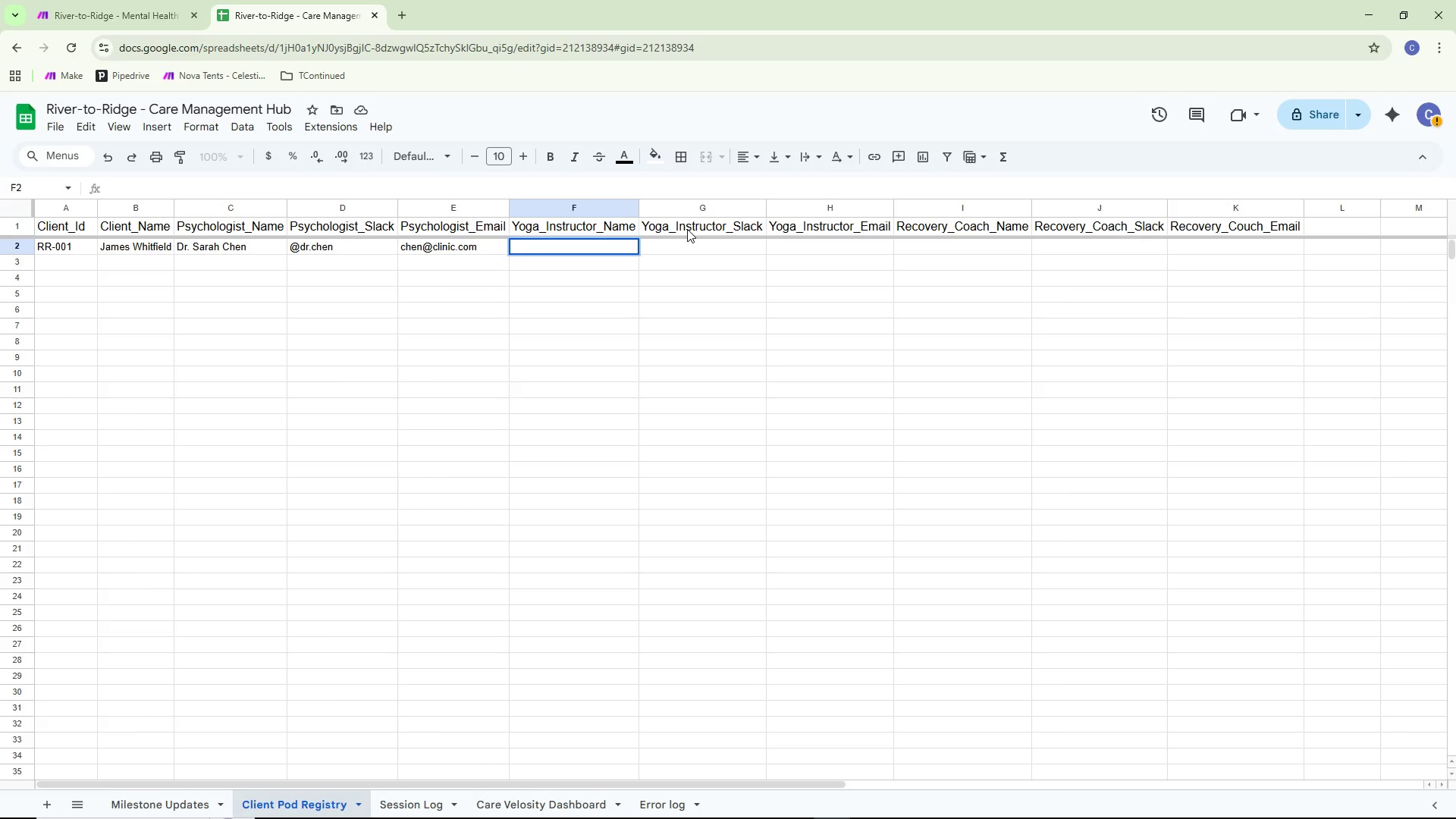 
type(Mata Torres)
 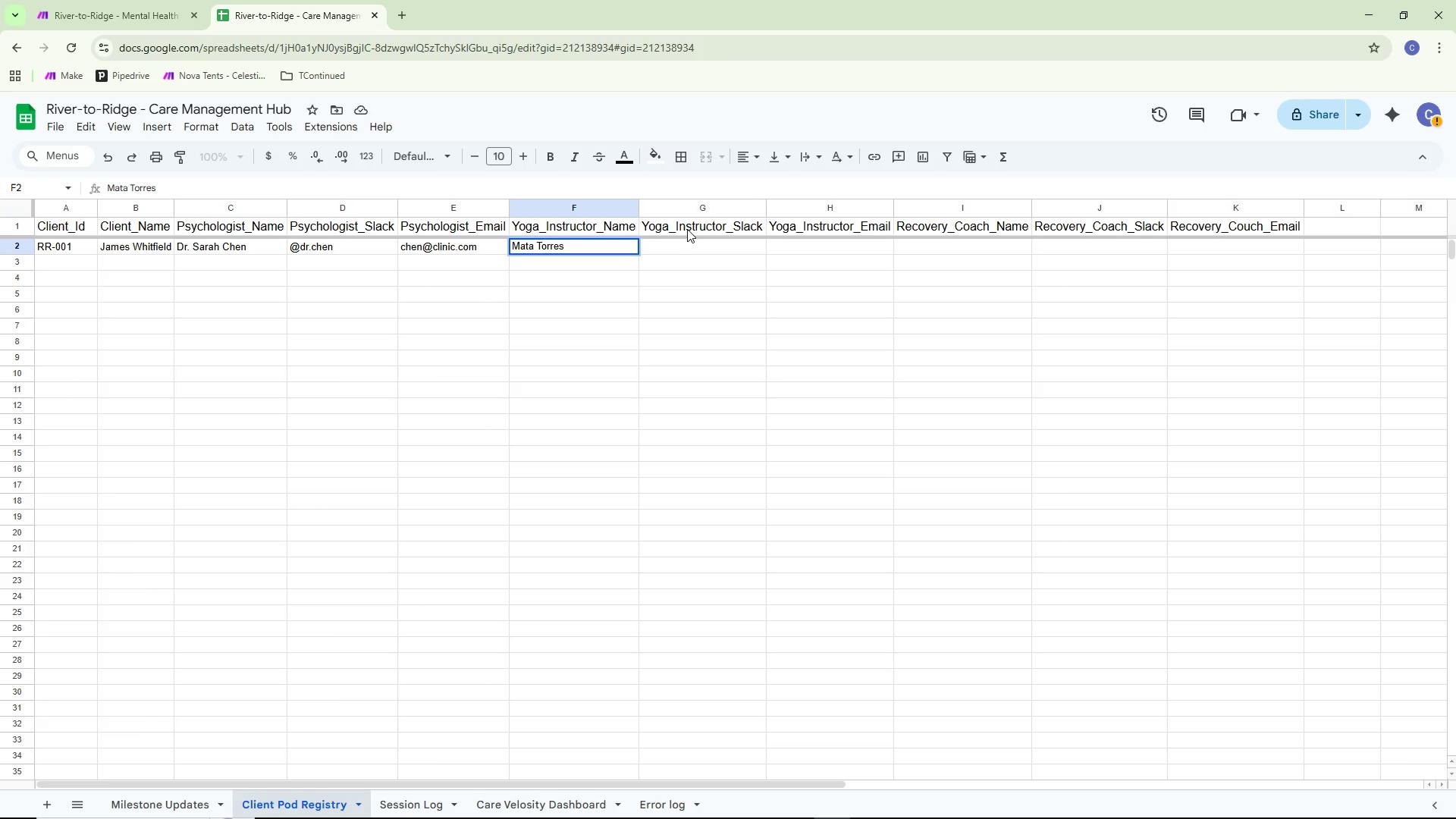 
wait(6.12)
 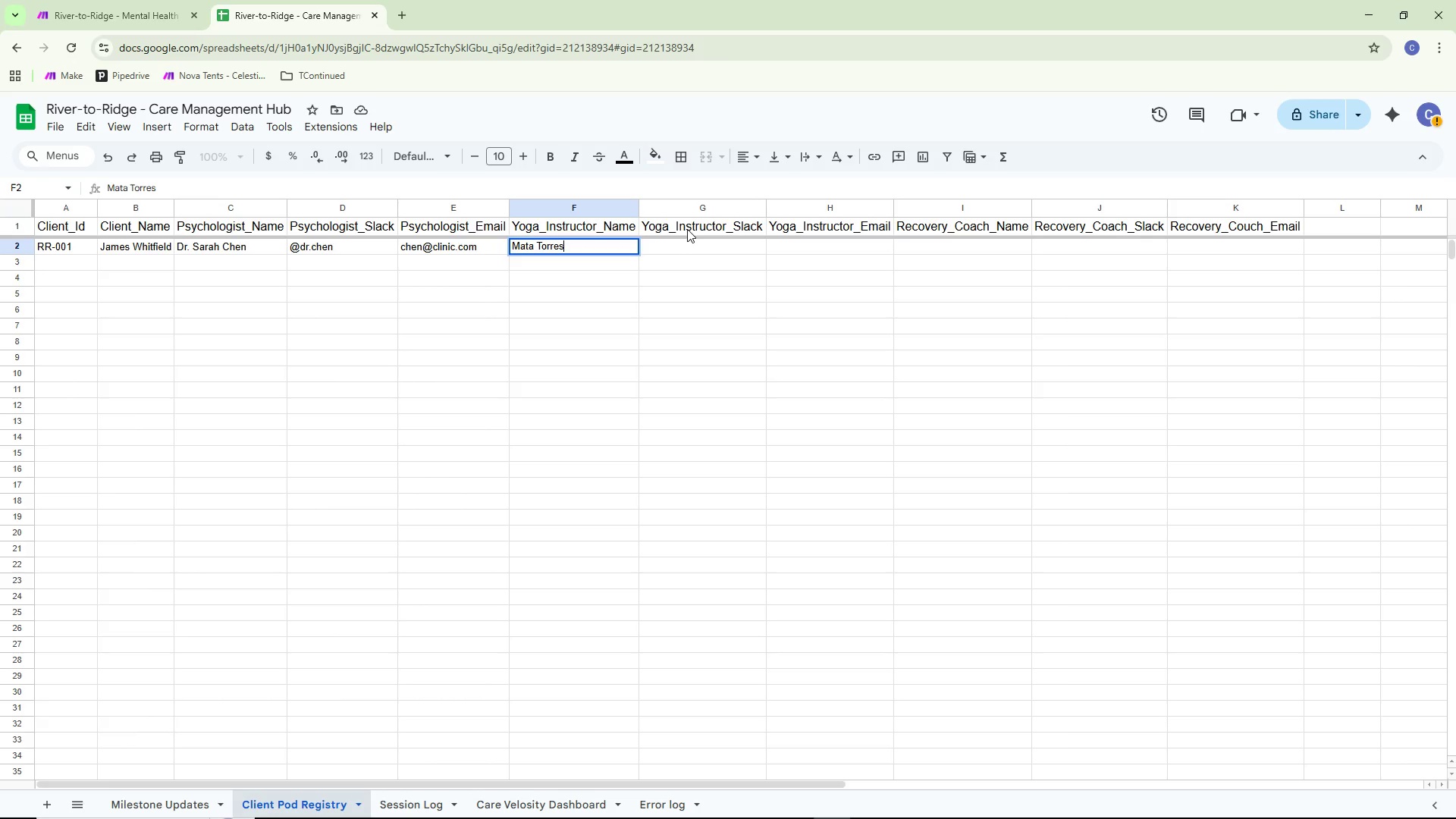 
double_click([664, 252])
 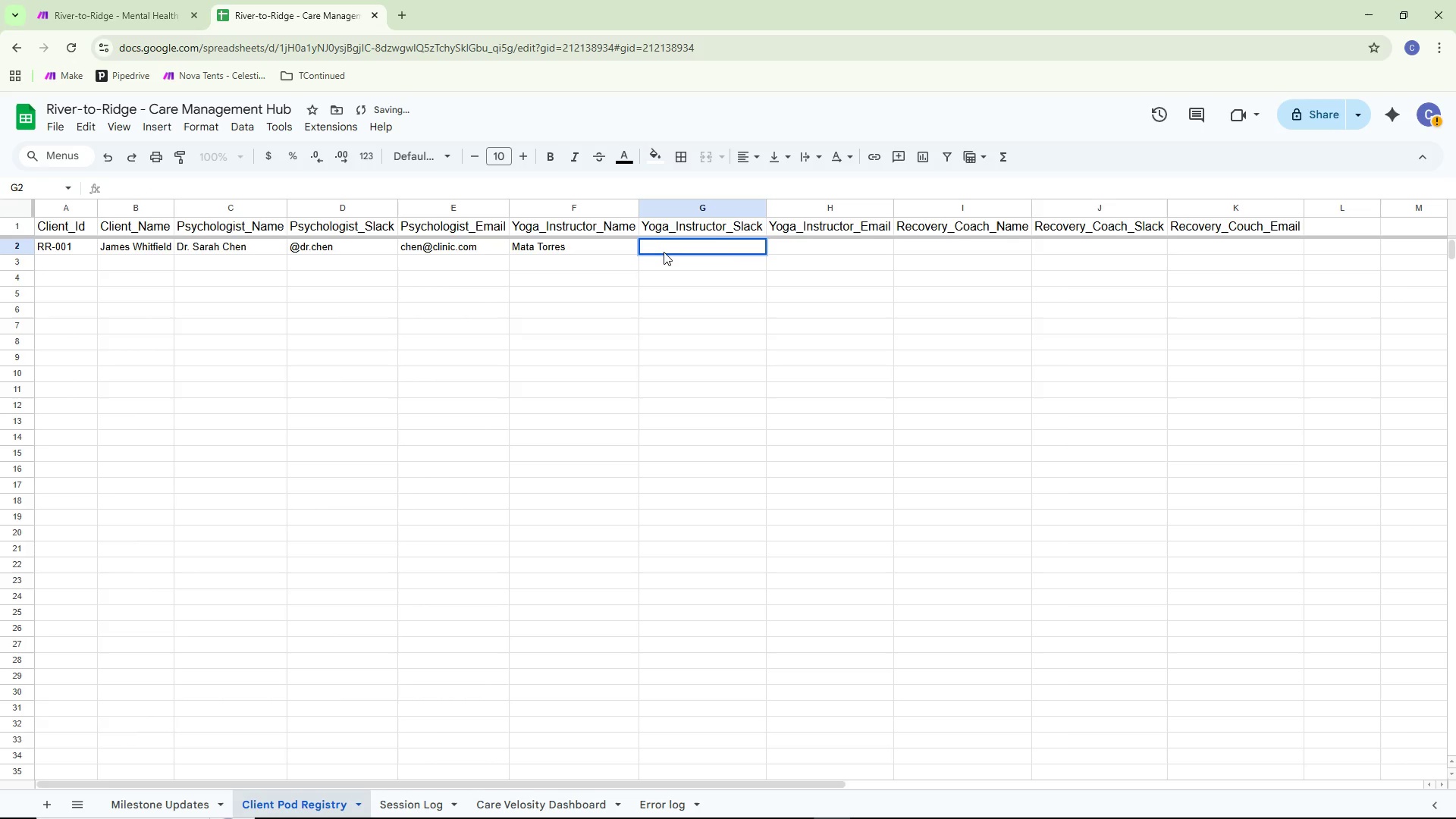 
type(@ma7a)
key(Backspace)
key(Backspace)
type(at)
key(Backspace)
key(Backspace)
type(ya.trres)
 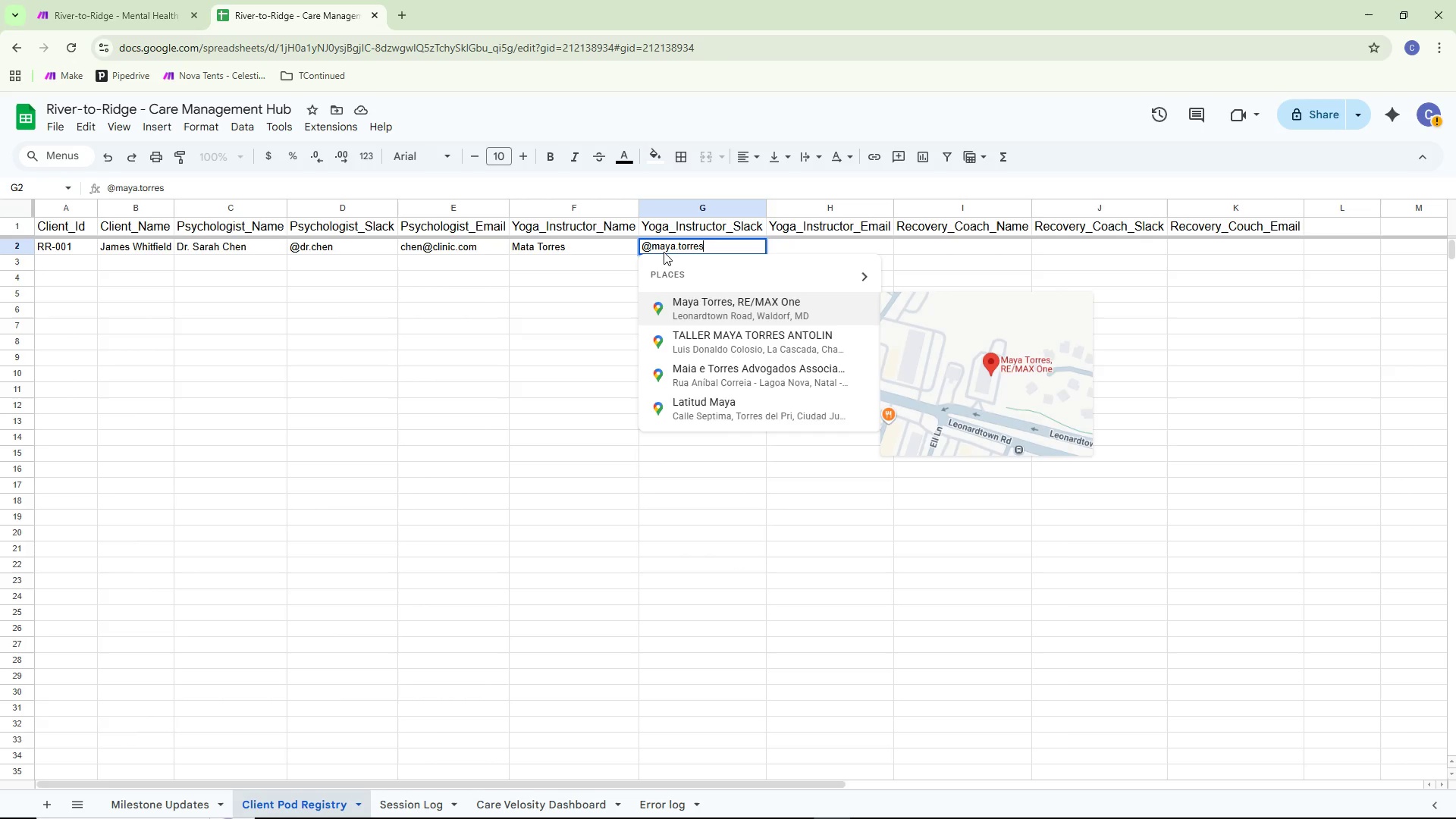 
hold_key(key=O, duration=10.55)
 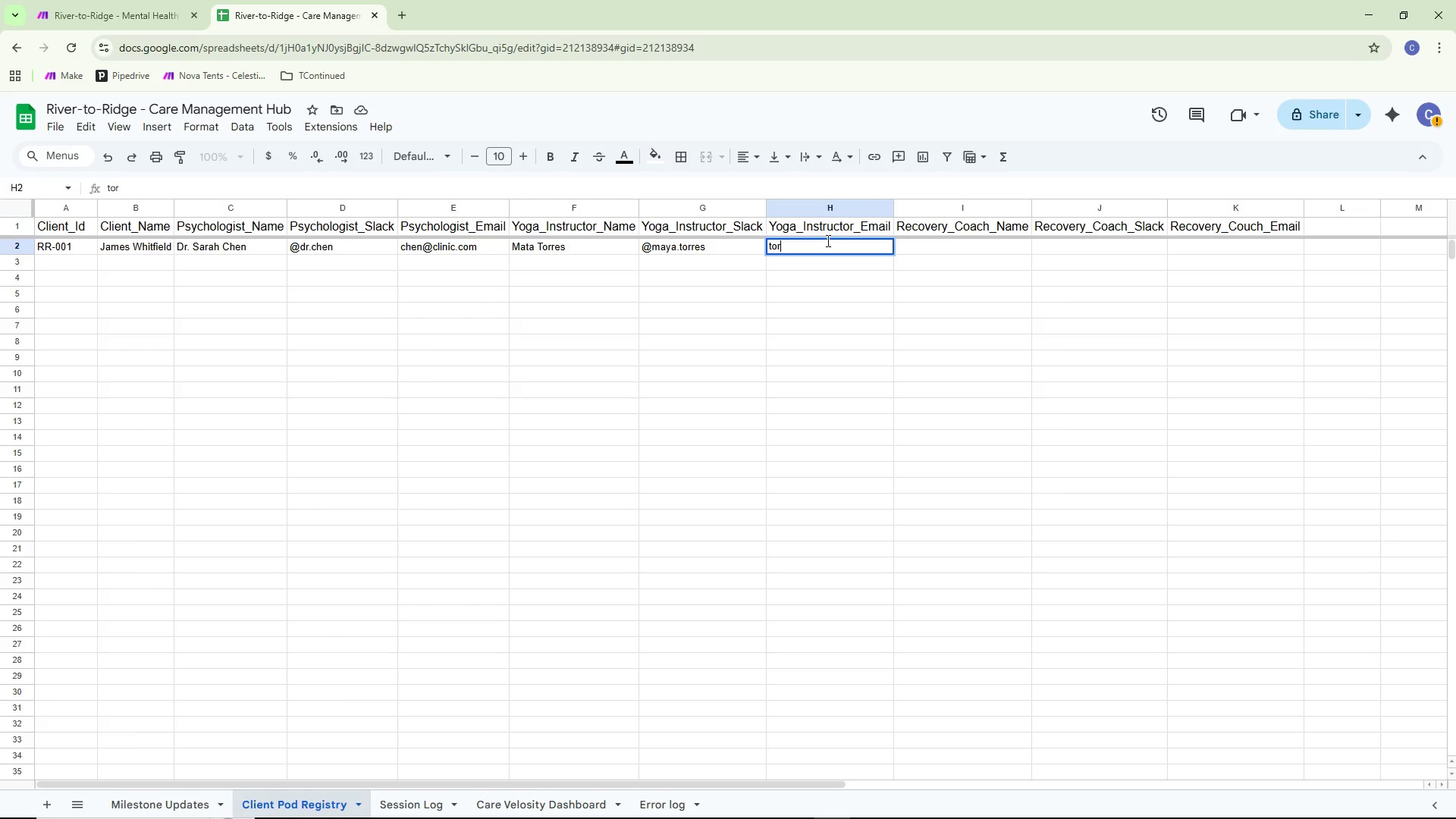 
left_click([607, 337])
 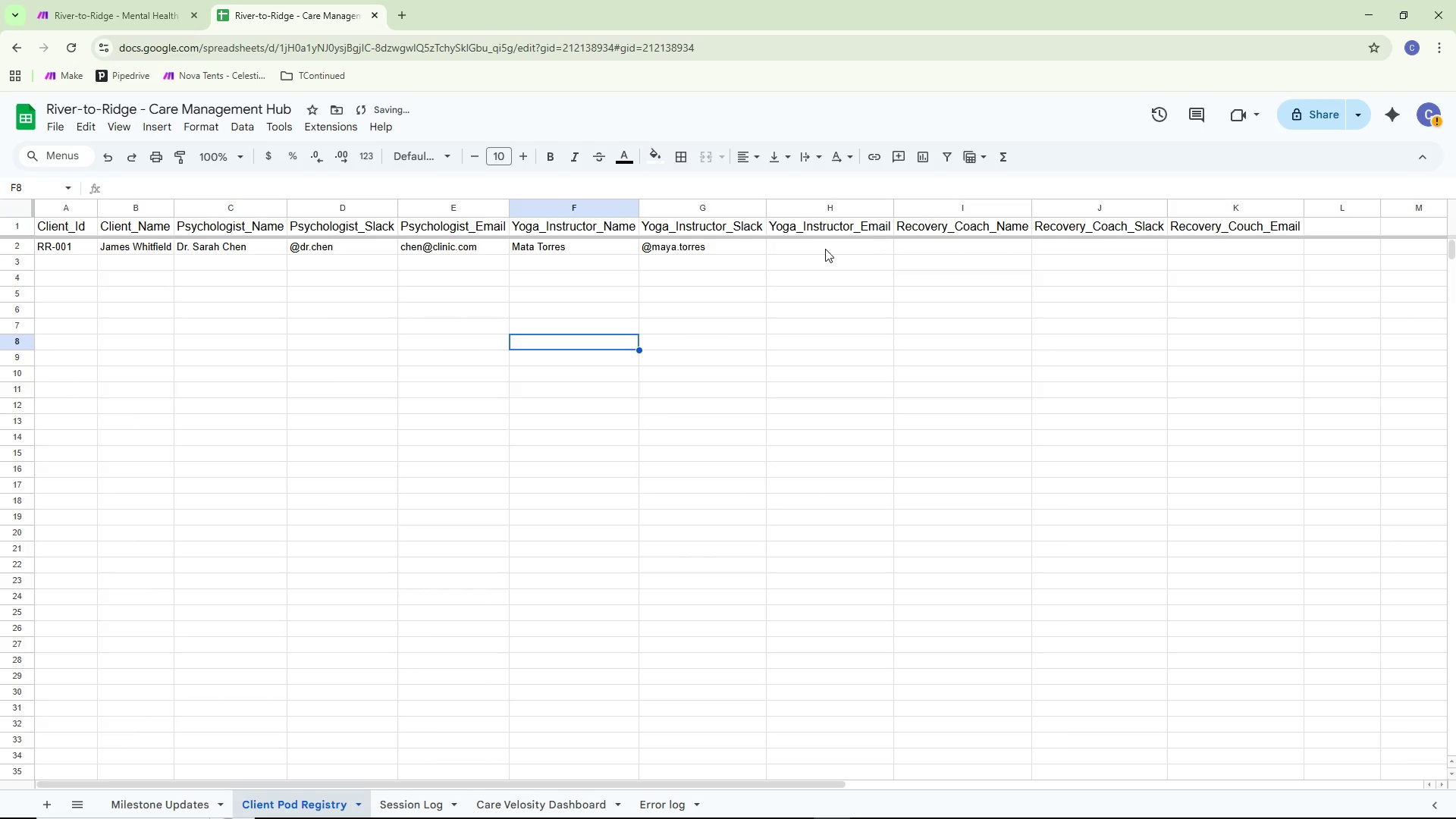 
double_click([825, 249])
 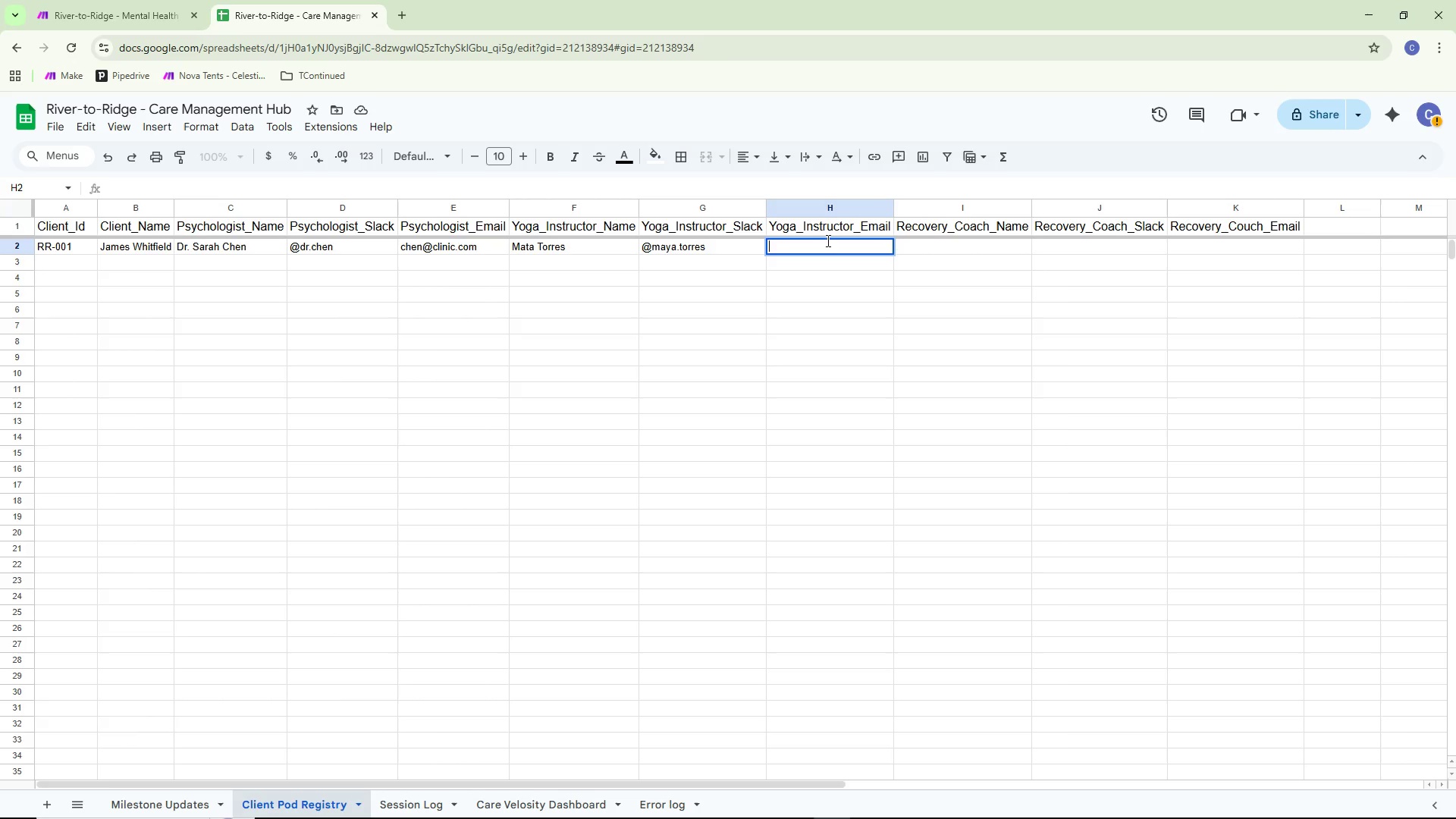 
type(trres@clinic.com)
 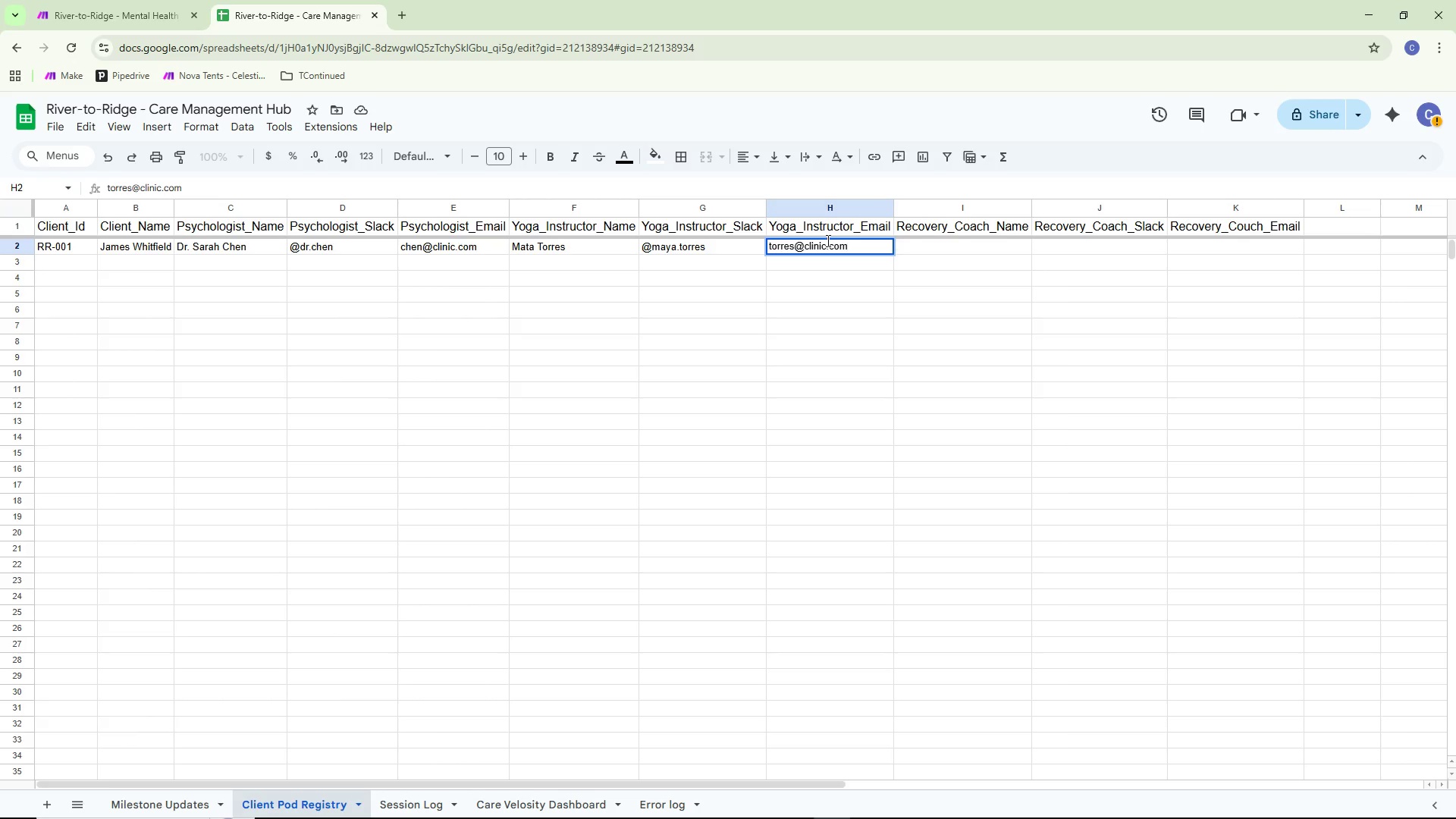 
left_click([824, 402])
 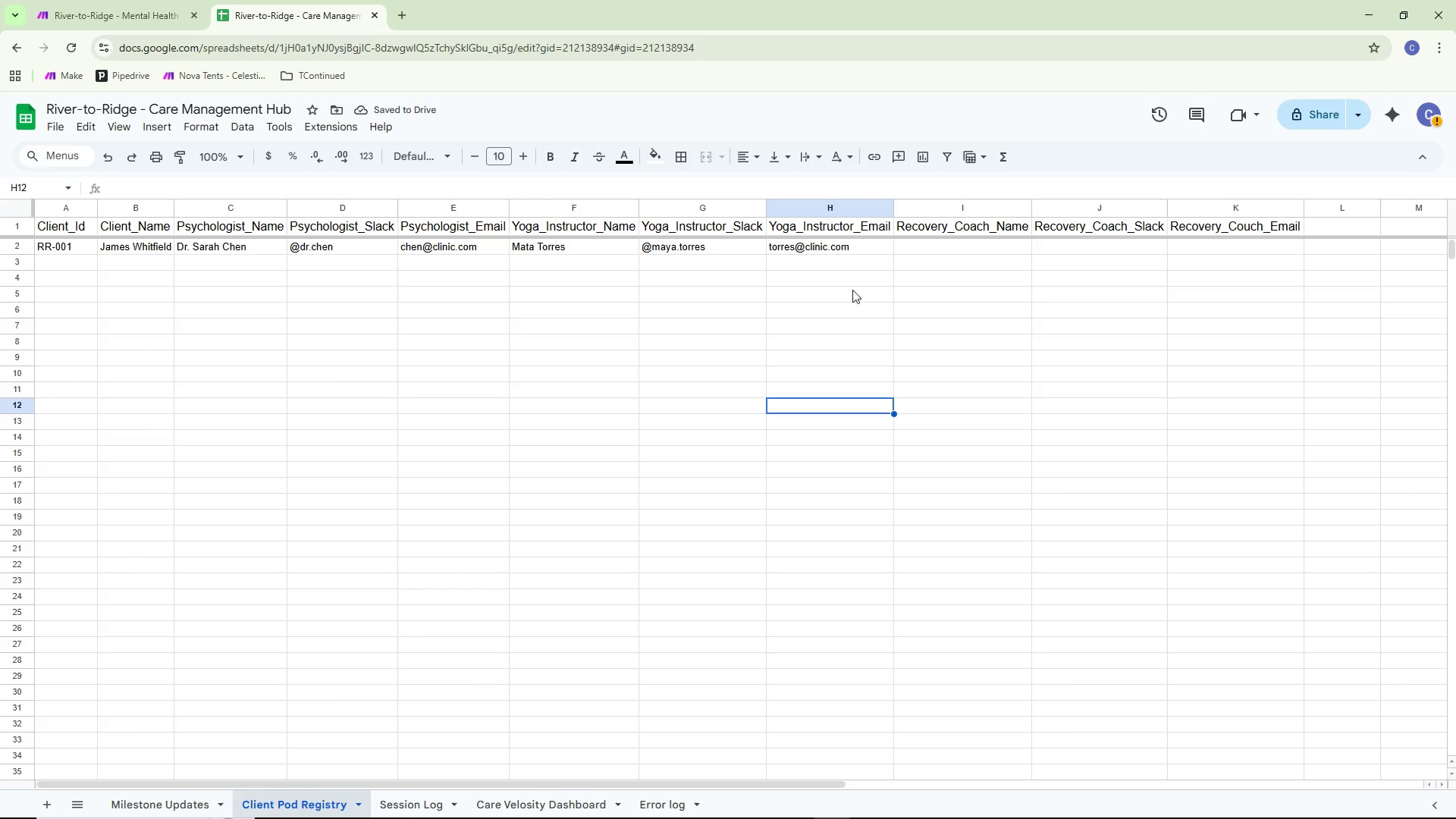 
double_click([928, 247])
 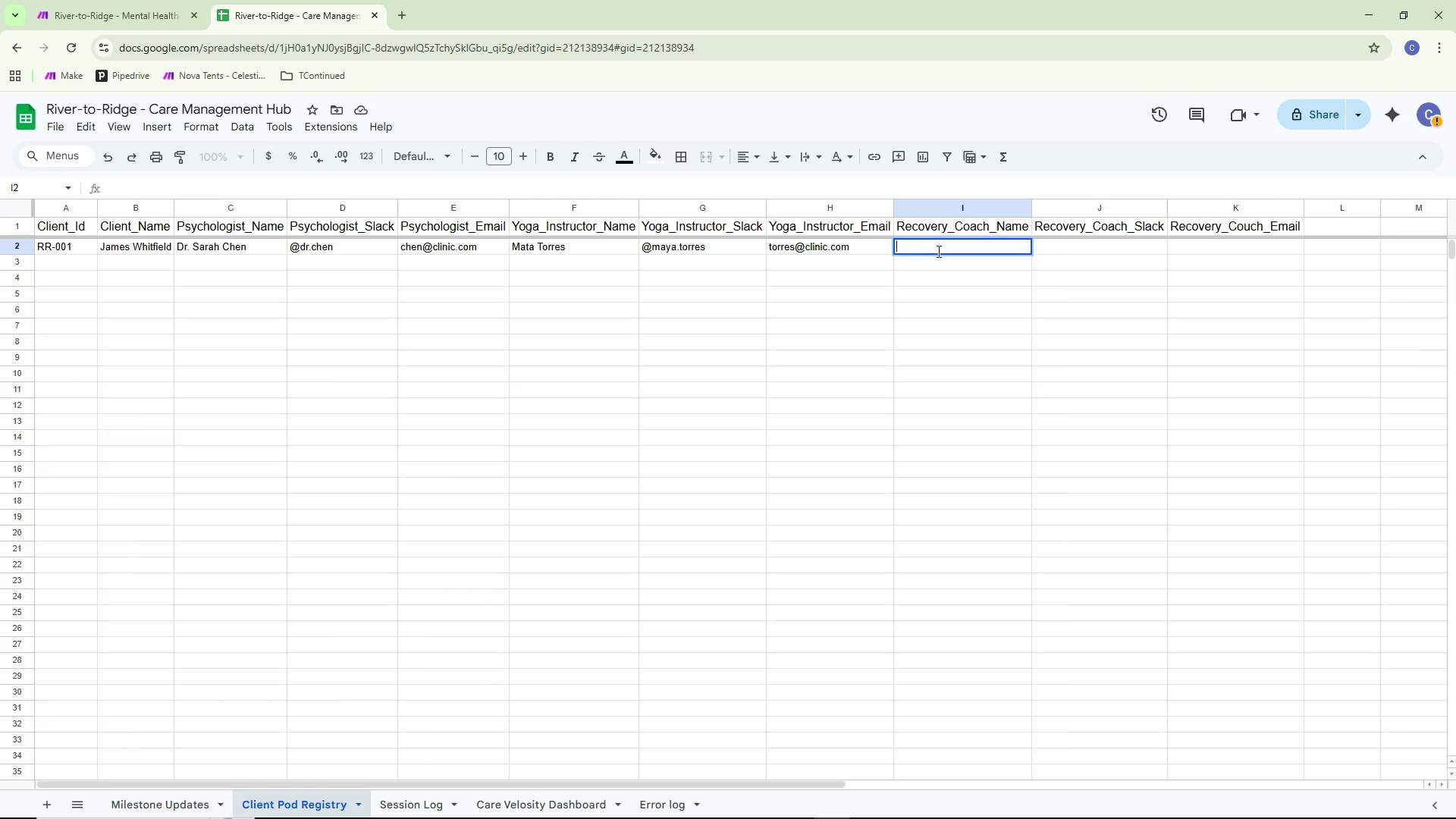 
wait(10.67)
 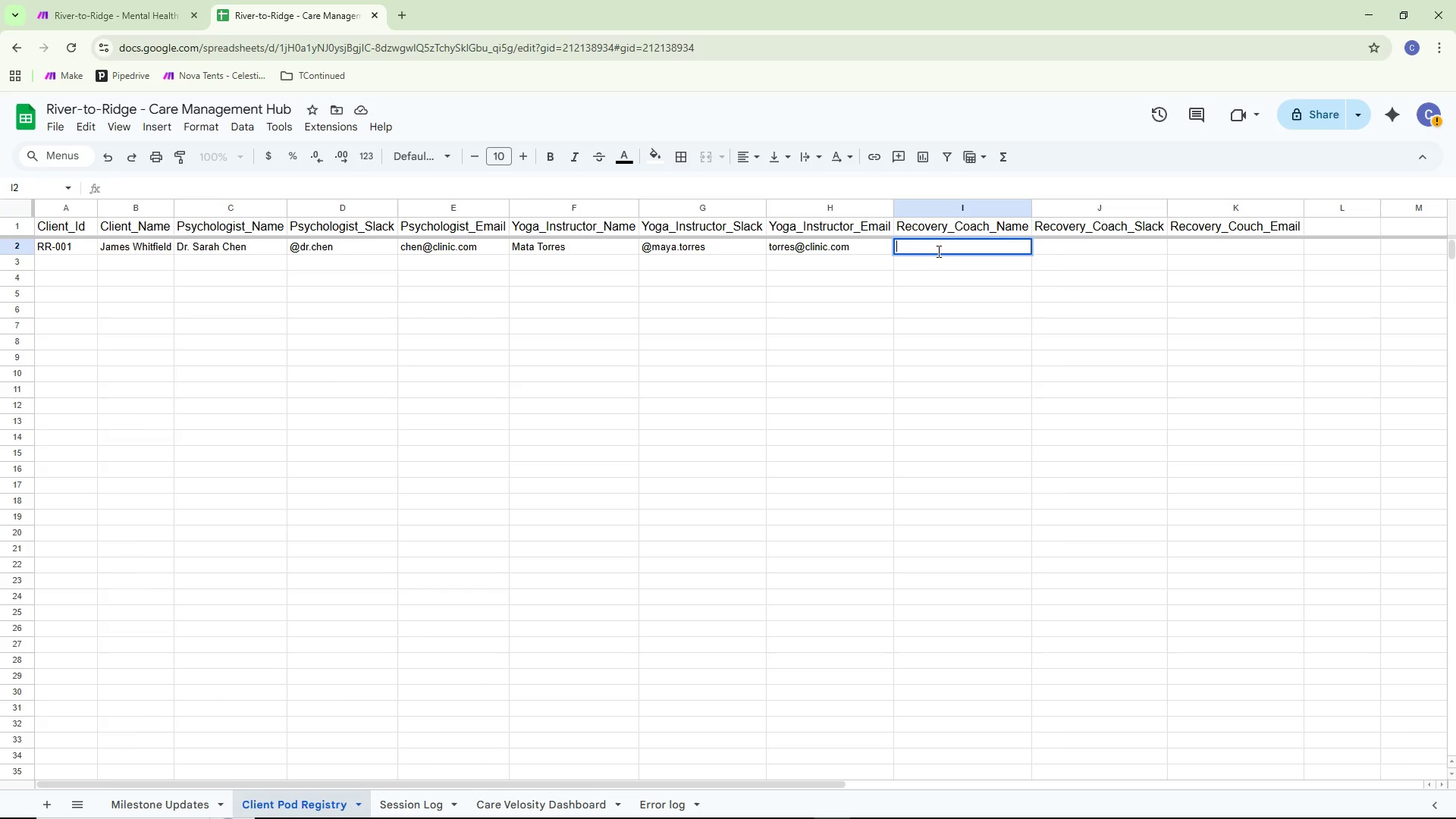 
type(Marcus )
 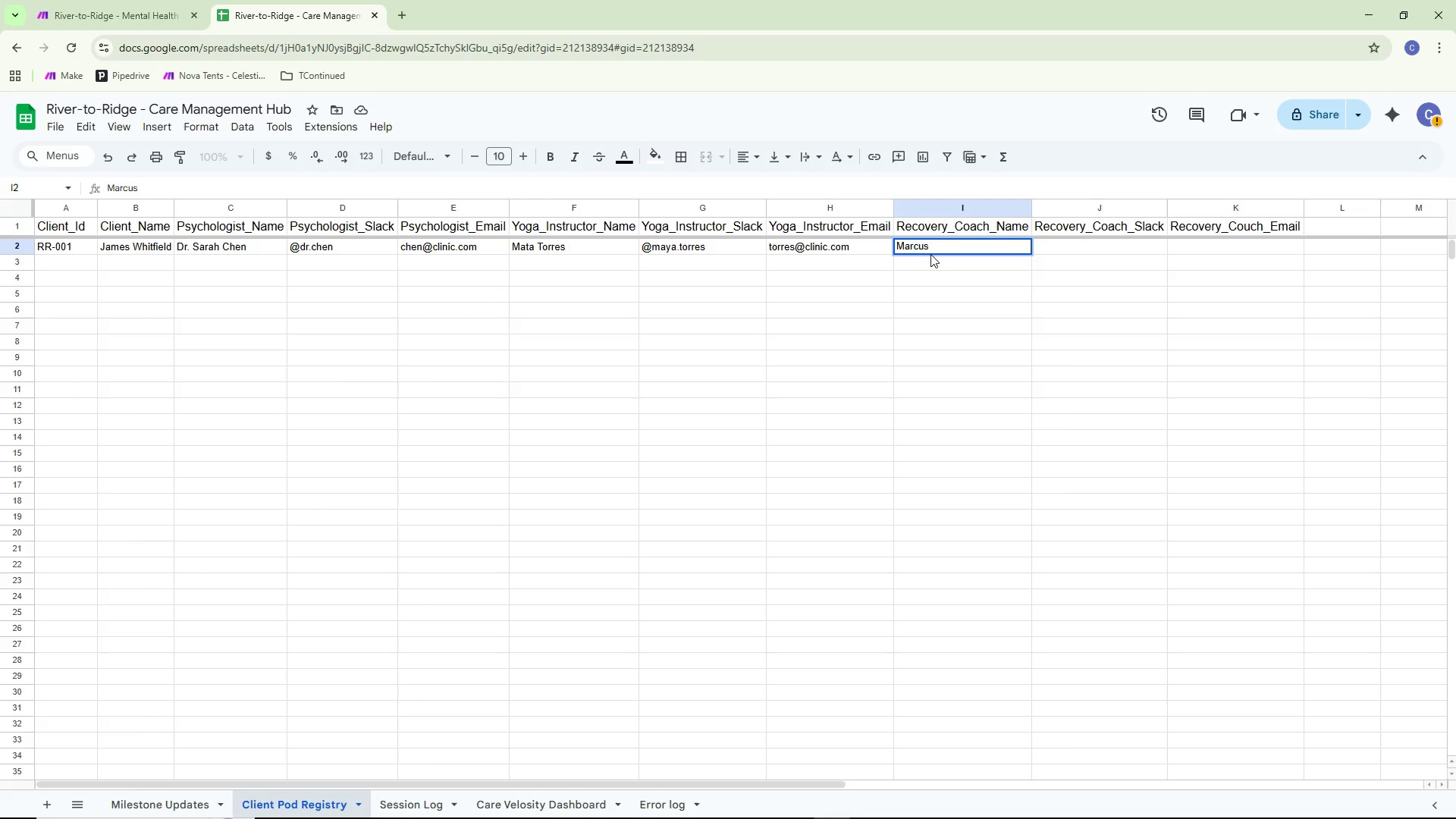 
wait(6.31)
 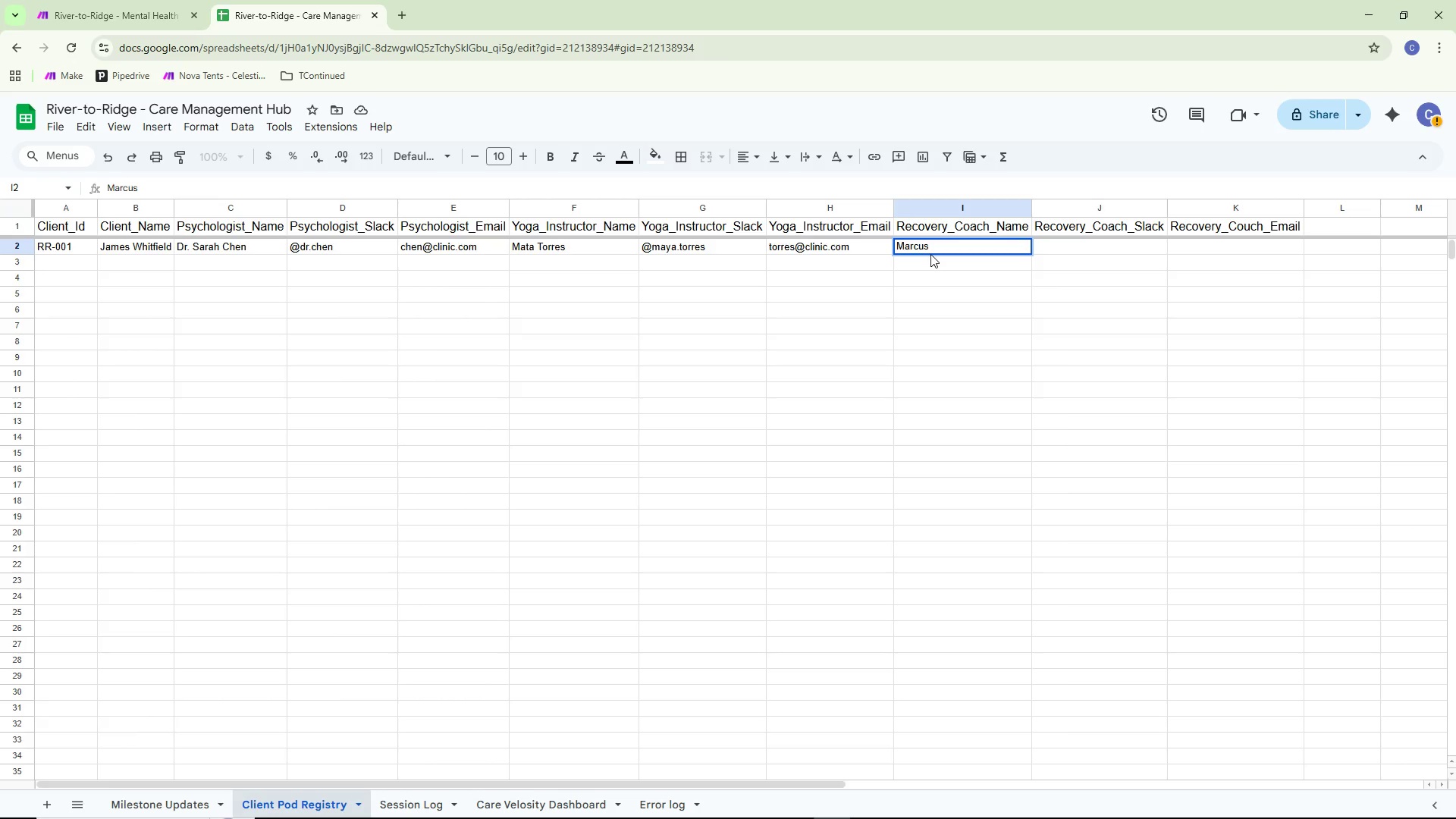 
type(Tan)
 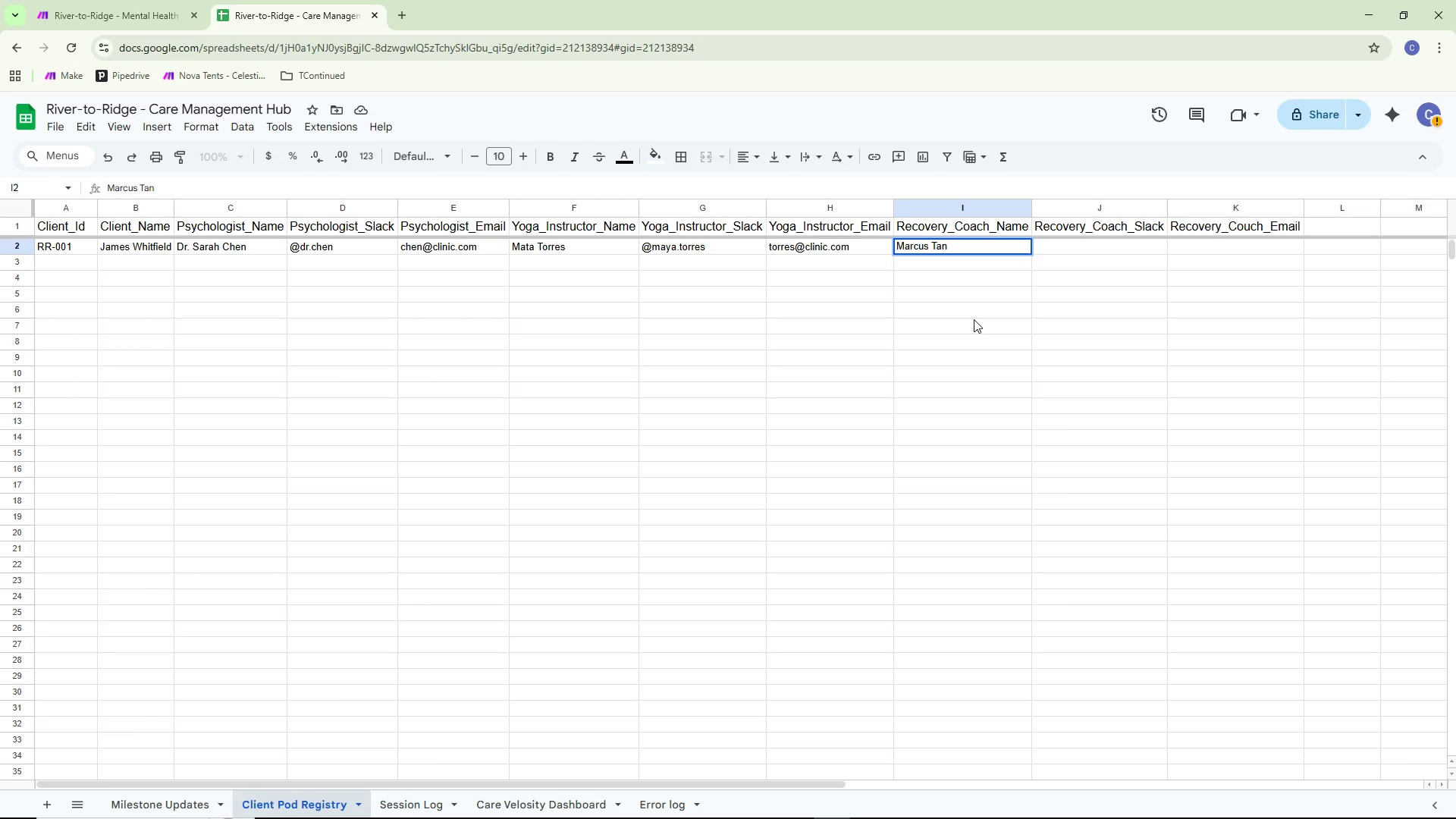 
wait(5.14)
 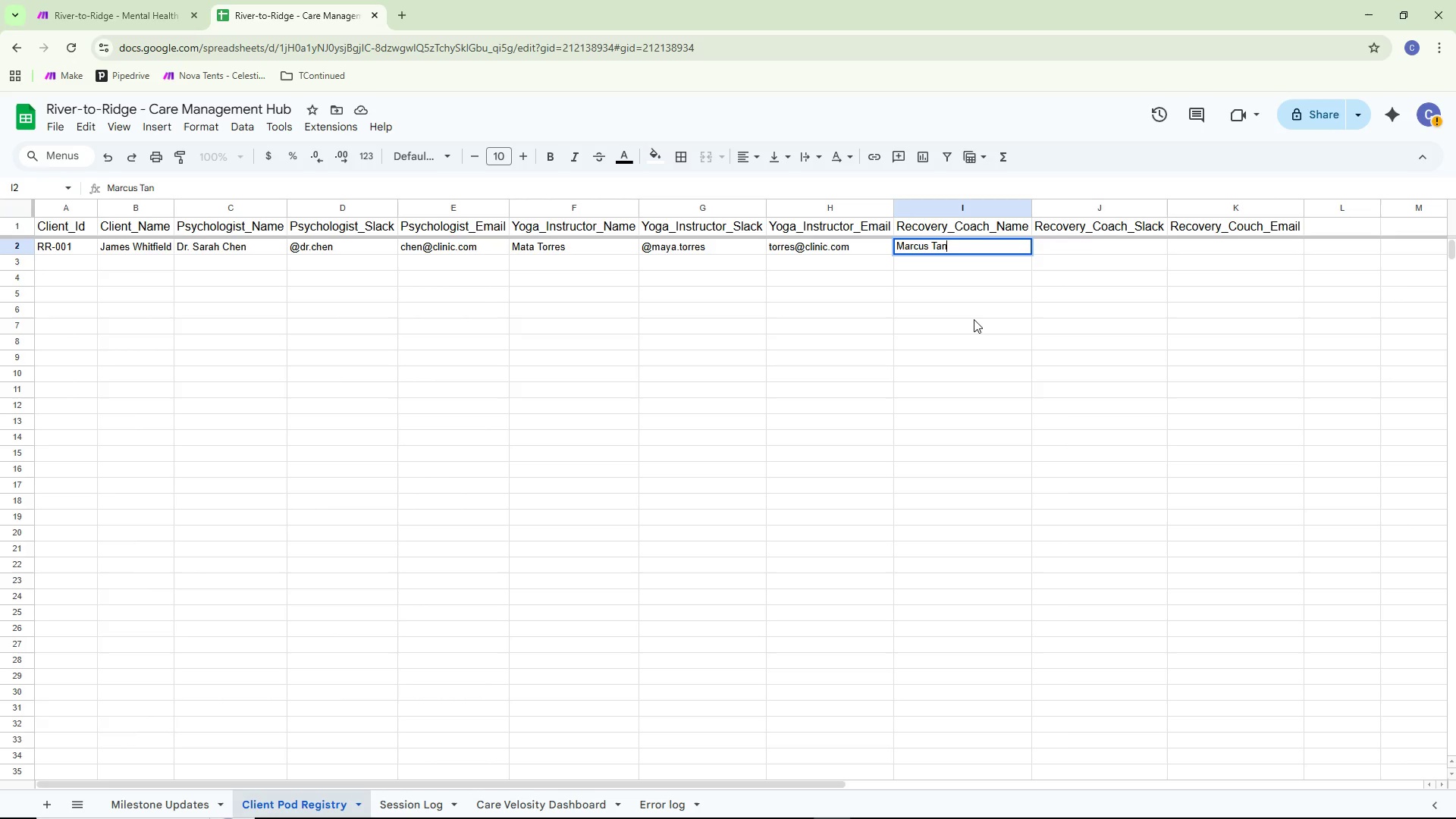 
key(Backspace)
key(Backspace)
key(Backspace)
type(Web)
 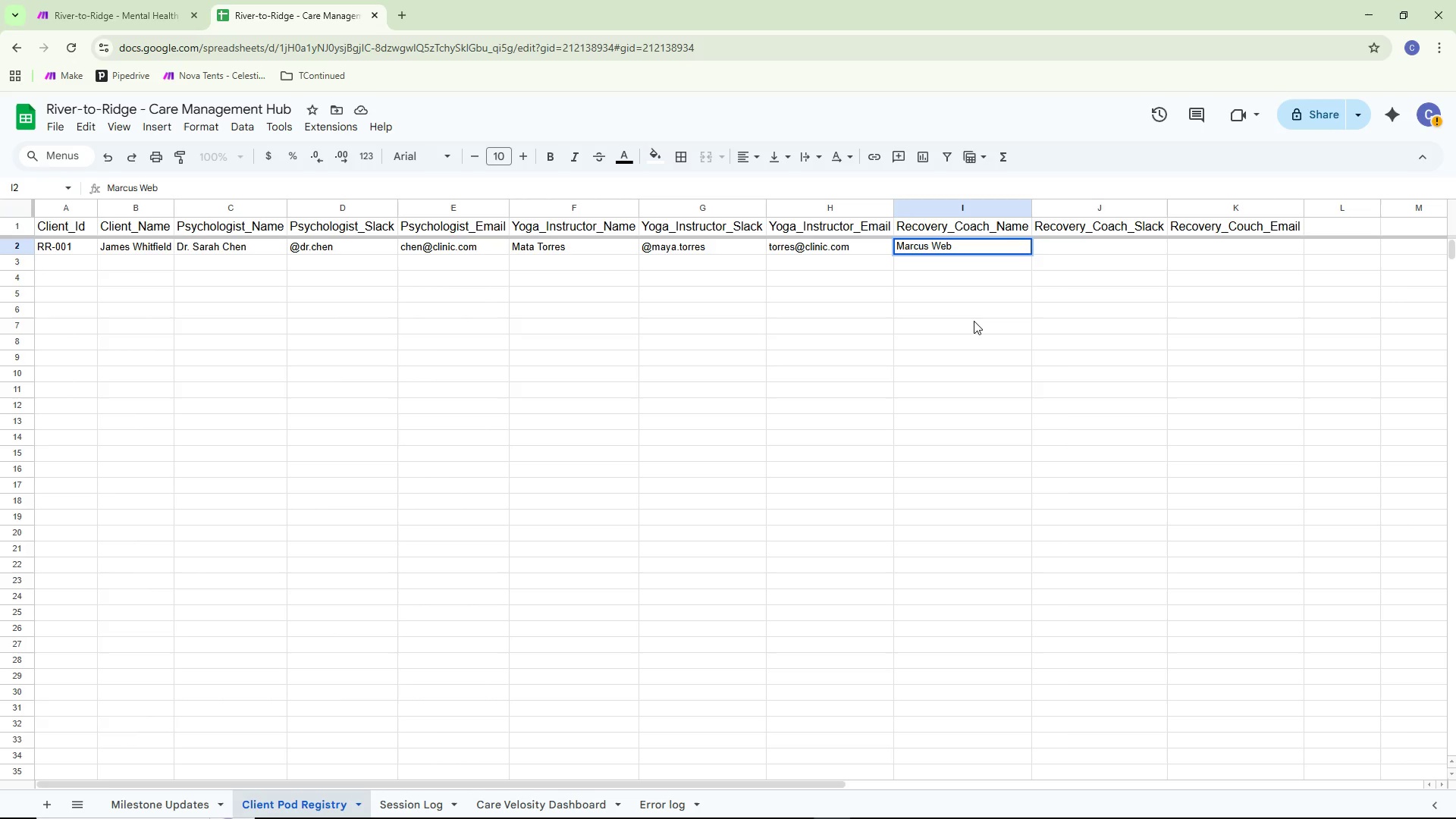 
type(b)
key(Backspace)
key(Backspace)
key(Backspace)
key(Backspace)
type(Tan)
 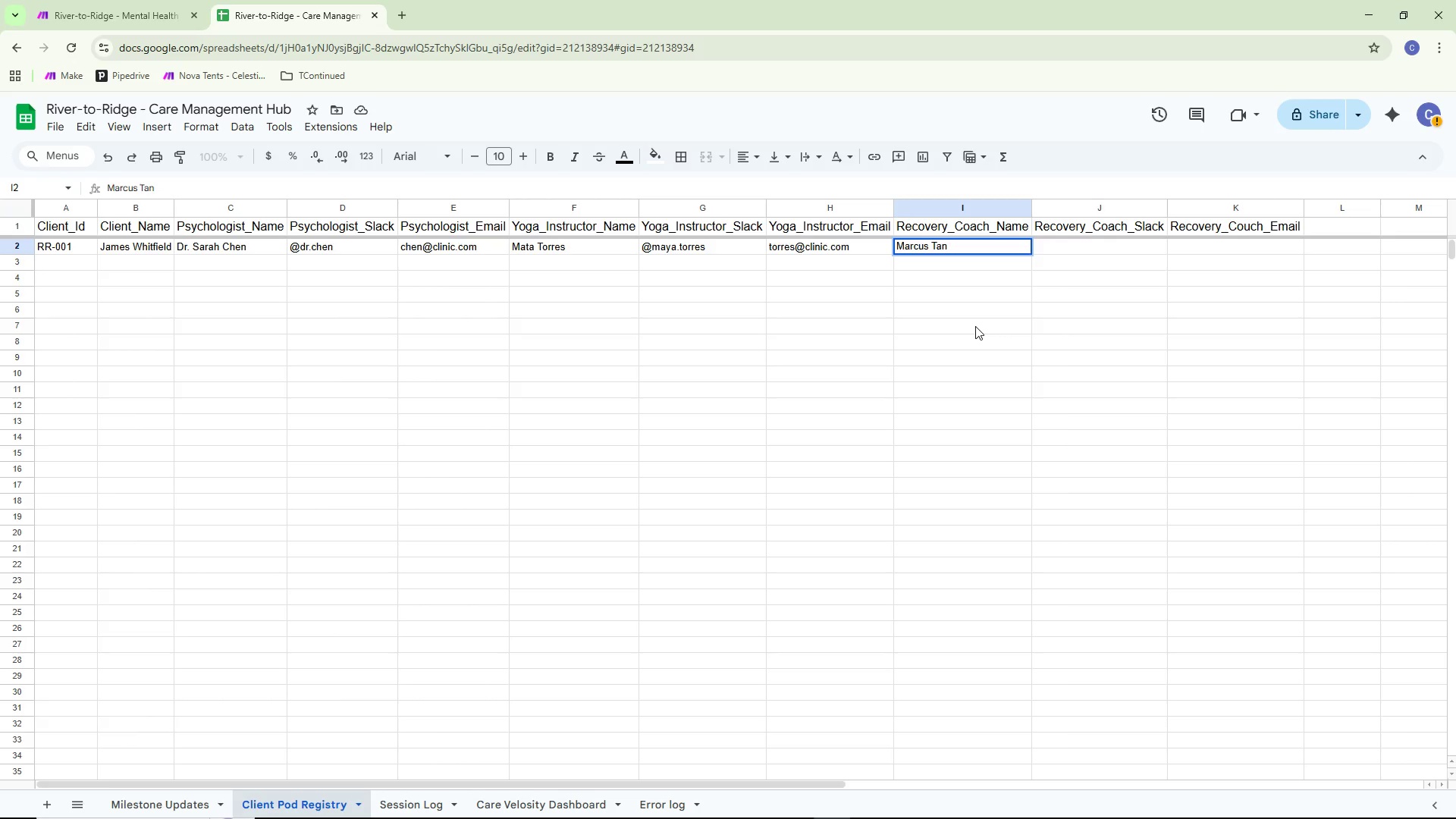 
left_click_drag(start_coordinate=[975, 326], to_coordinate=[1074, 243])
 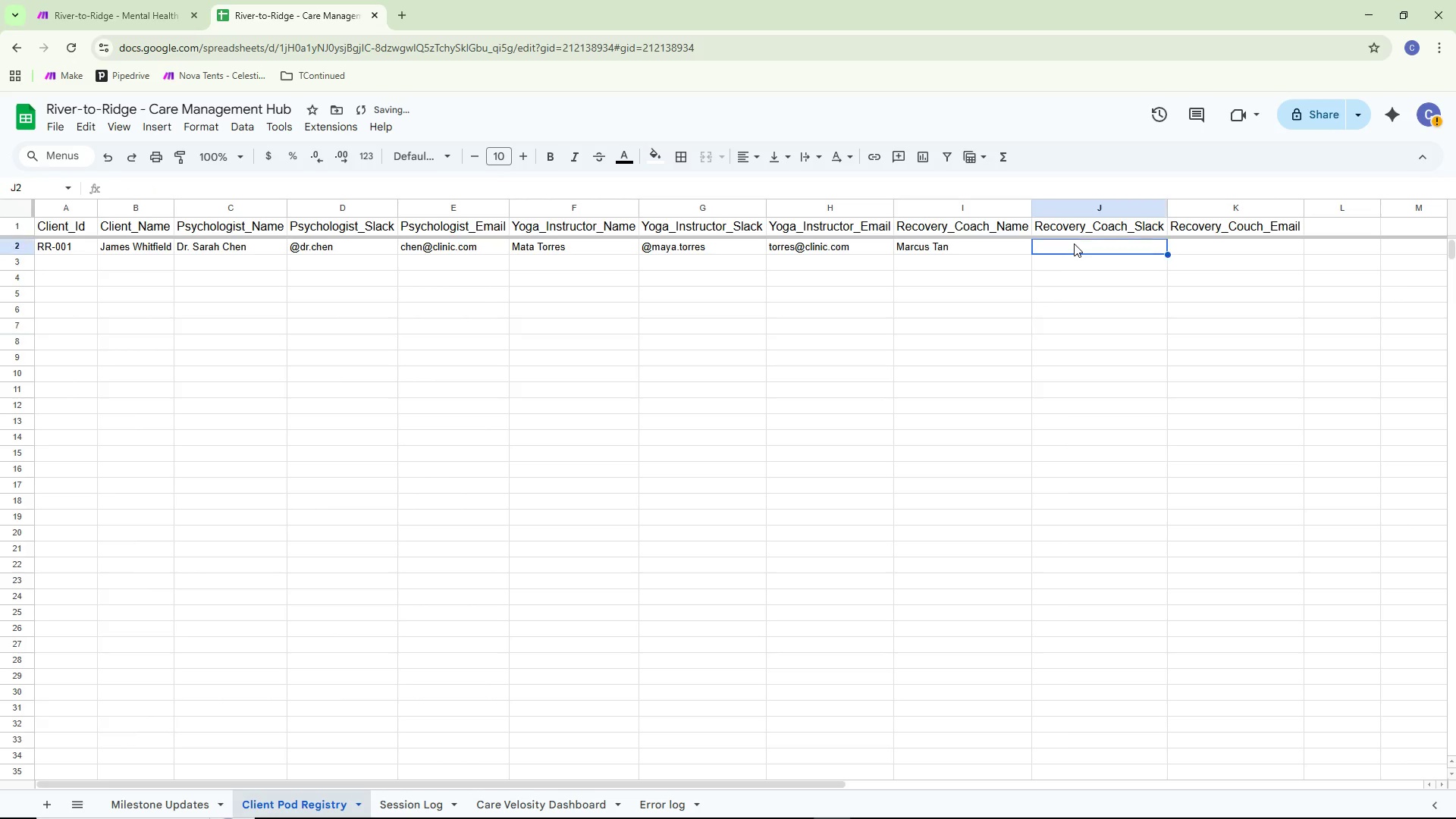 
double_click([1074, 243])
 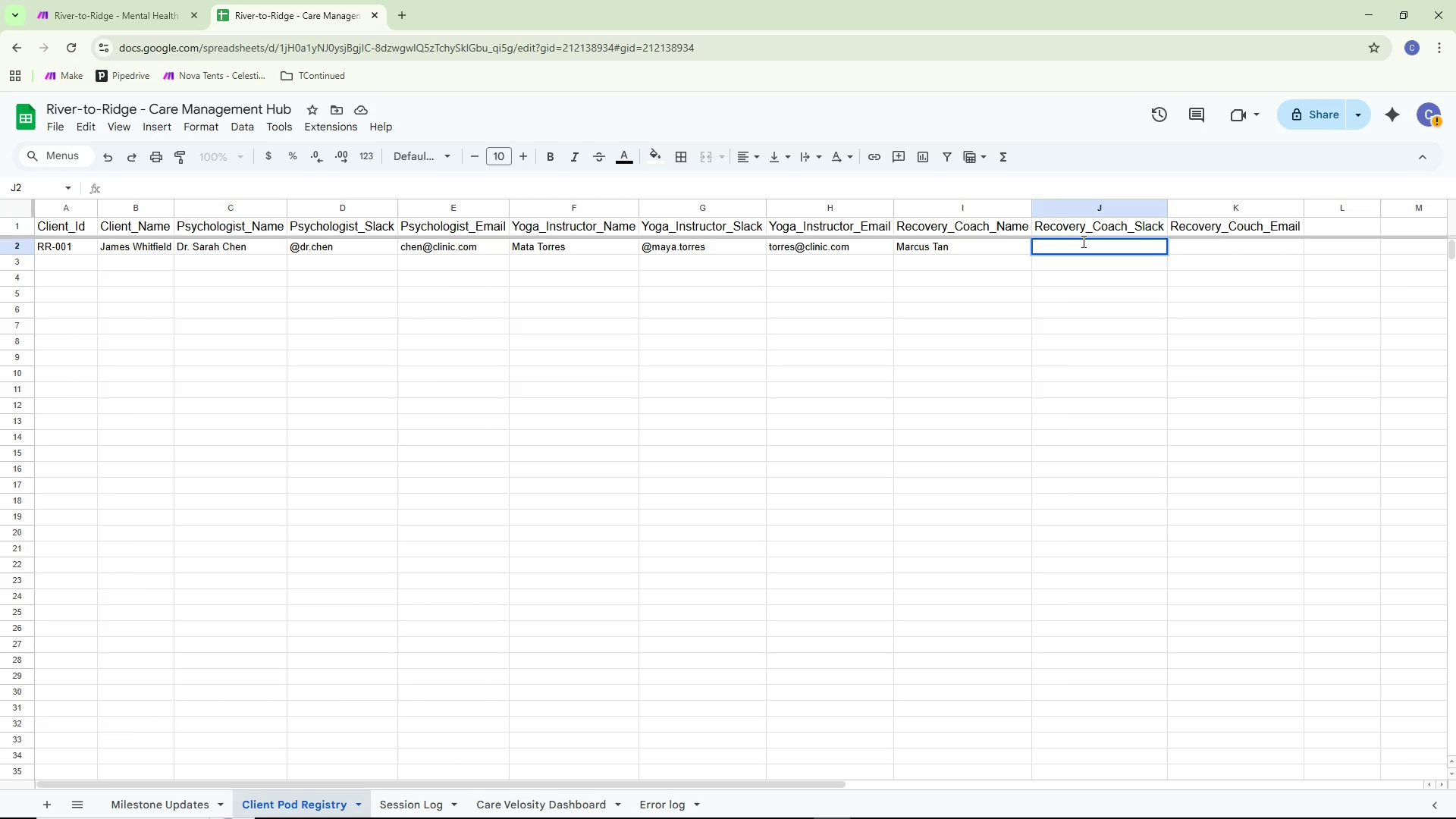 
wait(11.02)
 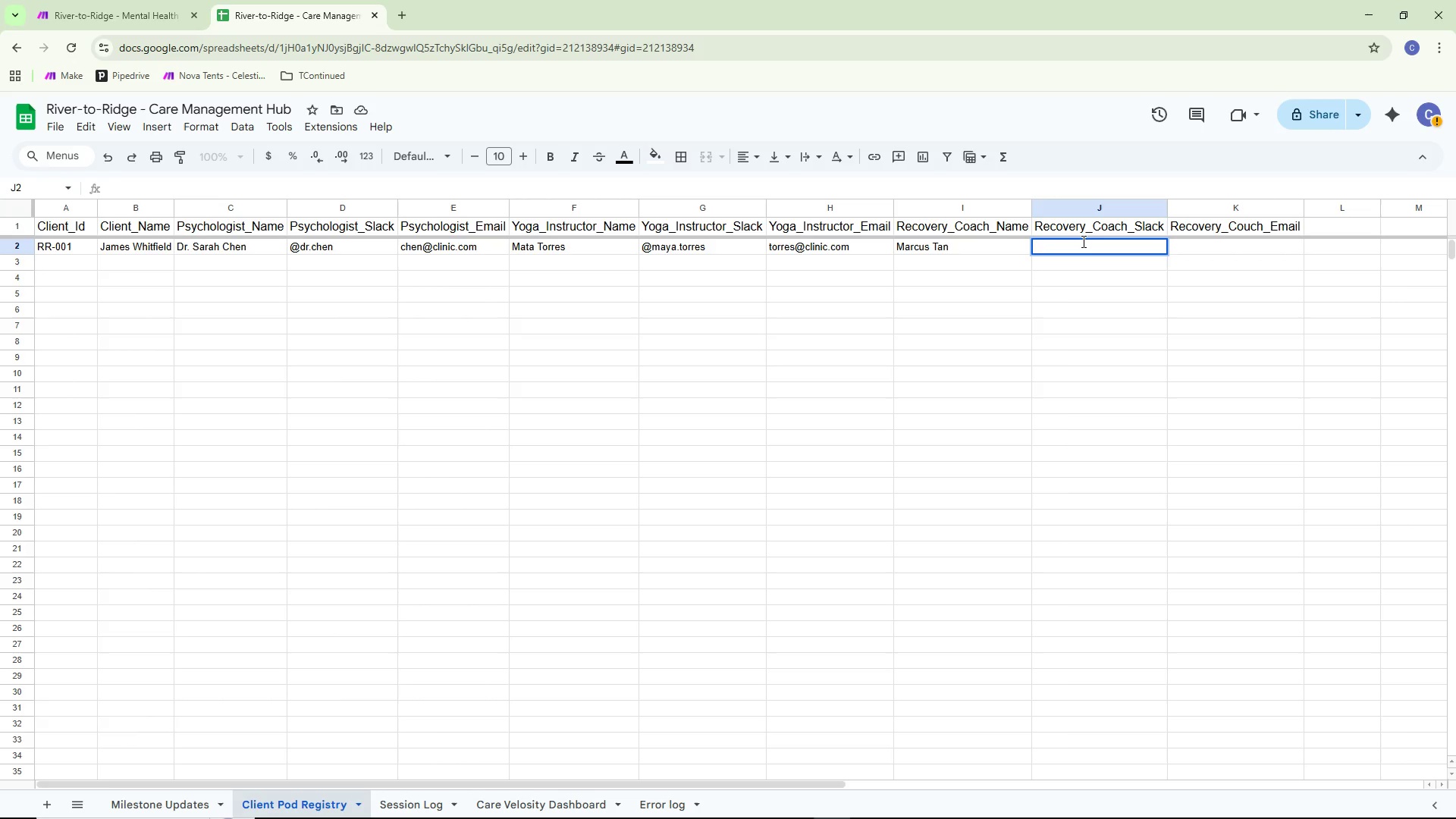 
key(Shift+ShiftRight)
 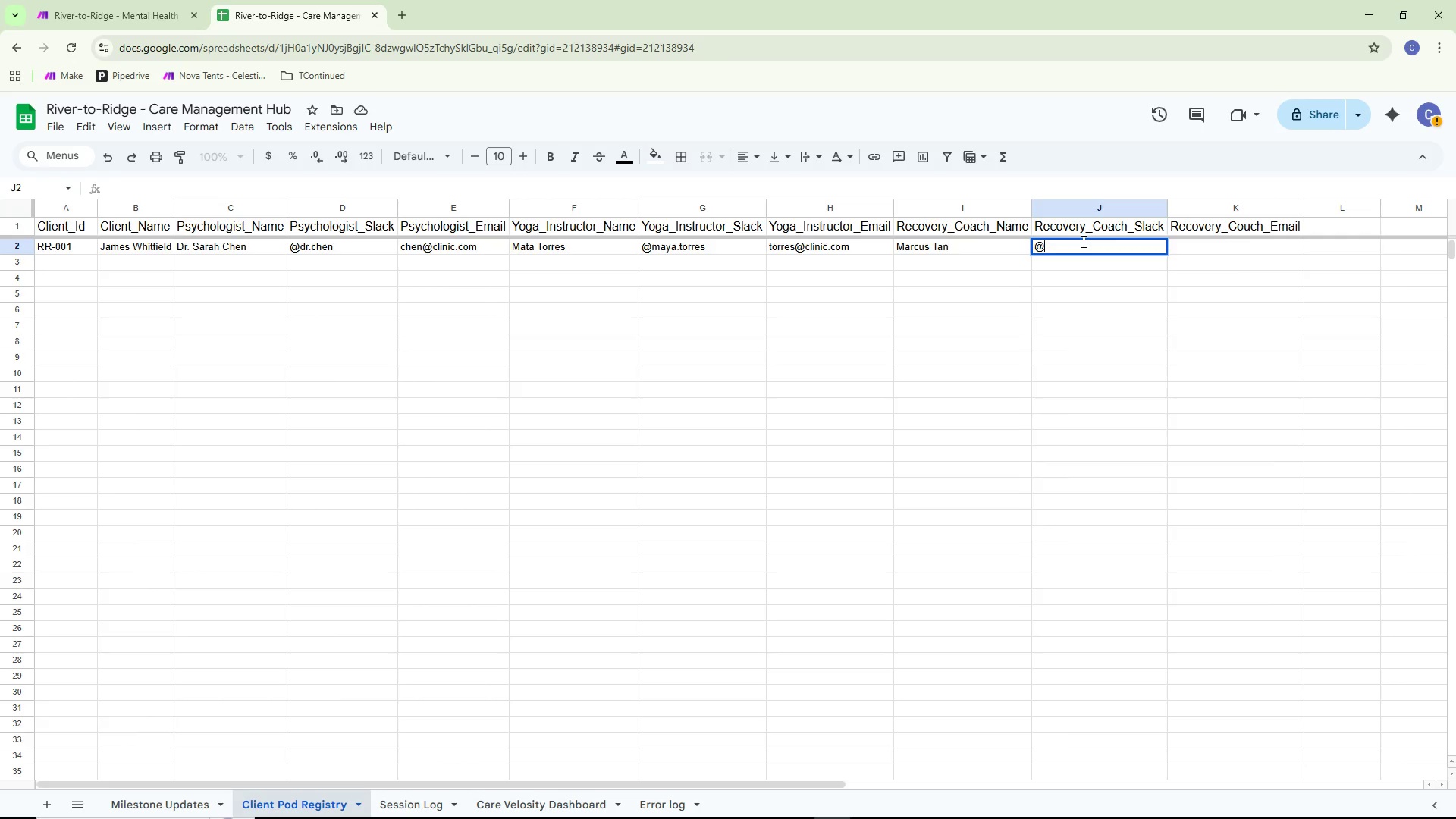 
key(Shift+2)
 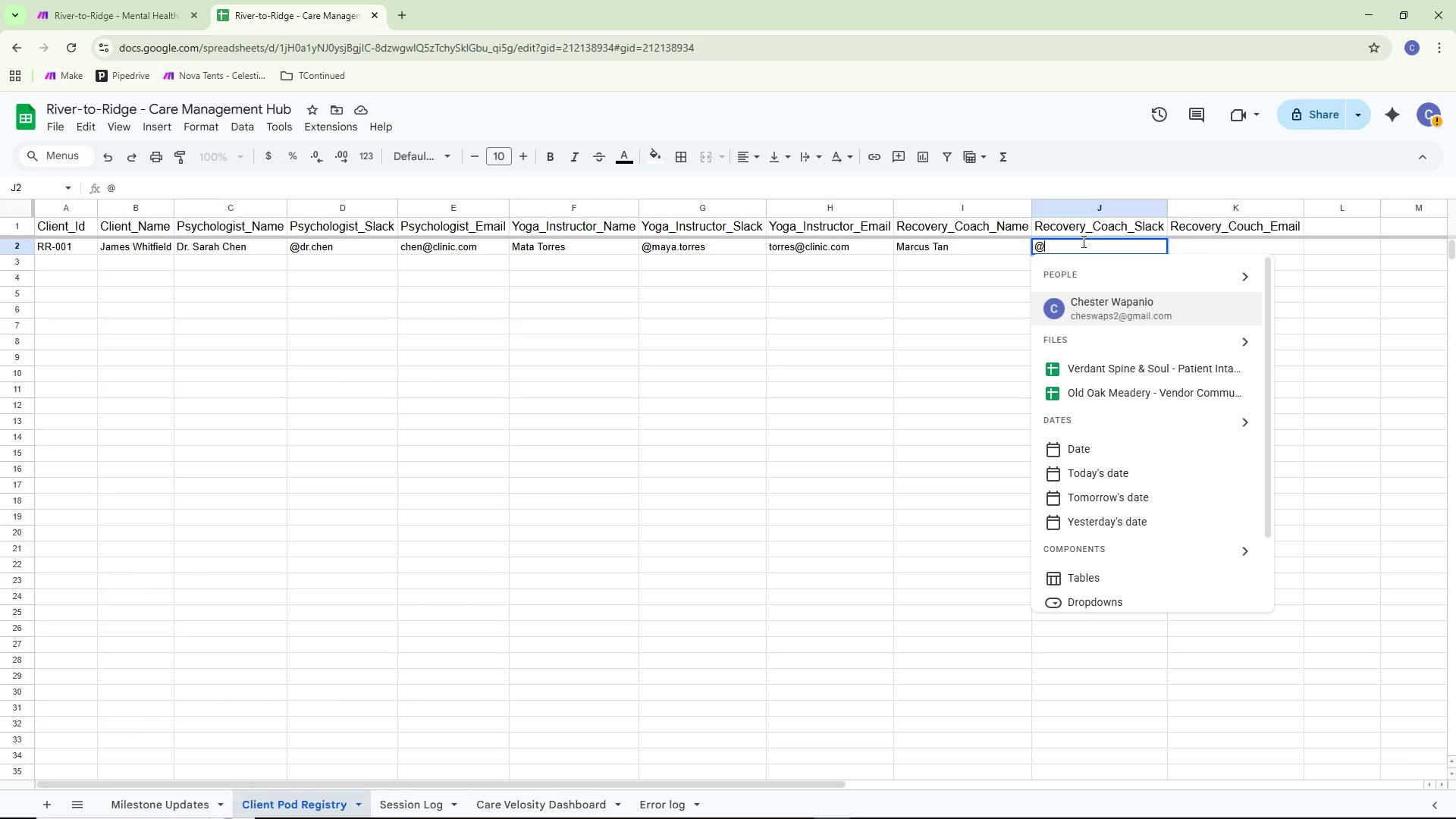 
wait(7.55)
 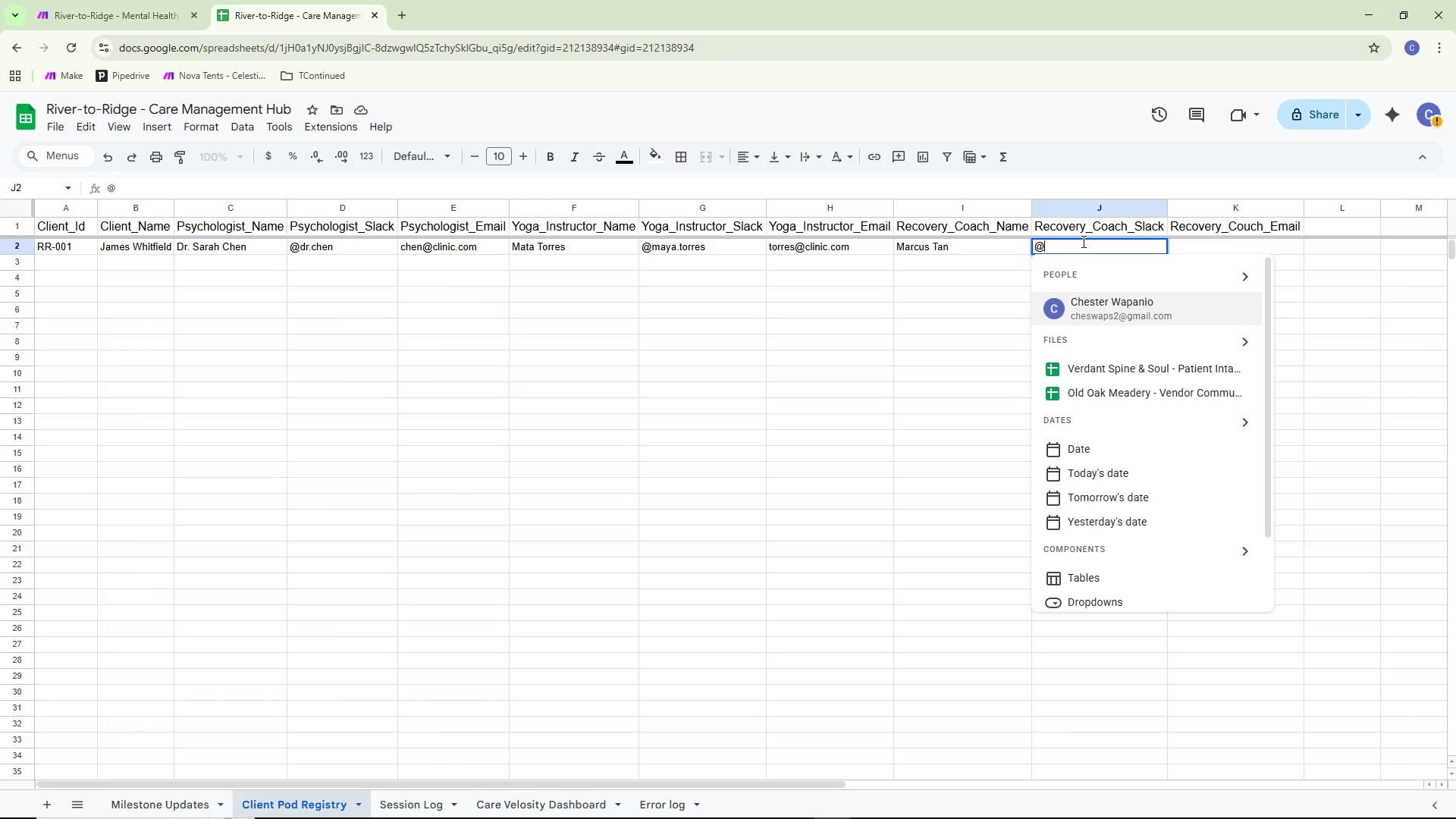 
type(mas)
key(Backspace)
key(Backspace)
type(arcus.tan)
 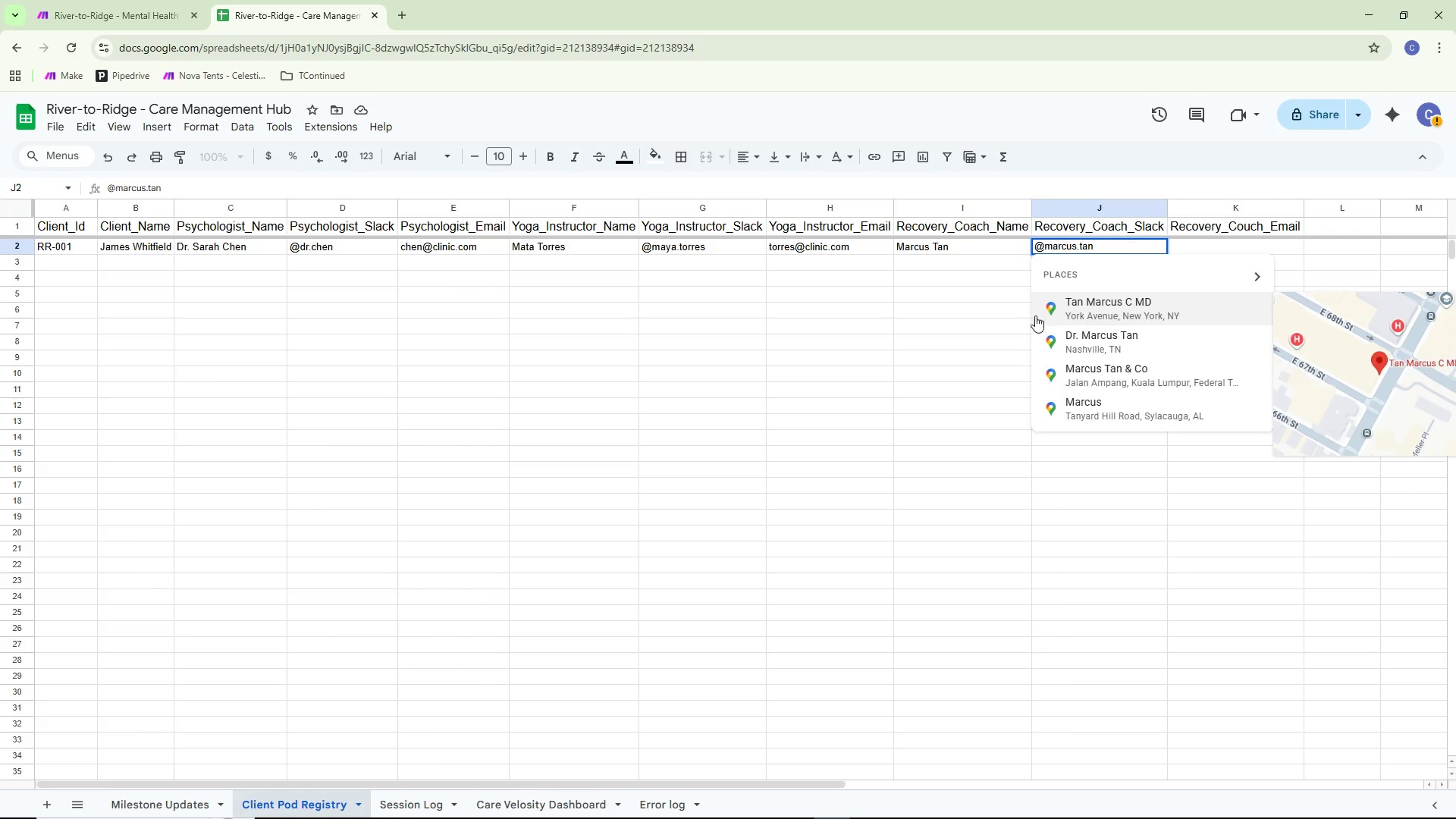 
left_click([979, 350])
 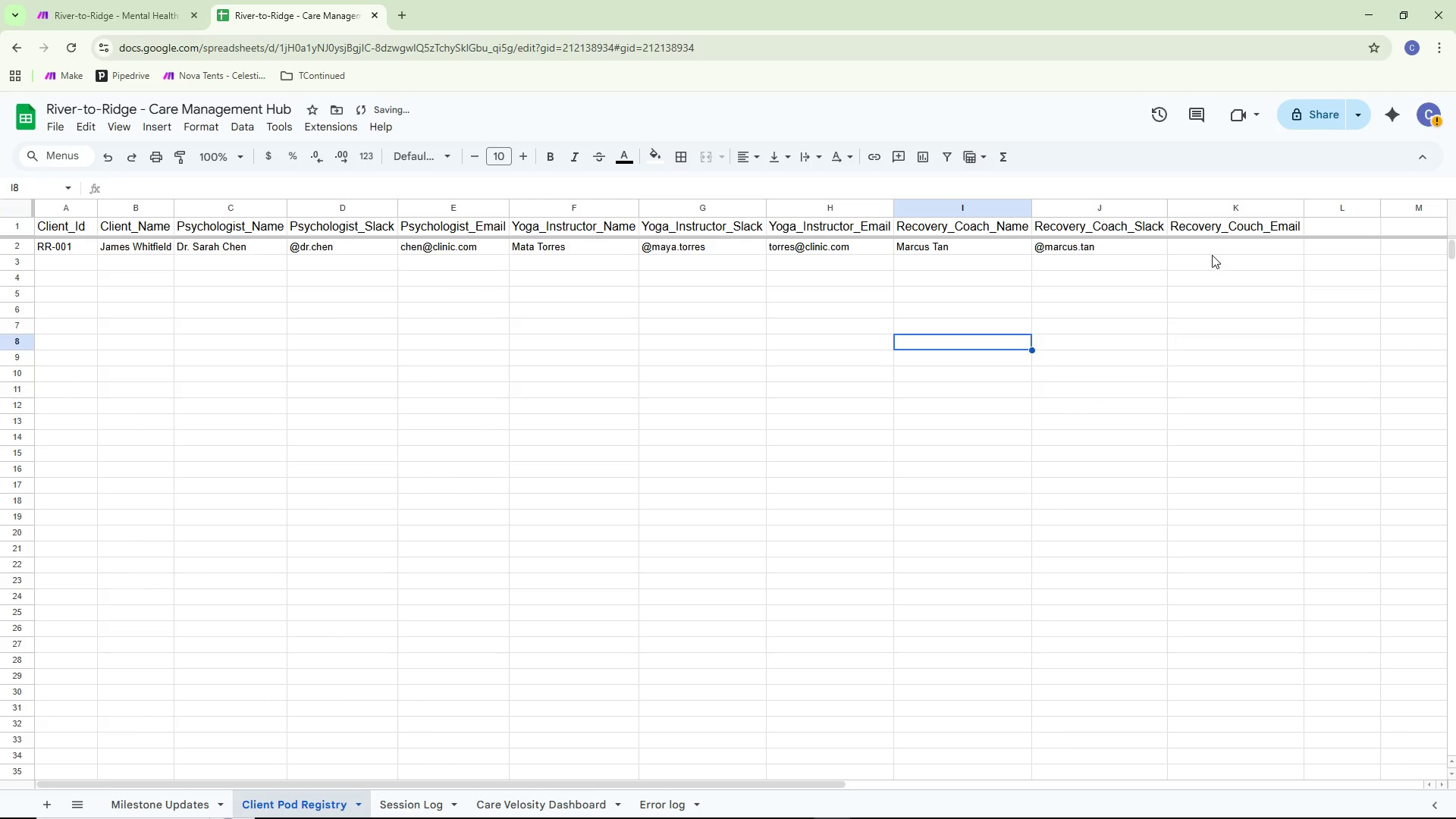 
double_click([1207, 250])
 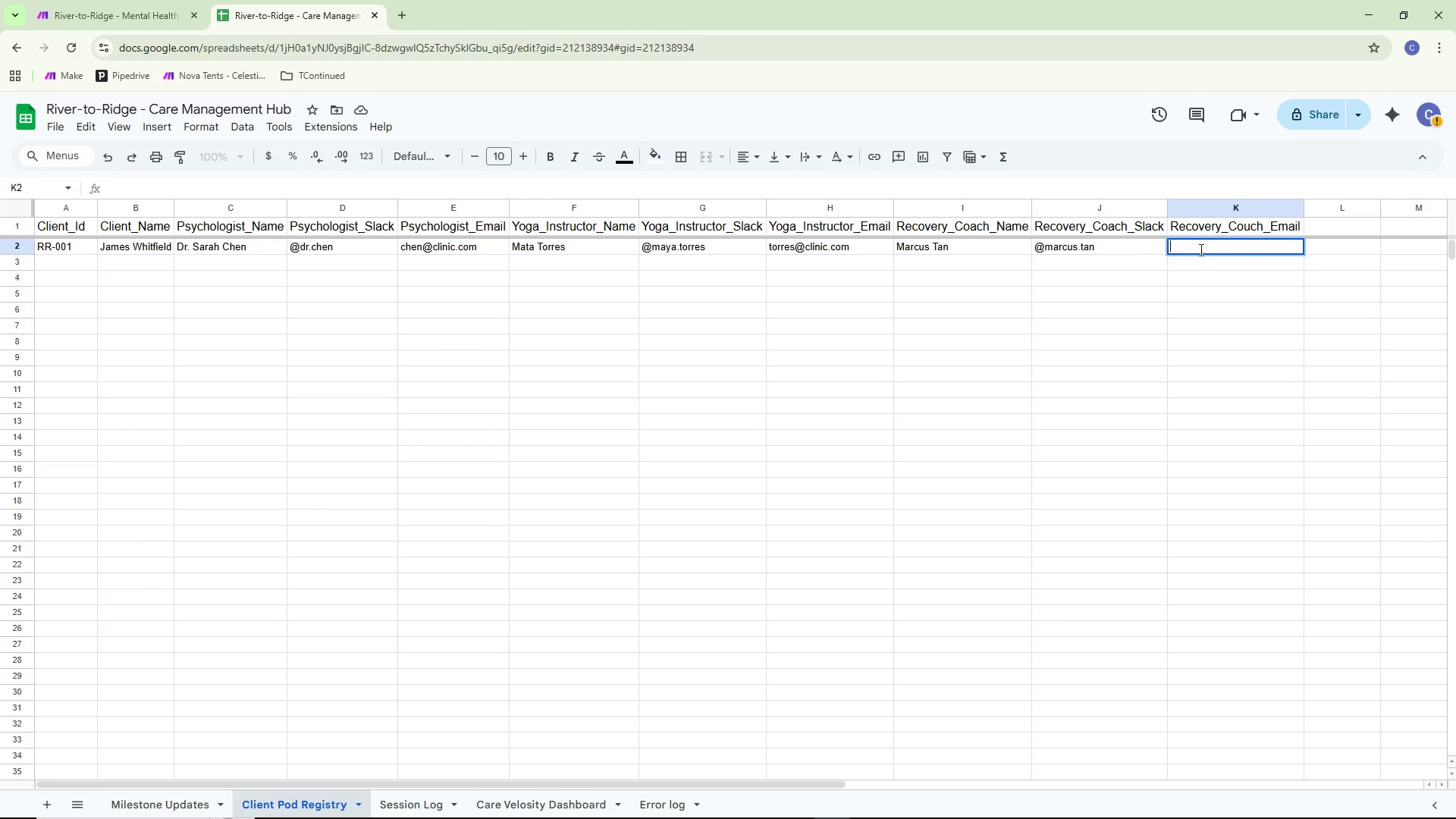 
wait(5.78)
 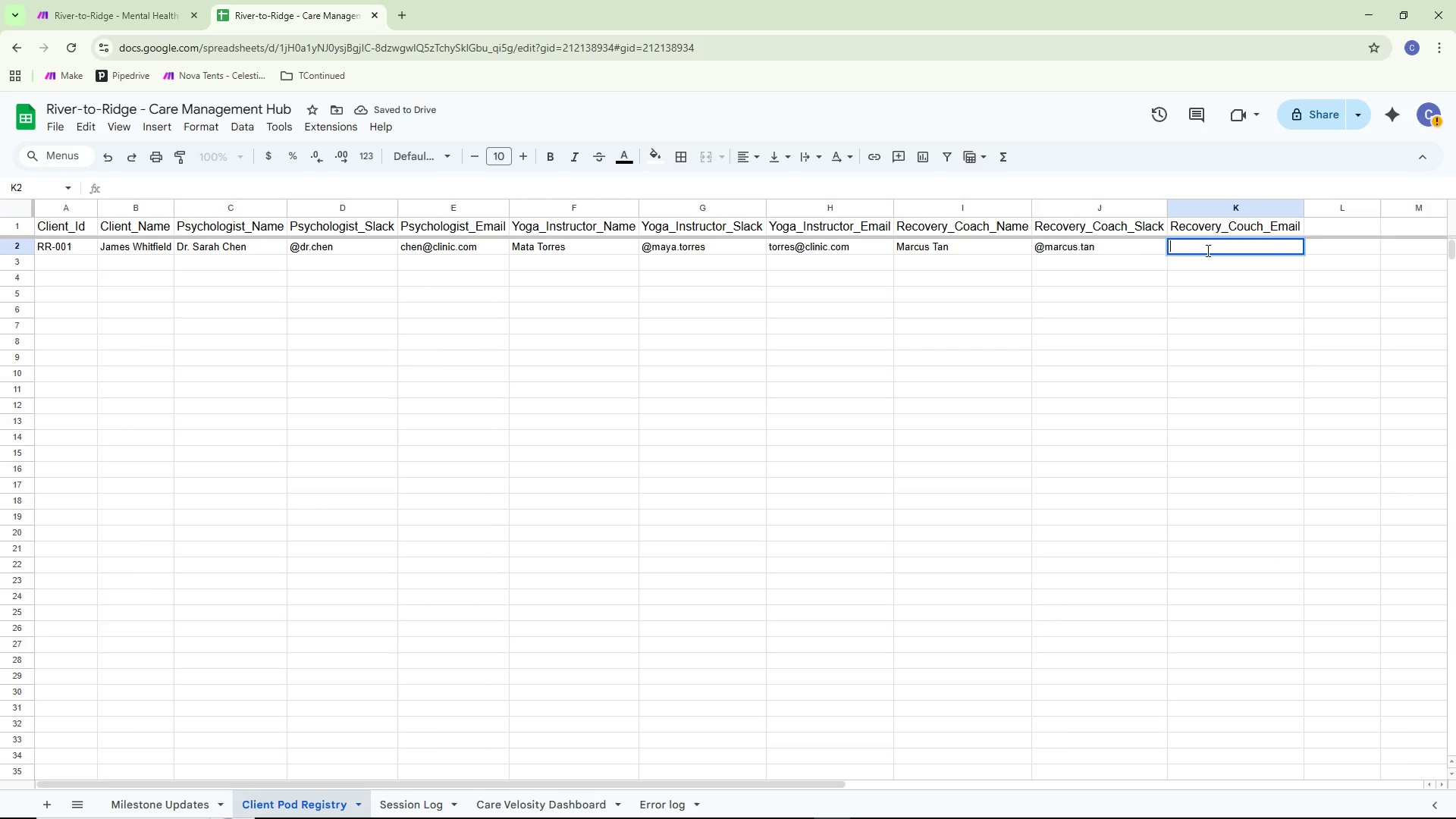 
type(tan)
 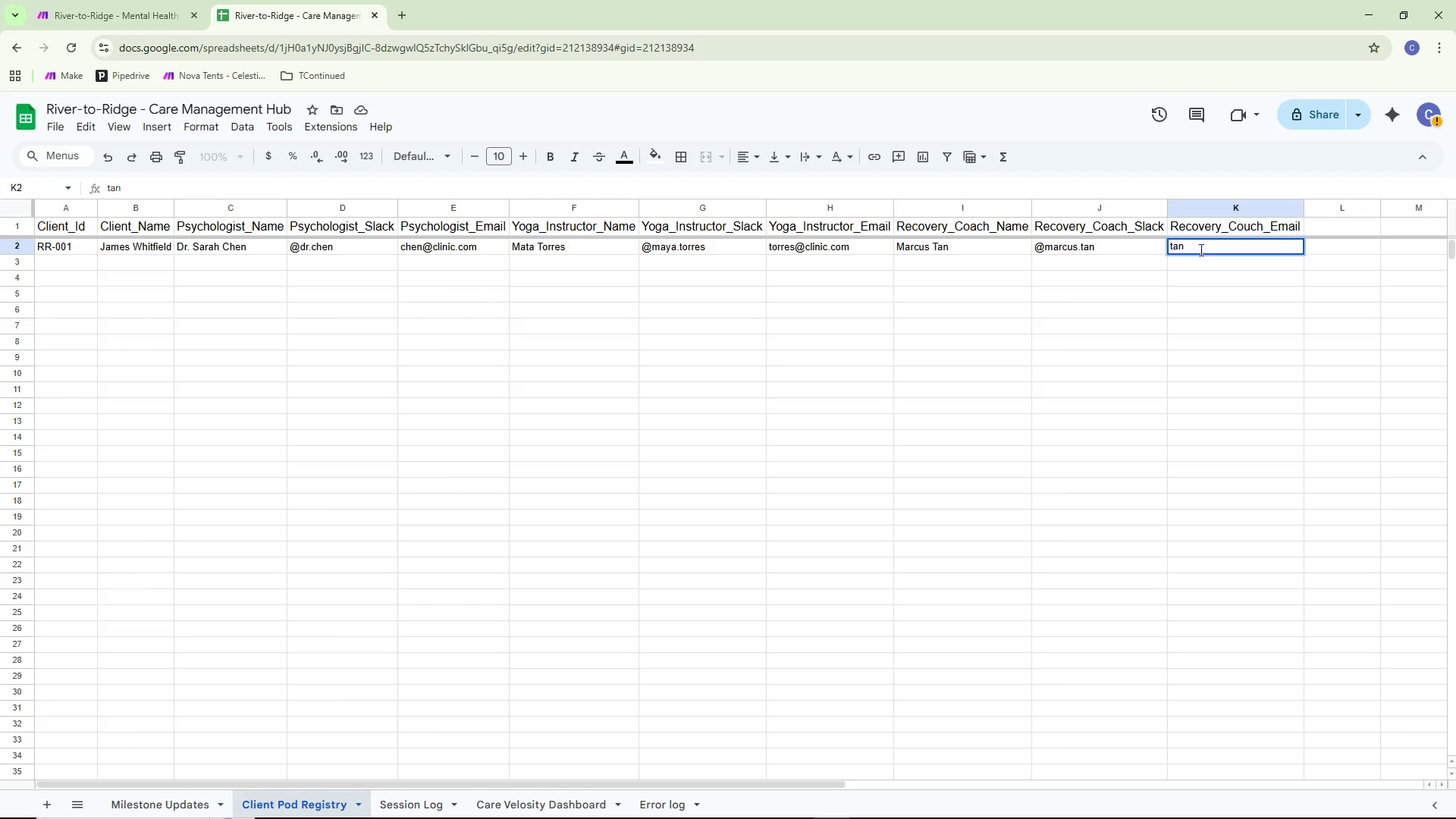 
type(@clnic)
key(Backspace)
key(Backspace)
 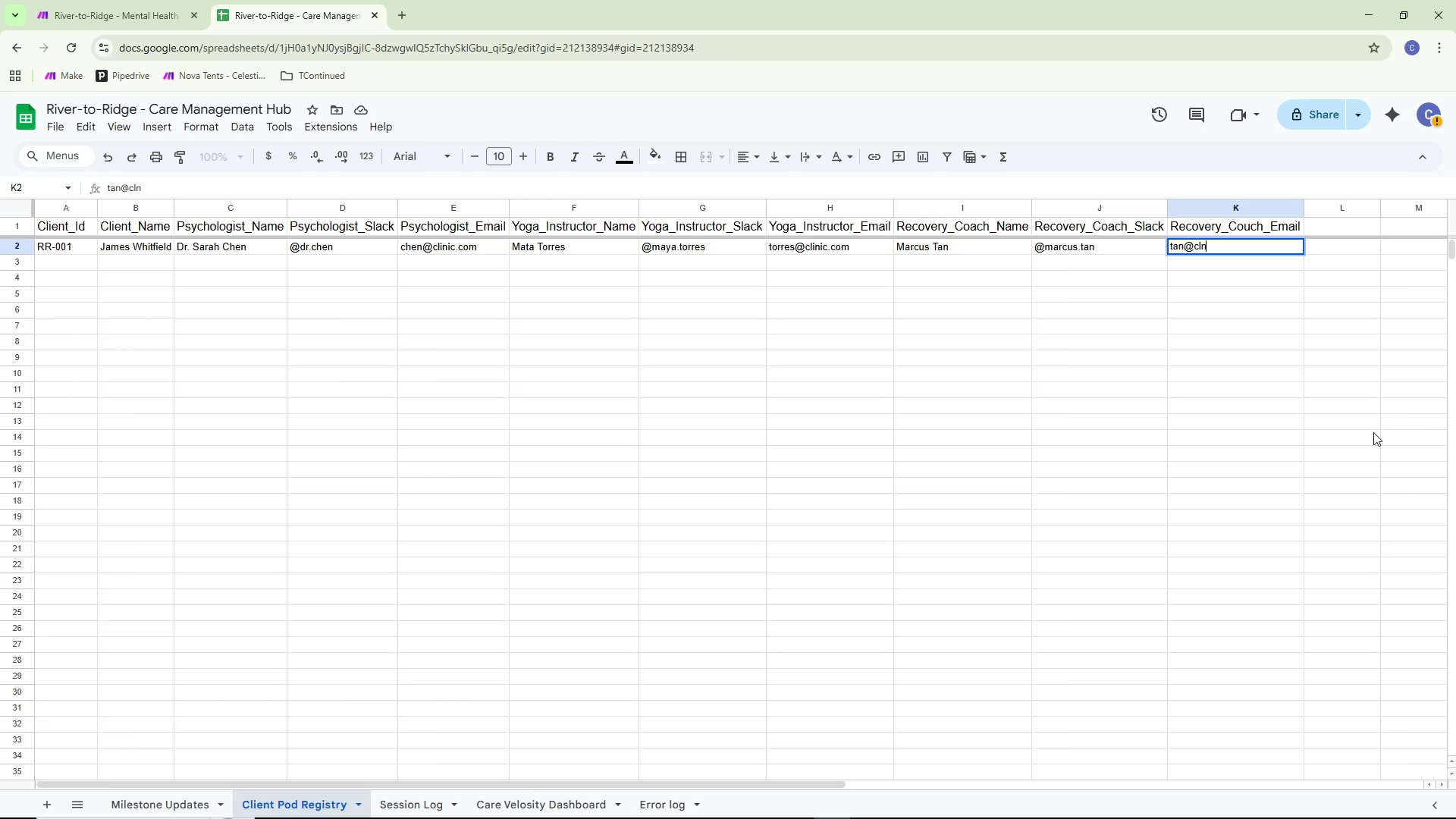 
key(Backspace)
type(inic.com)
 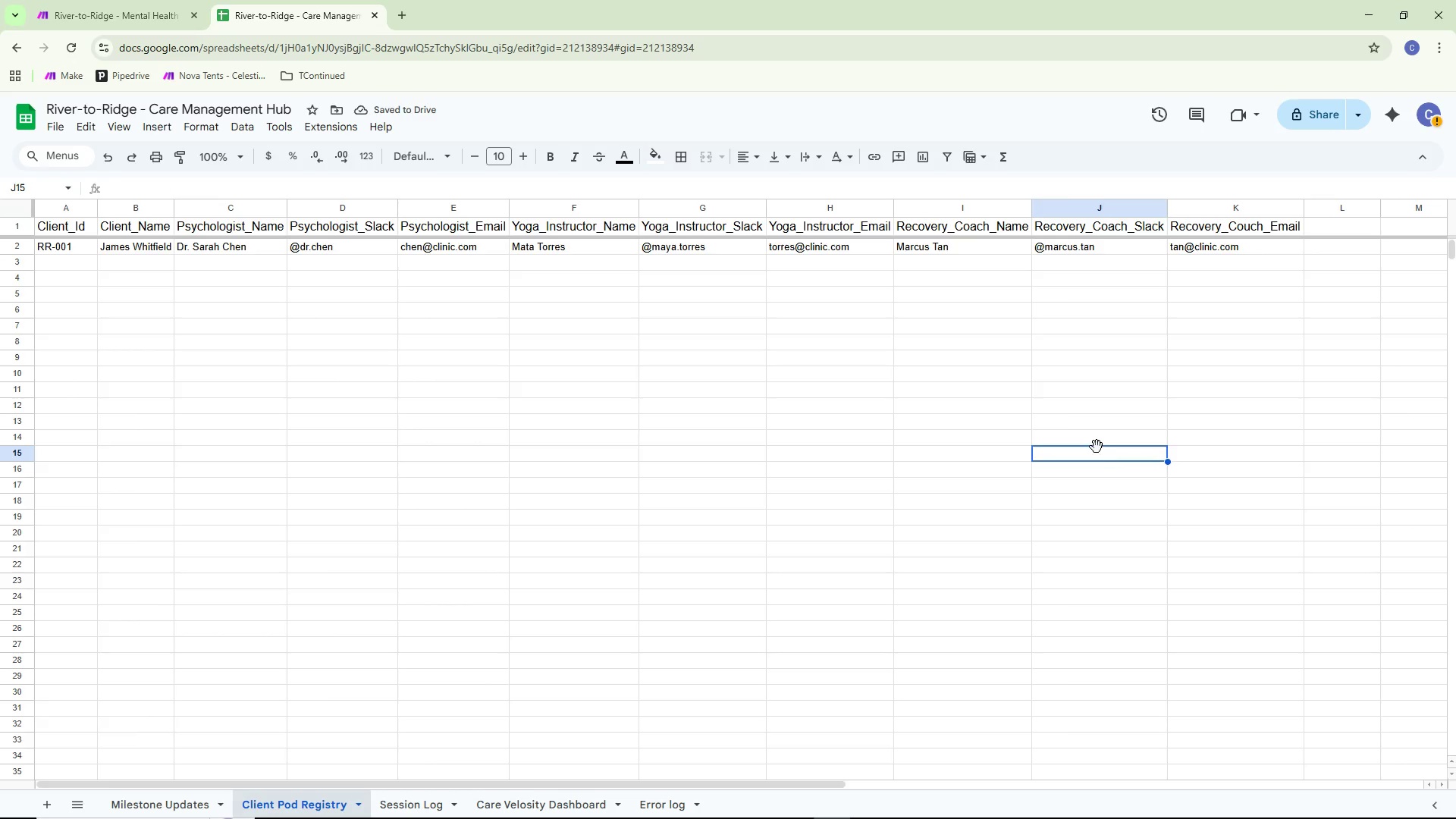 
wait(7.88)
 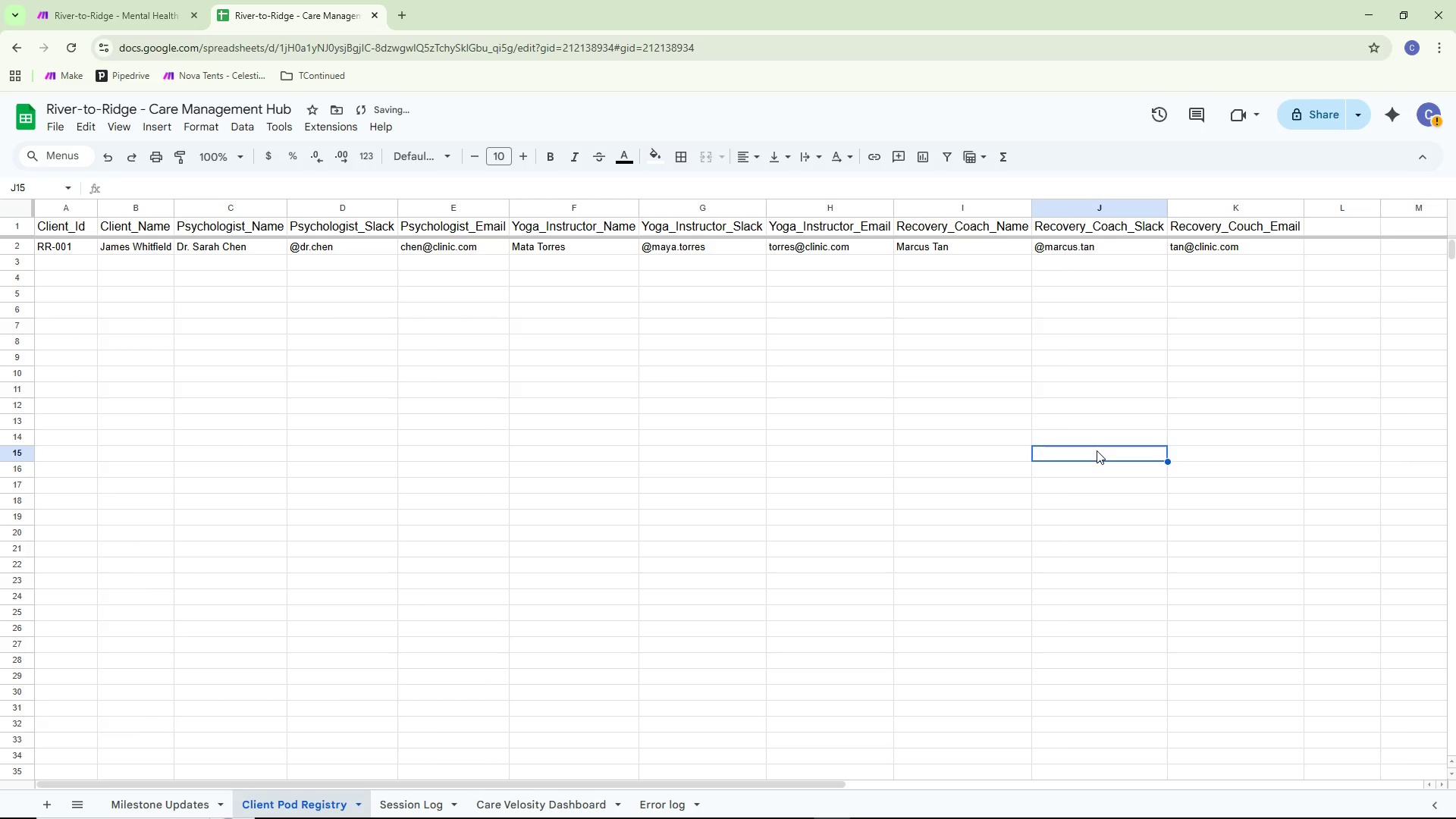 
left_click([645, 540])
 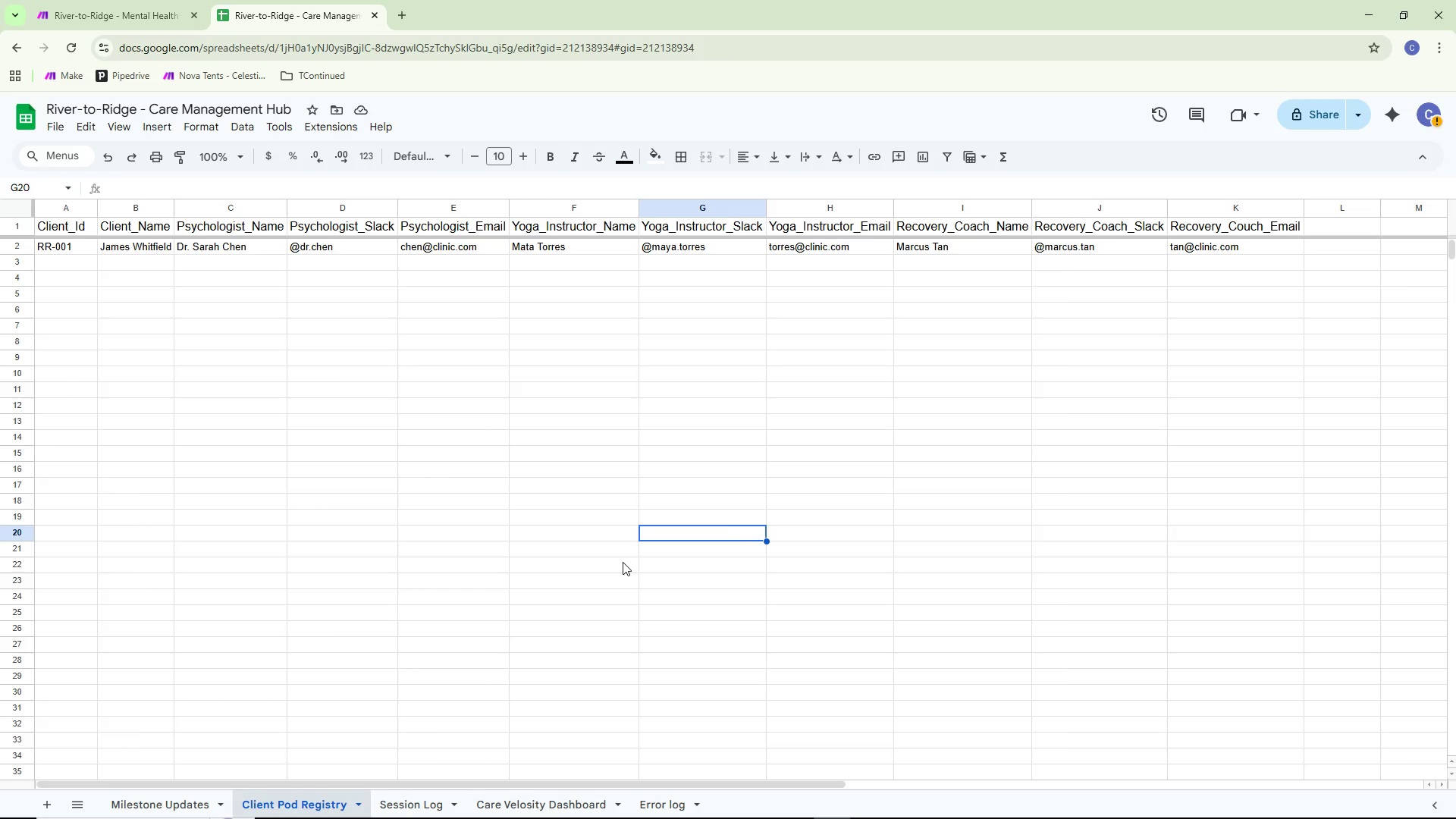 
wait(7.42)
 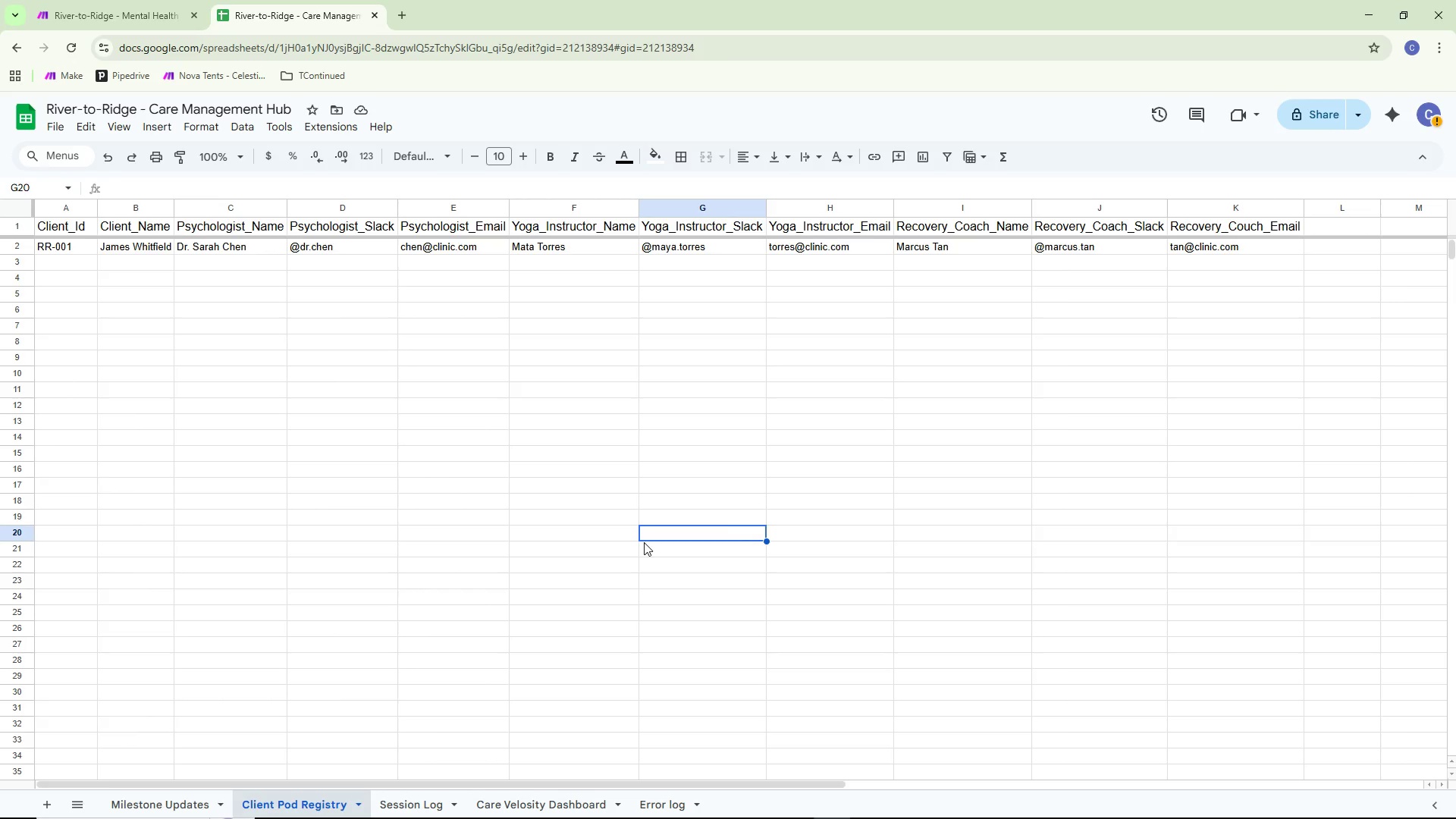 
left_click([325, 497])
 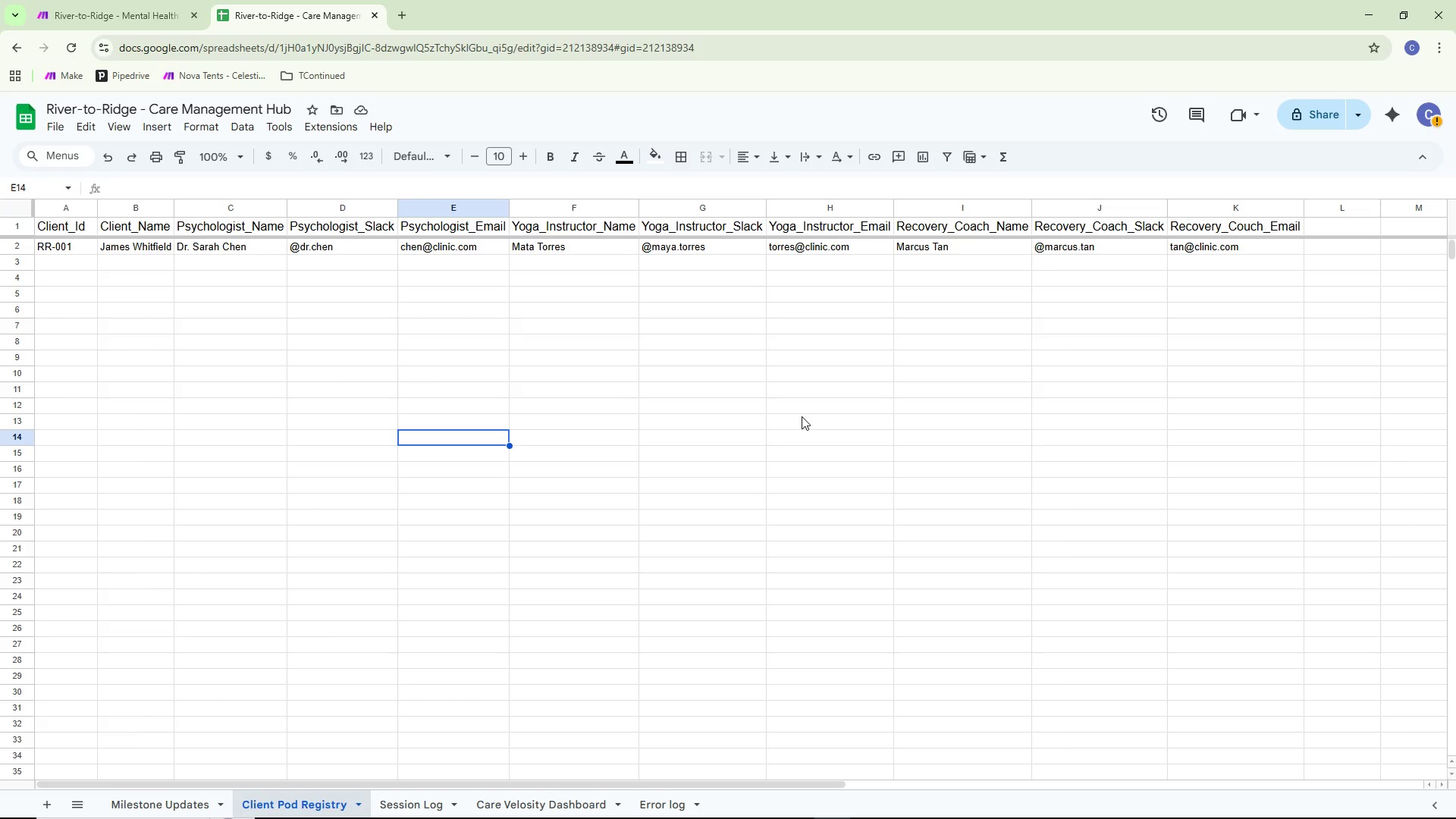 
wait(24.42)
 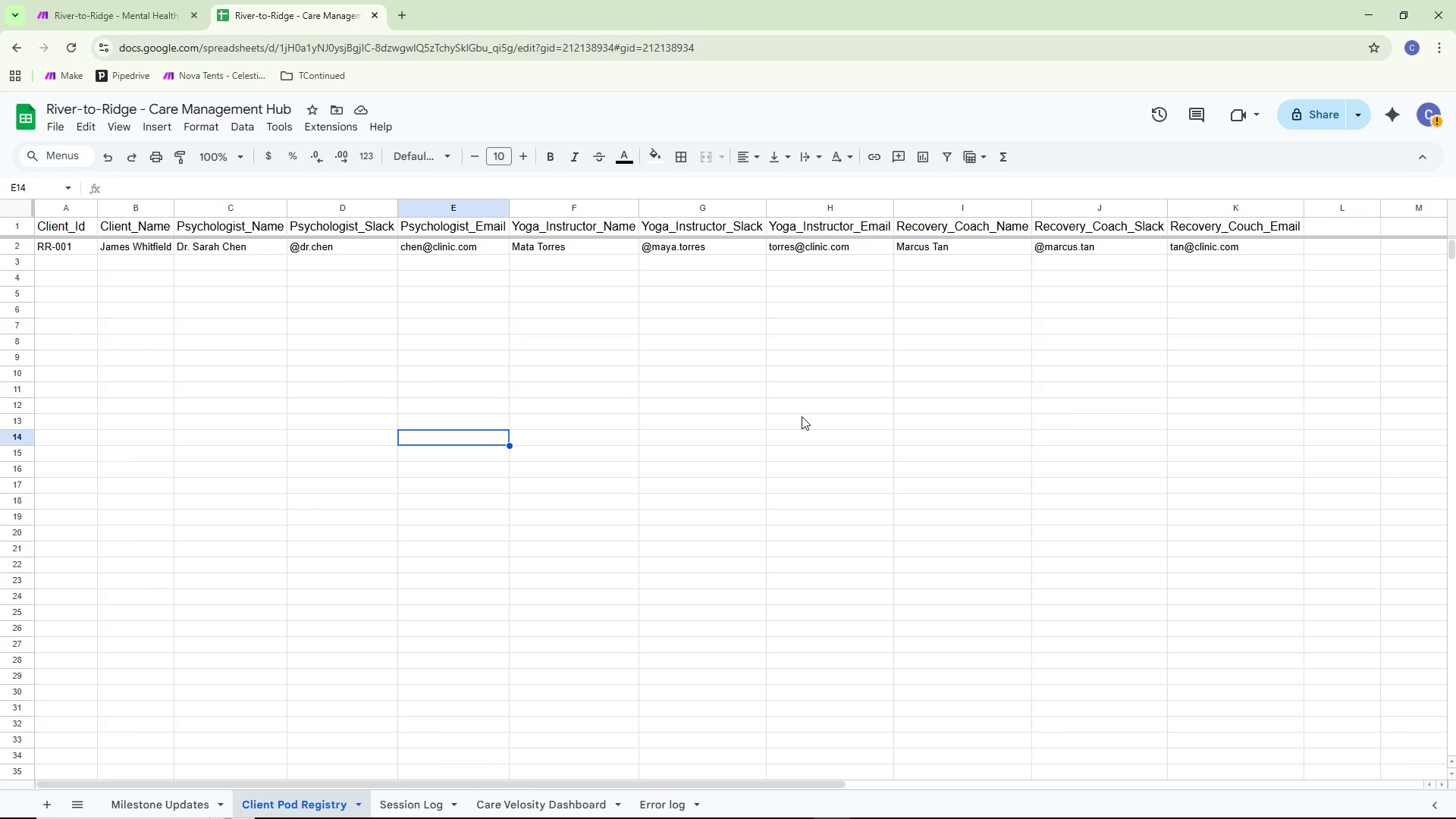 
left_click([355, 410])
 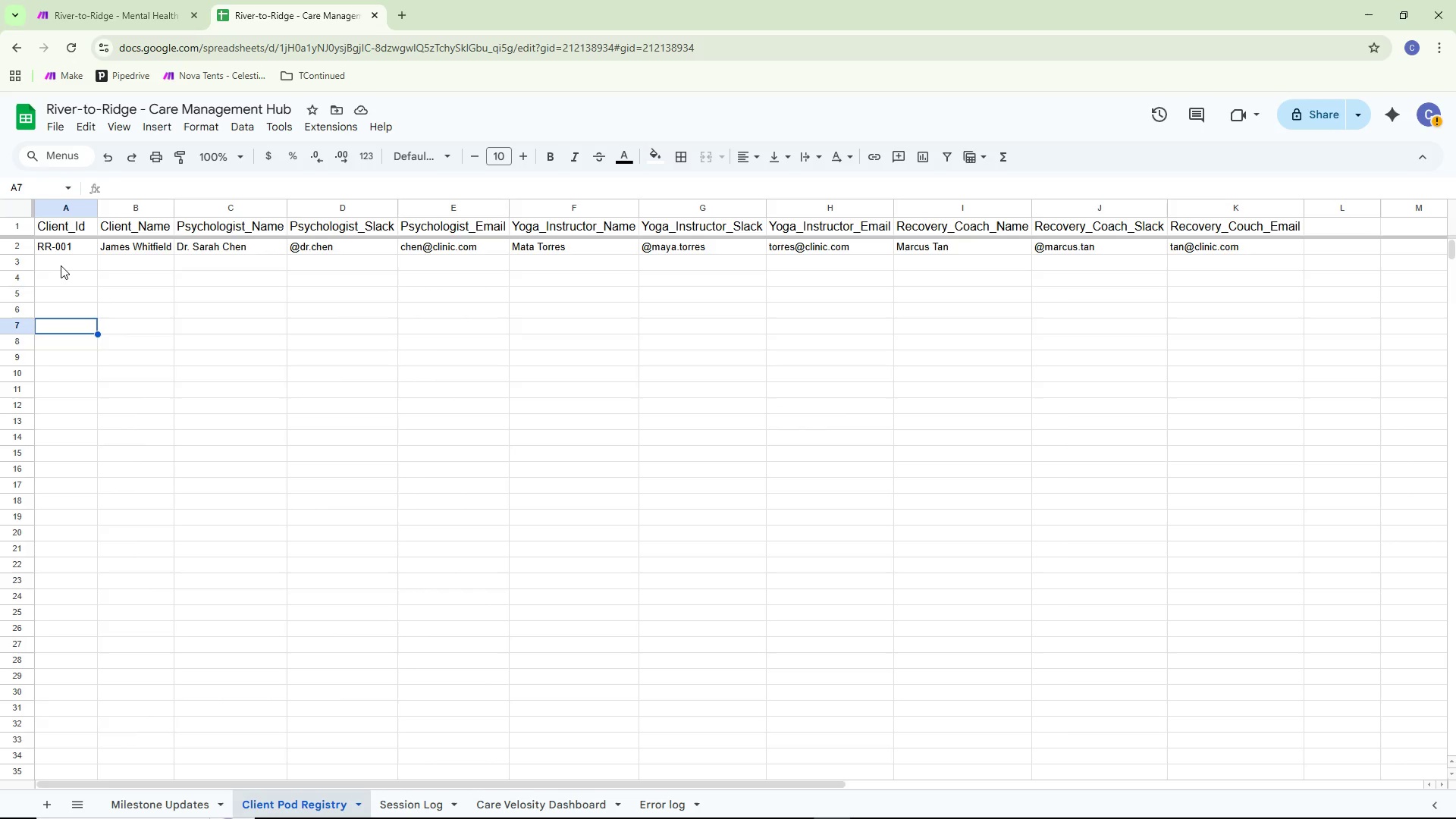 
double_click([59, 268])
 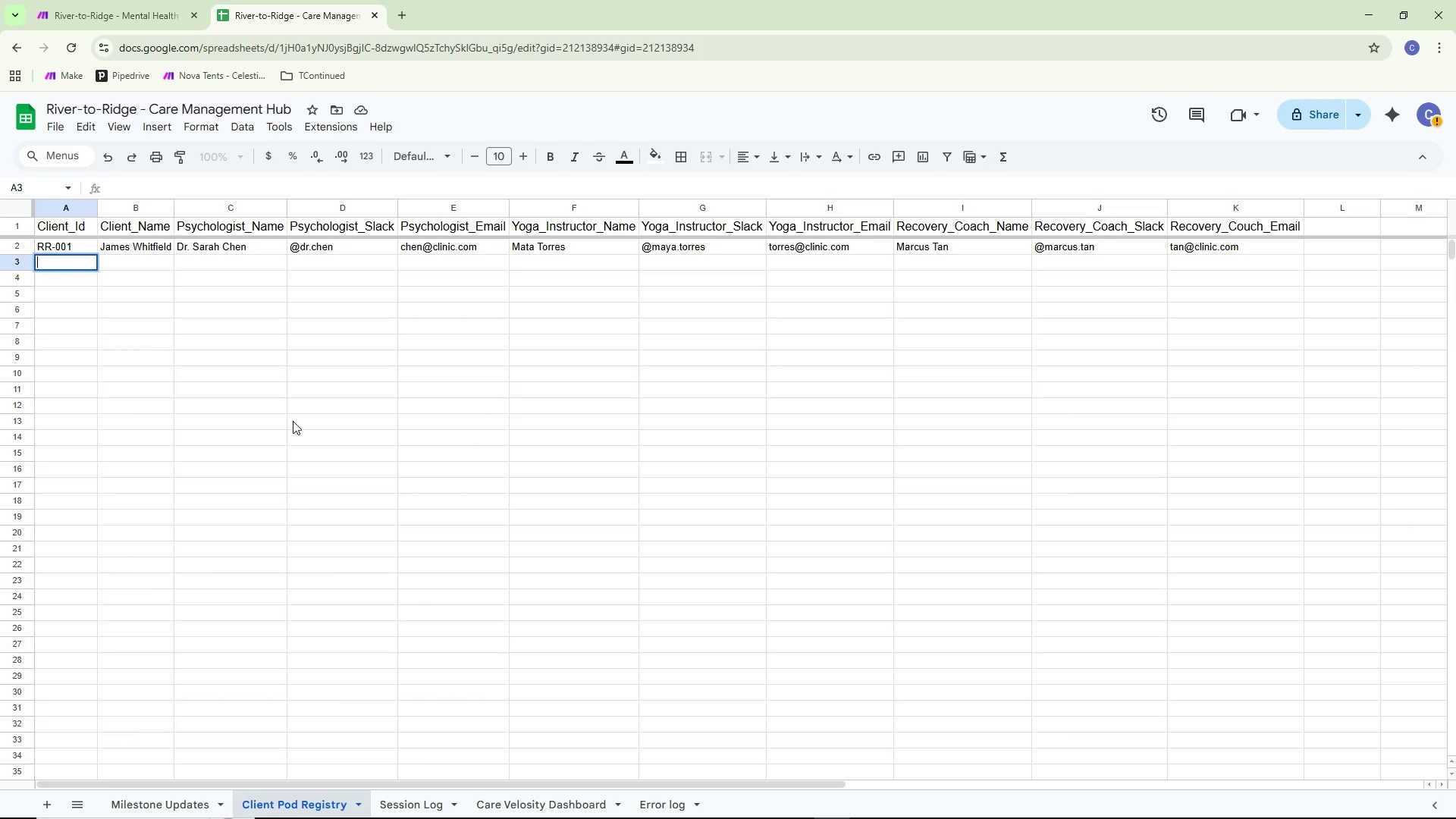 
wait(37.28)
 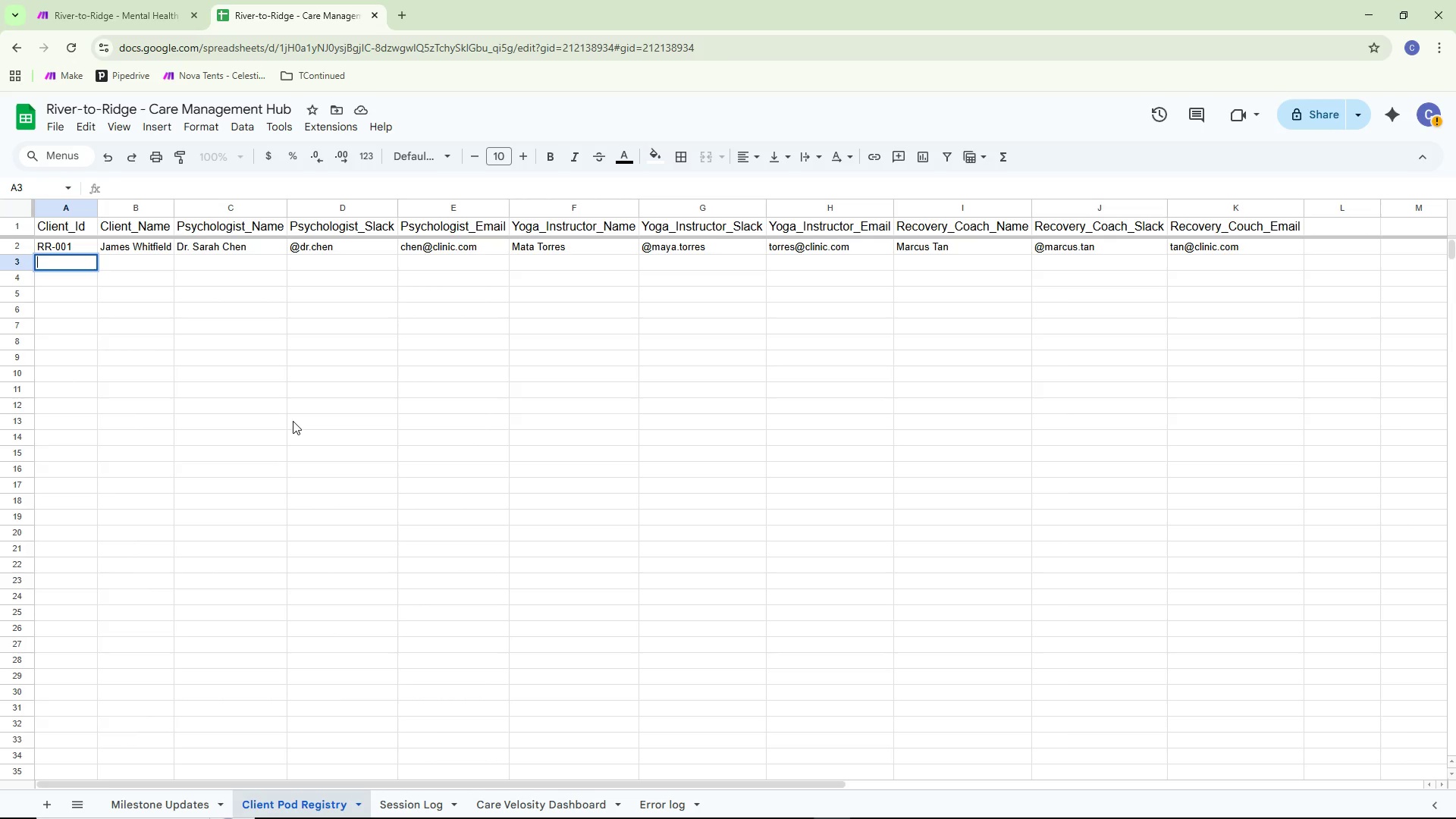 
left_click([397, 797])
 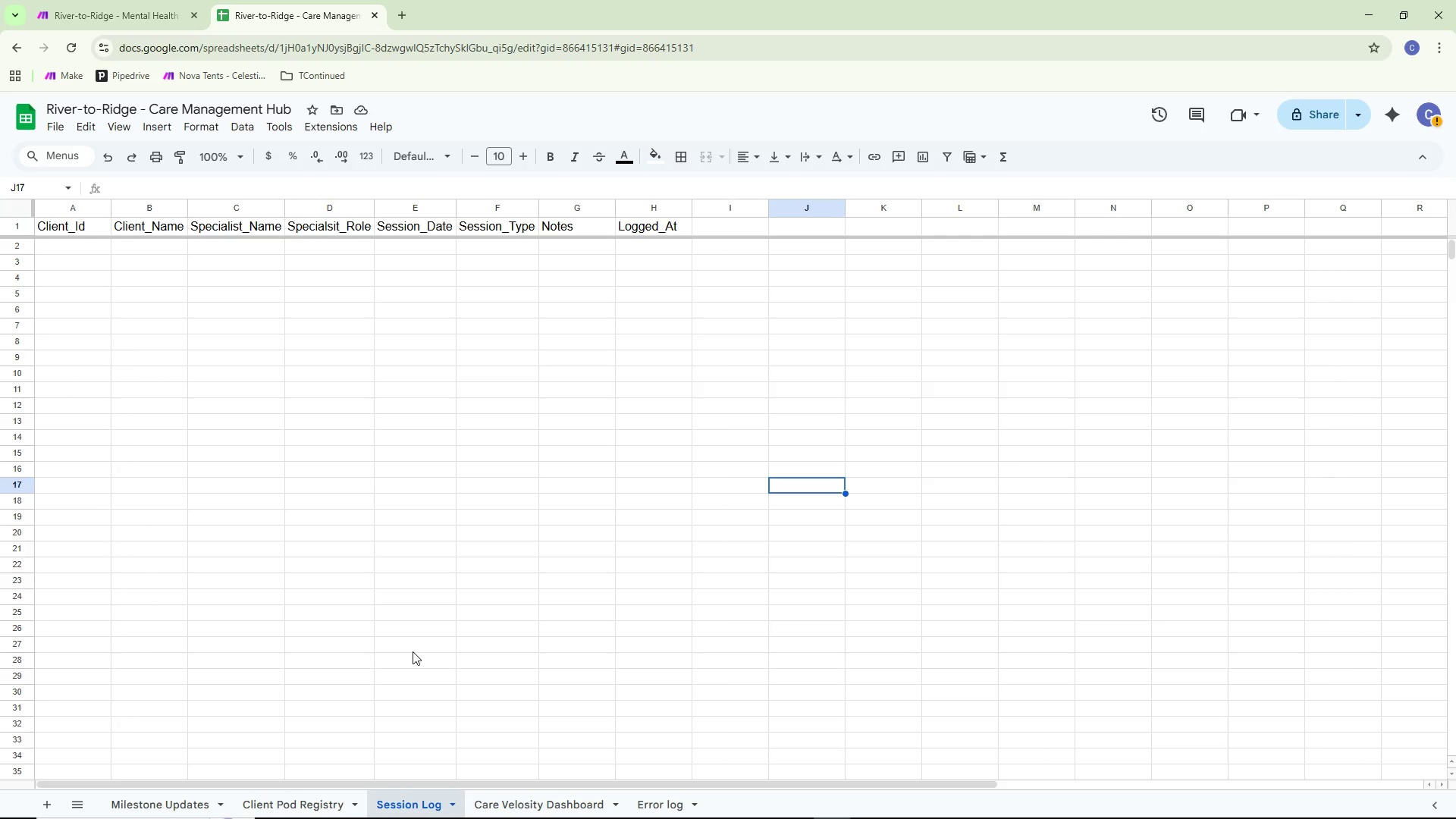 
wait(17.12)
 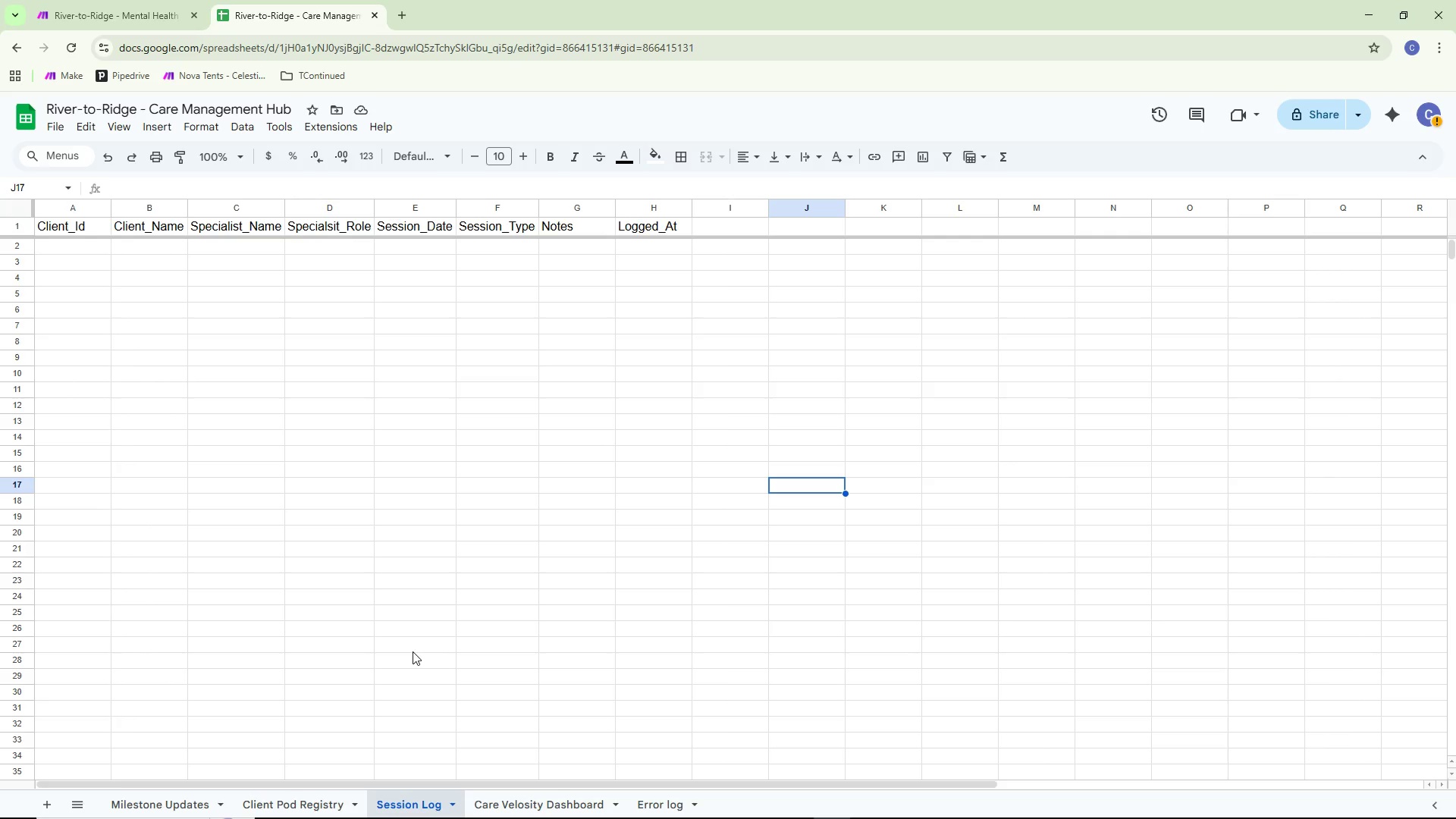 
left_click([158, 808])
 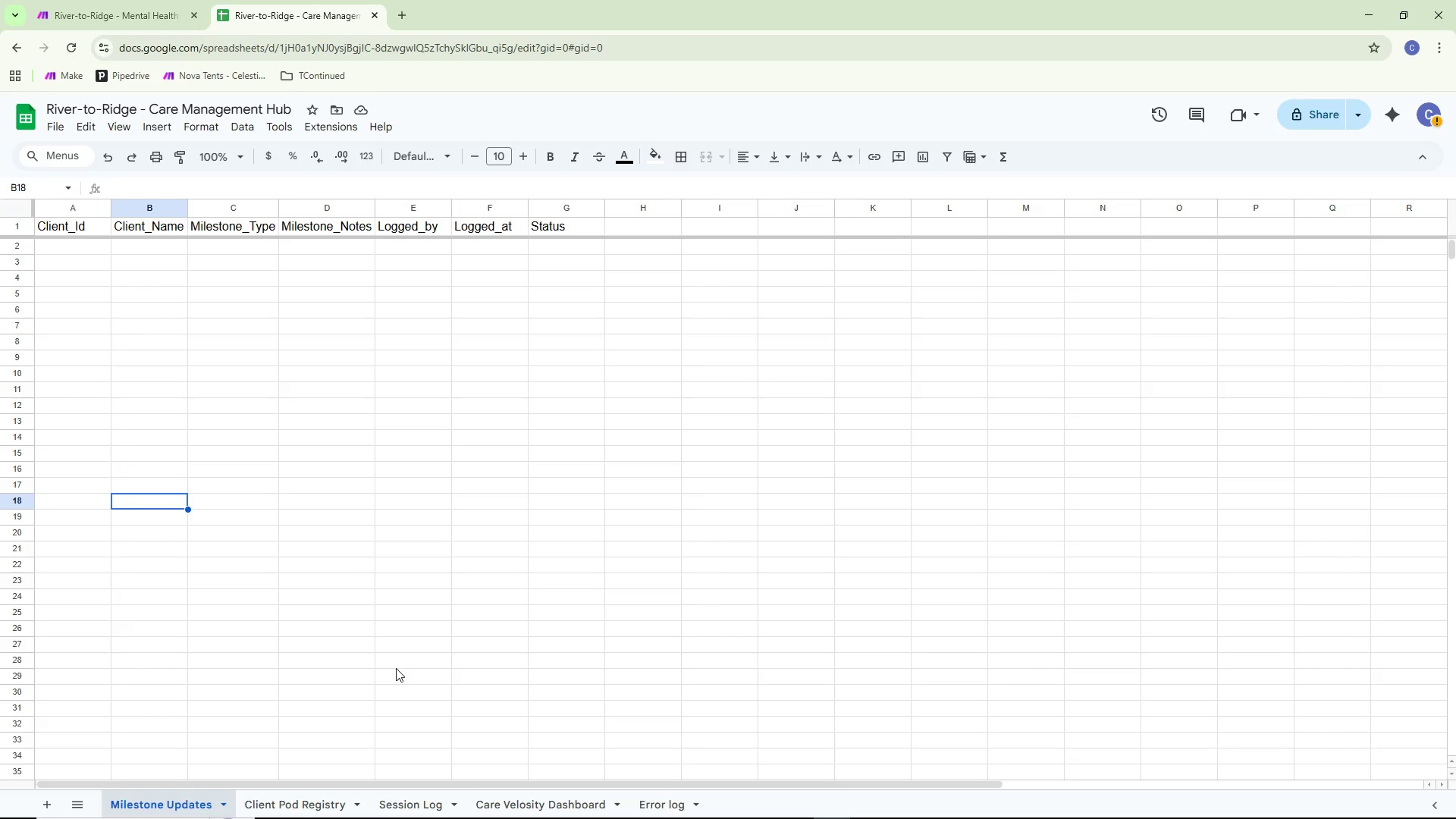 
wait(11.0)
 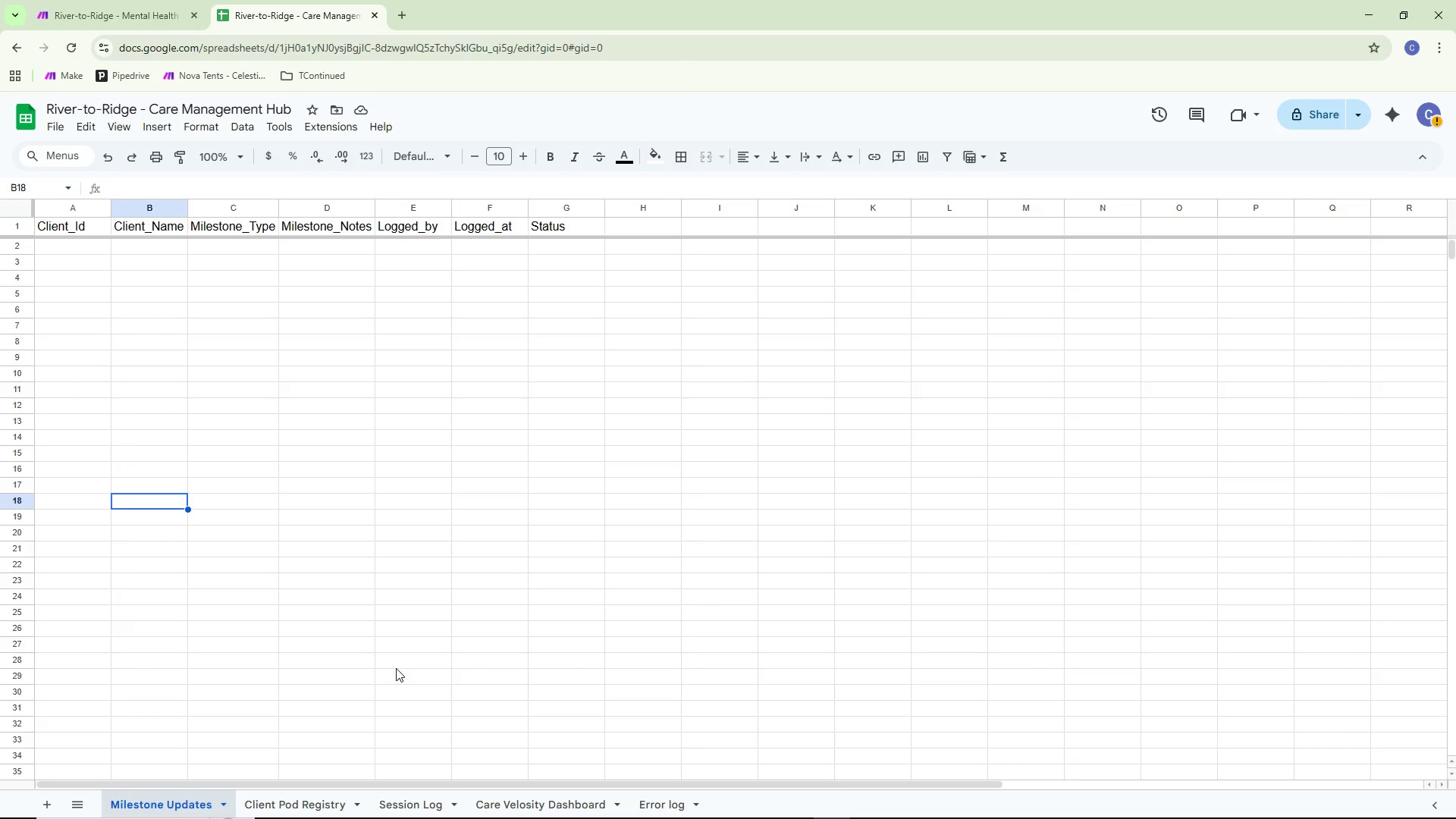 
double_click([55, 248])
 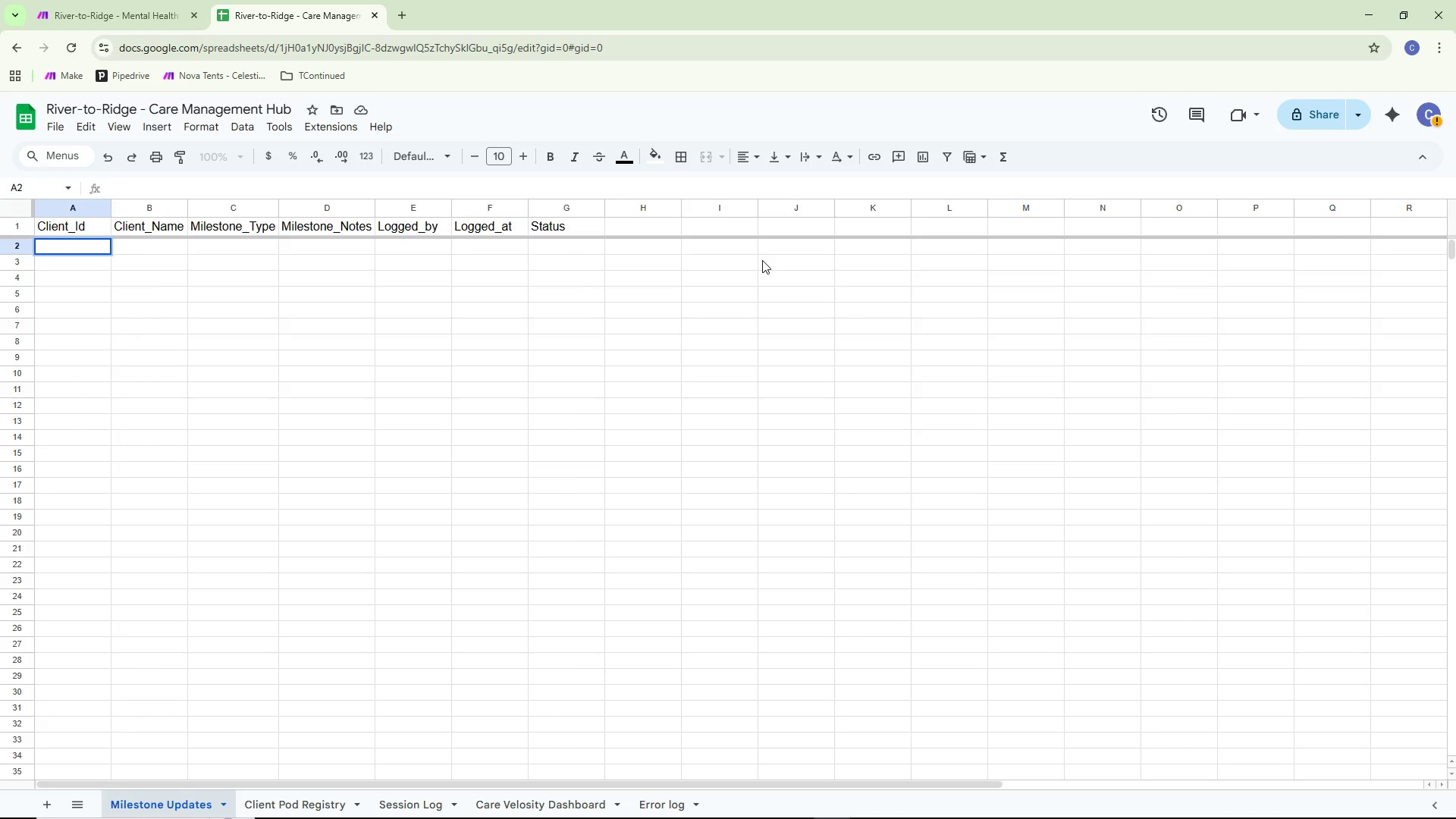 
wait(10.19)
 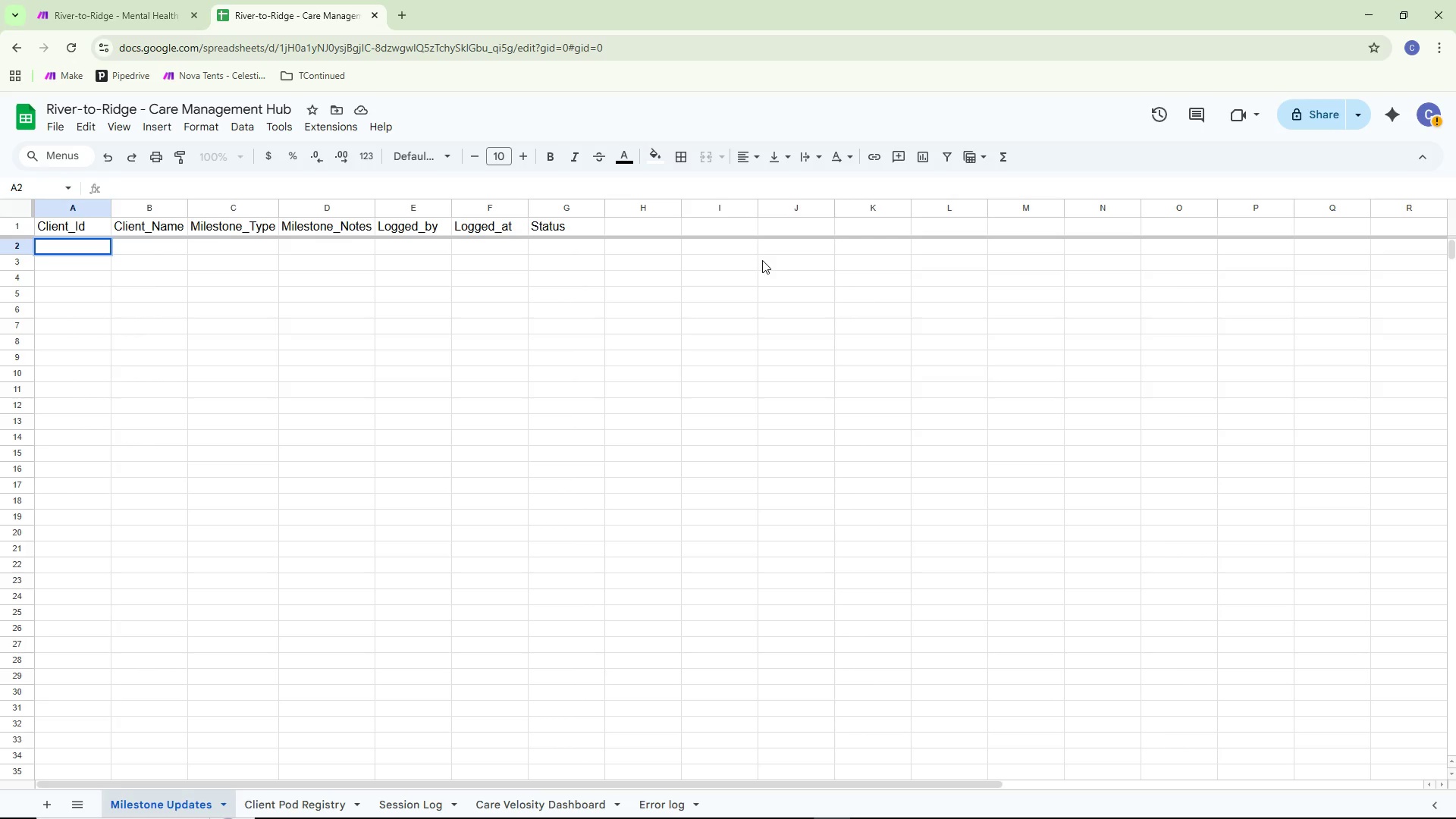 
type(RR-)
 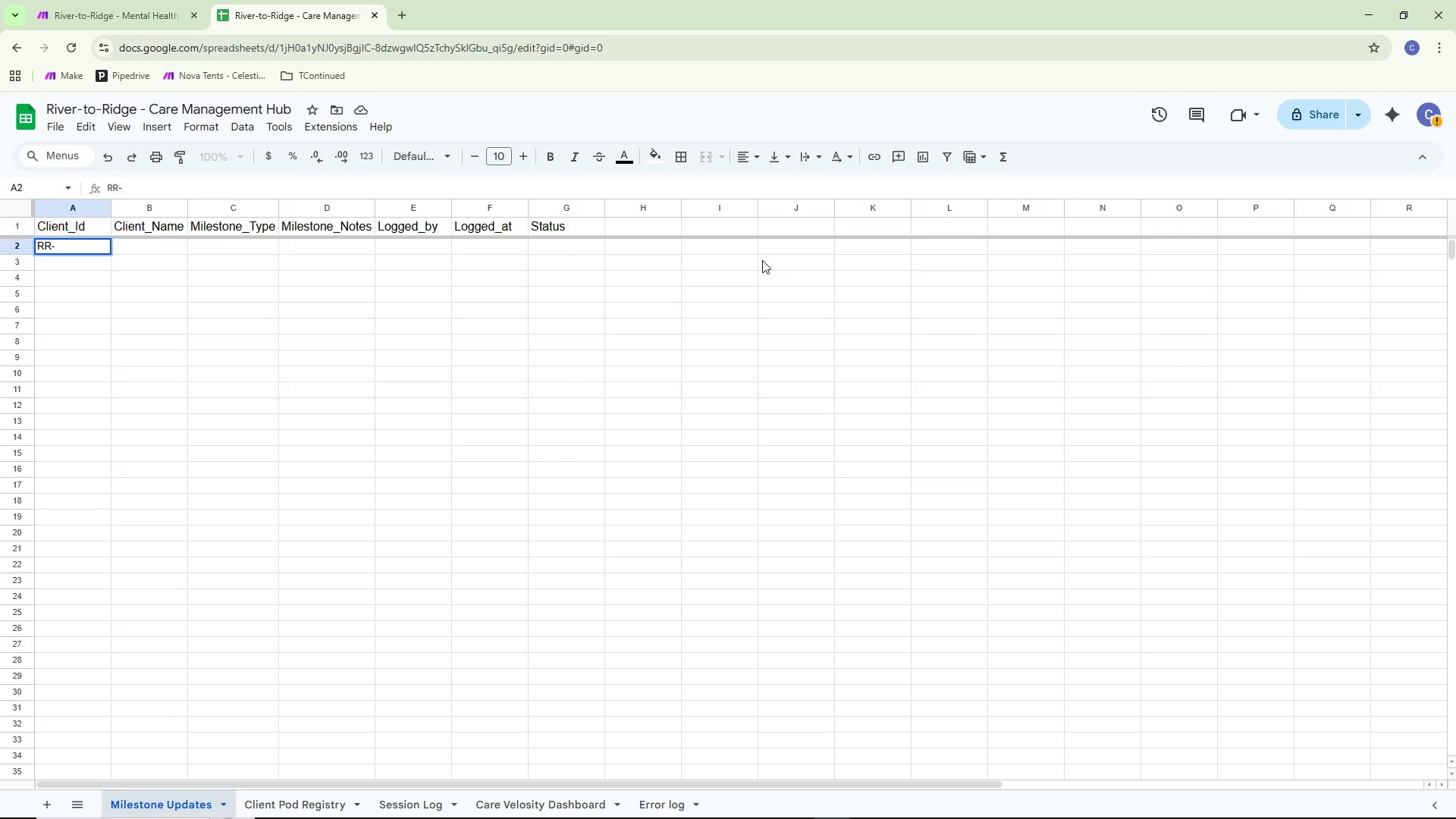 
type(001)
 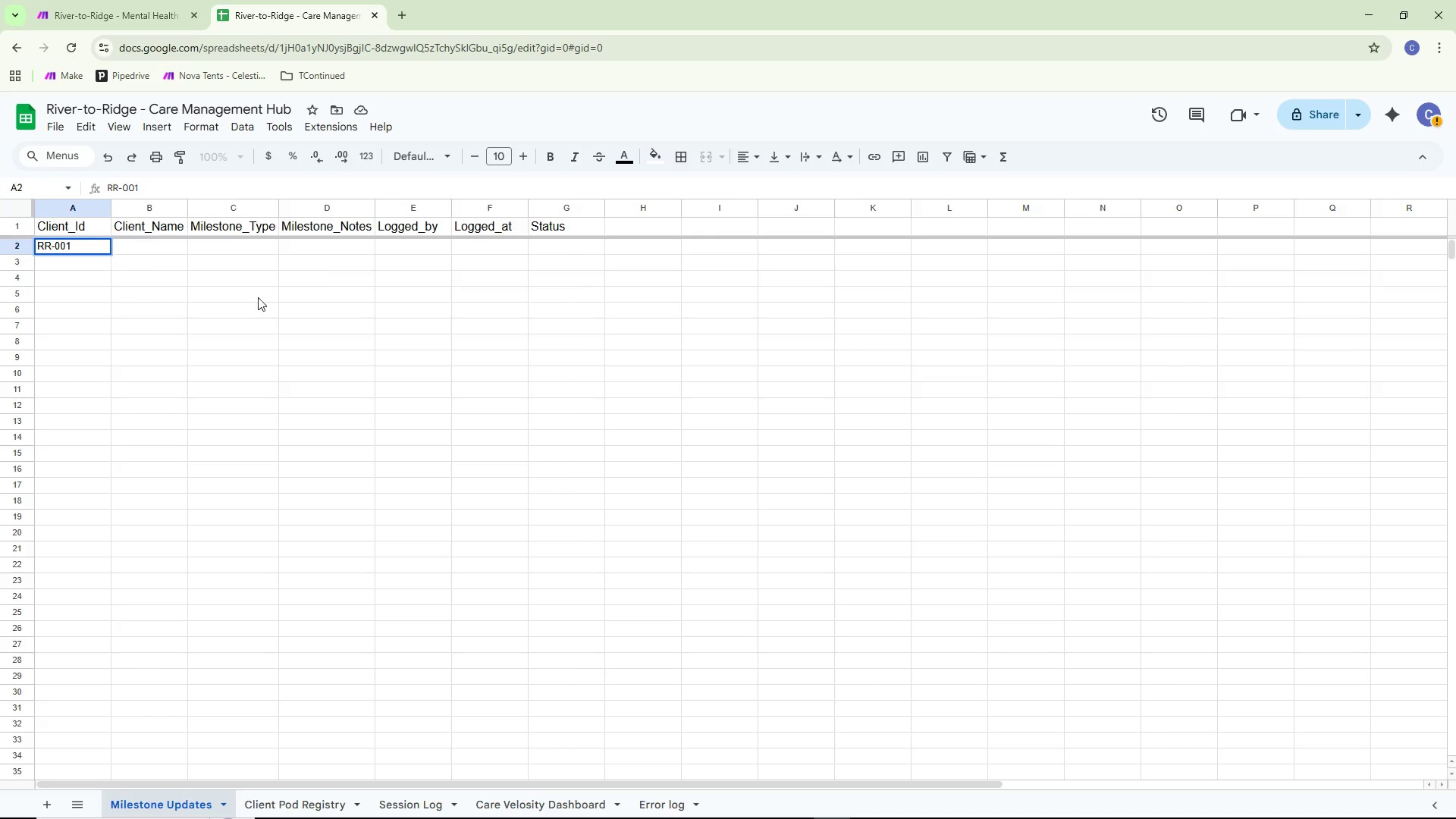 
left_click([149, 320])
 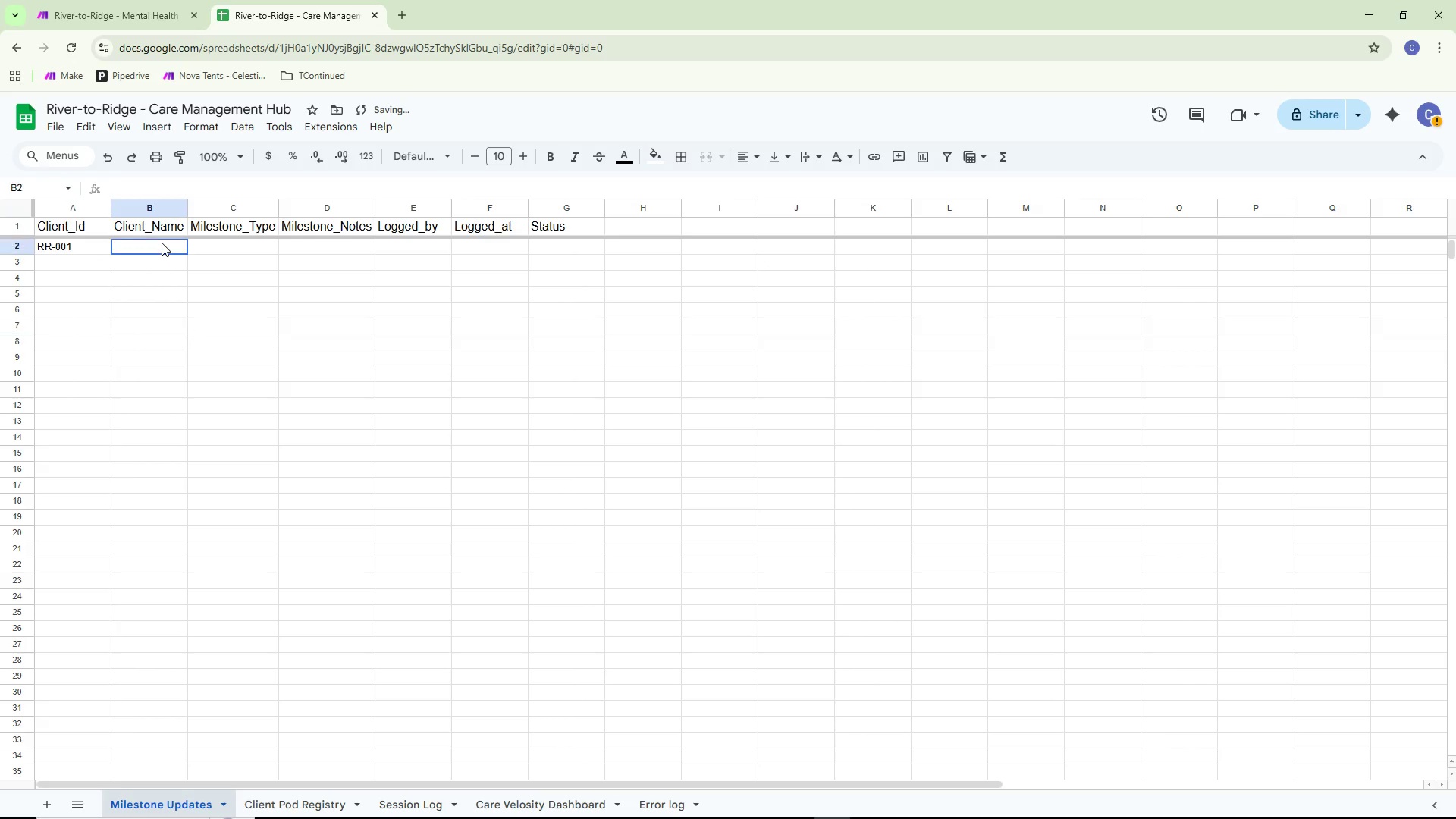 
double_click([162, 243])
 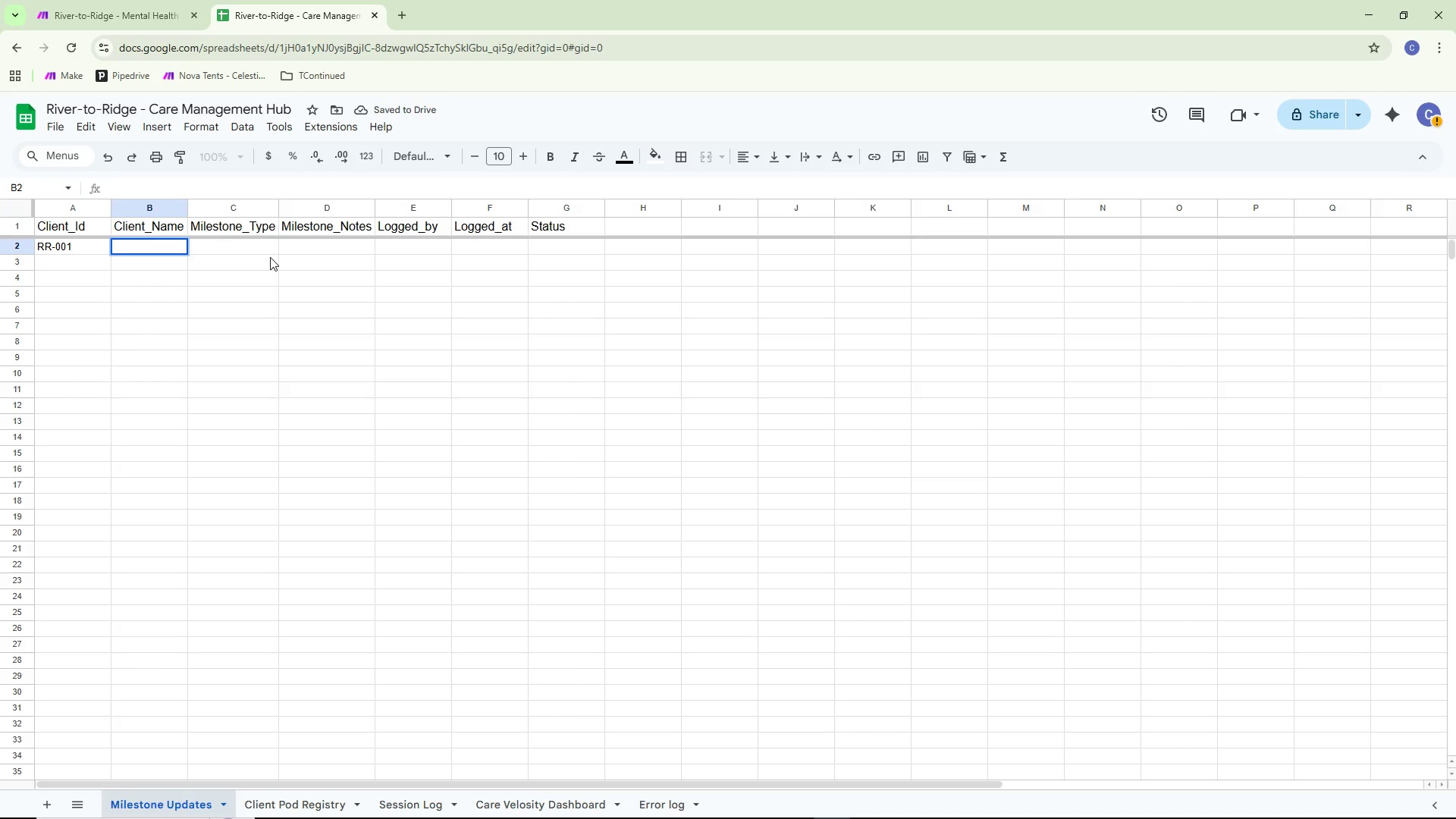 
type(Jaemw)
key(Backspace)
key(Backspace)
key(Backspace)
type(mes Whitfile)
key(Backspace)
key(Backspace)
type(eld)
 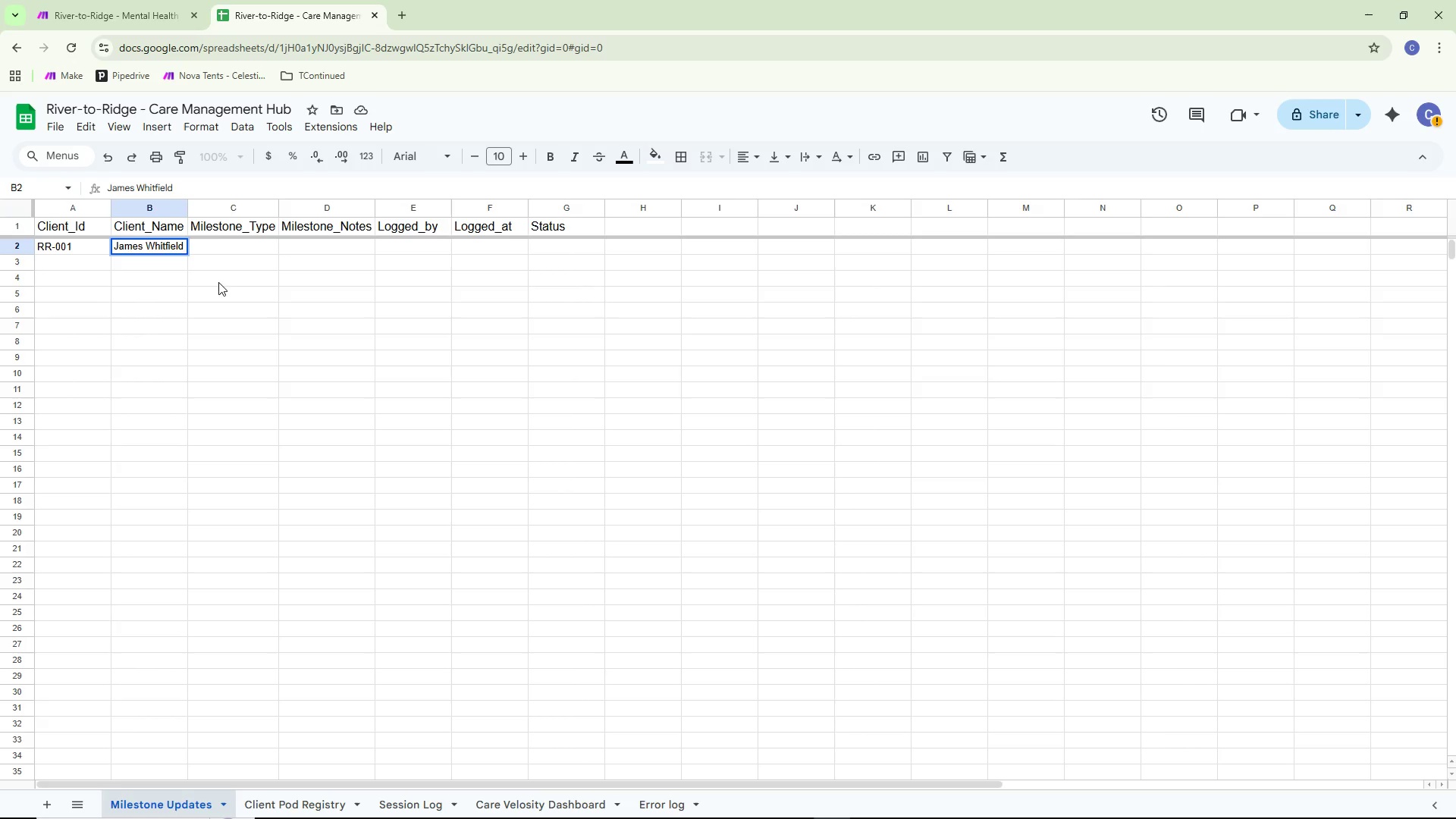 
left_click([152, 312])
 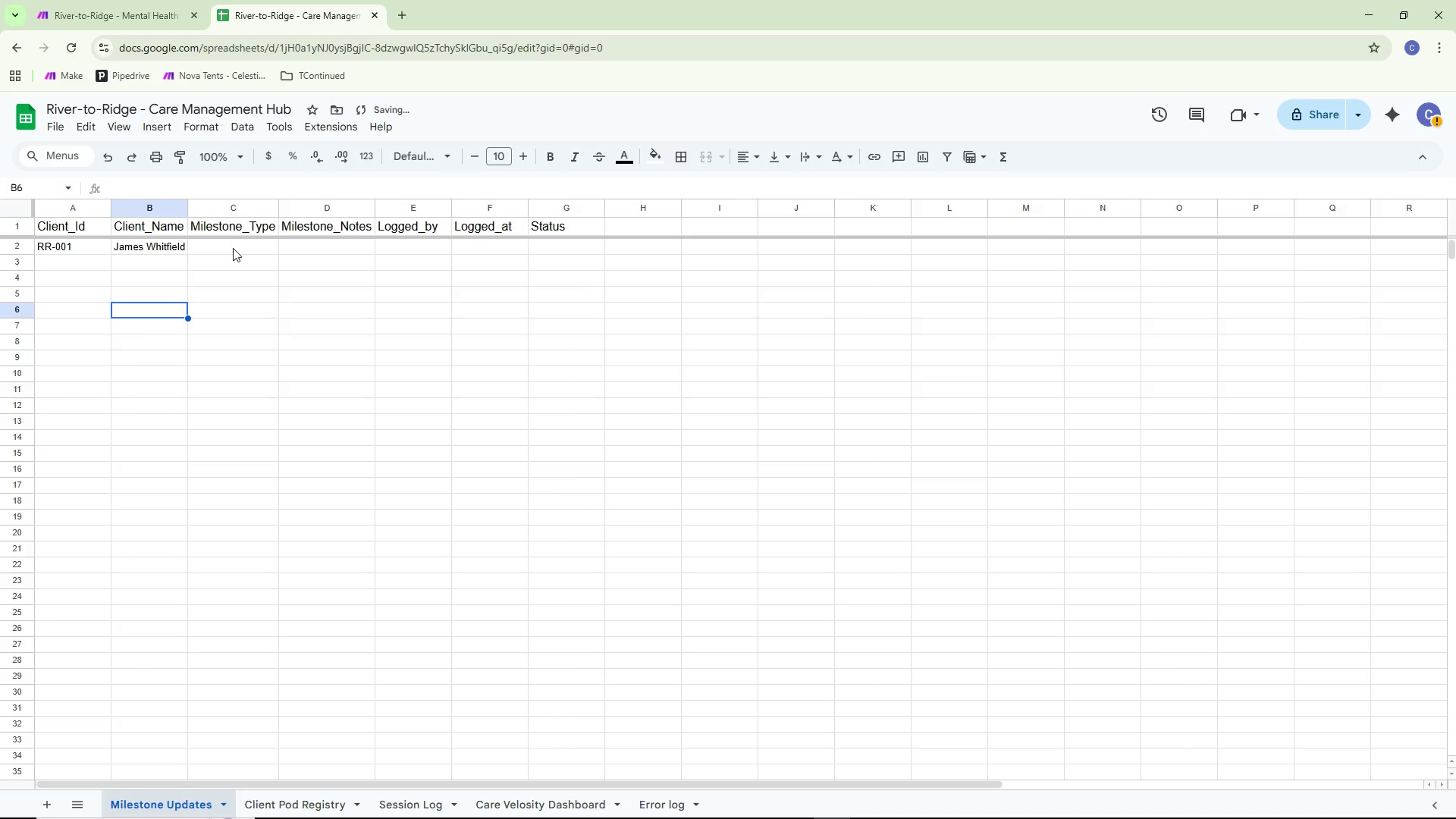 
double_click([233, 248])
 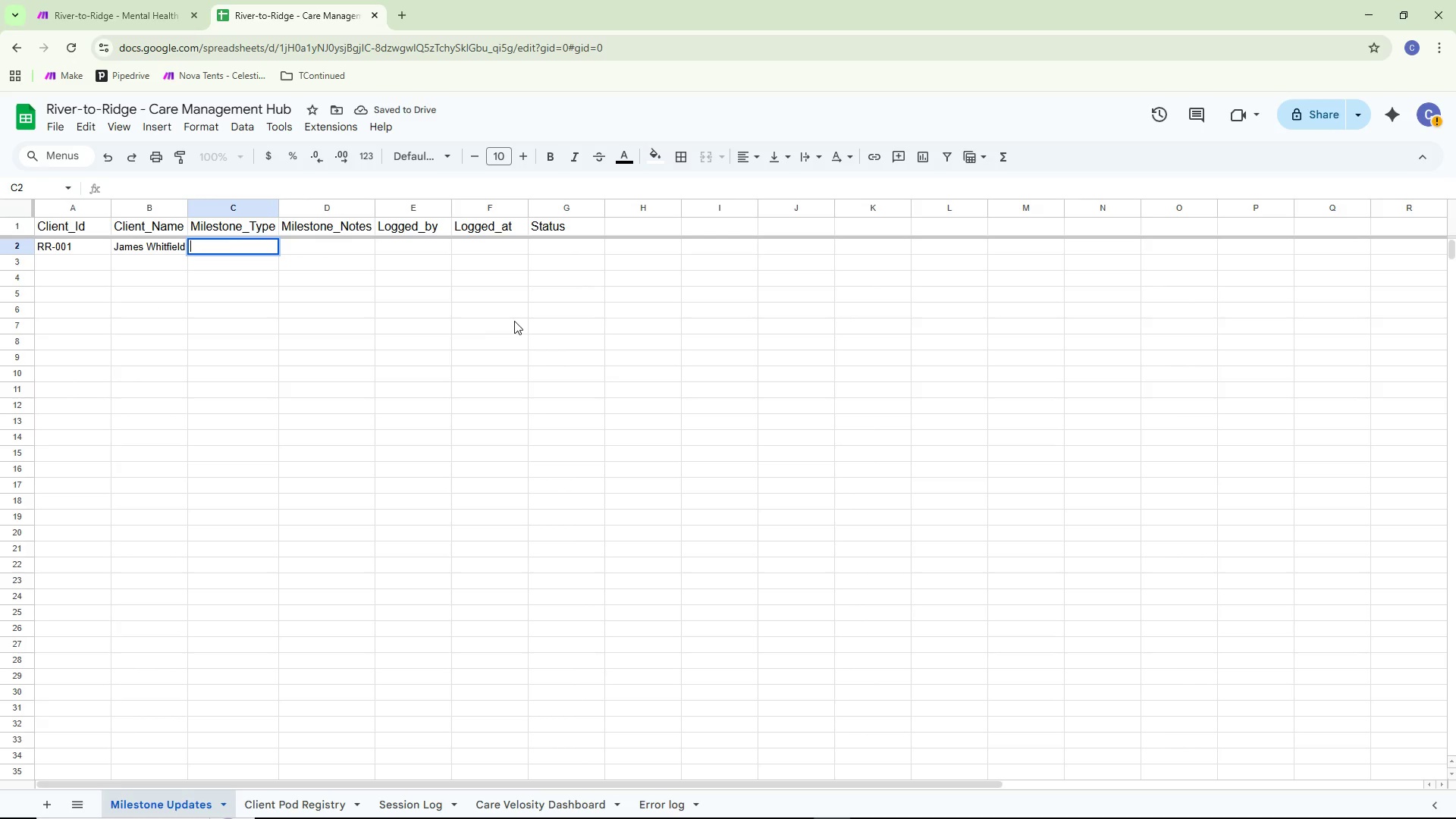 
type(Routine)
 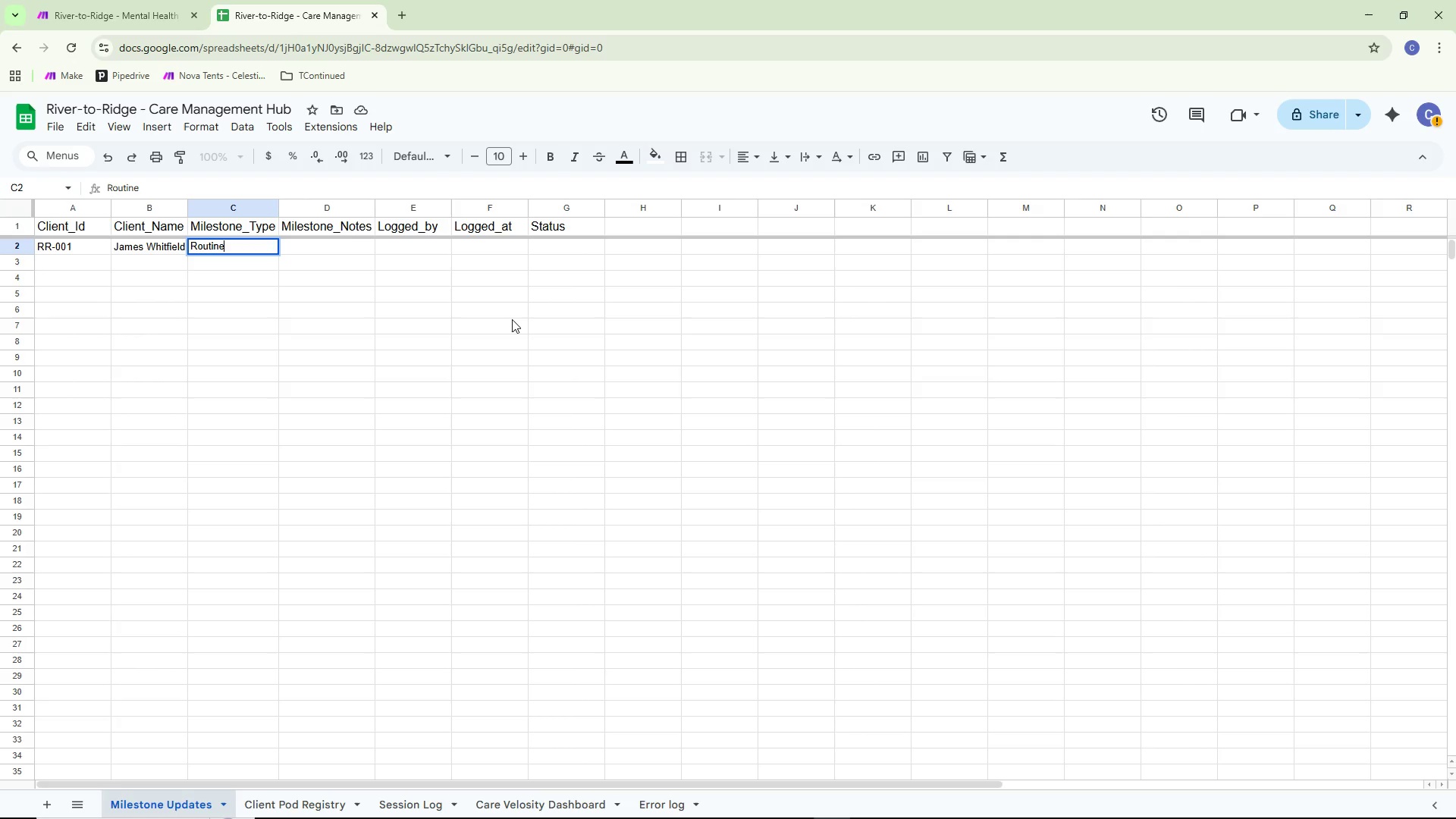 
type( Goal Reached)
 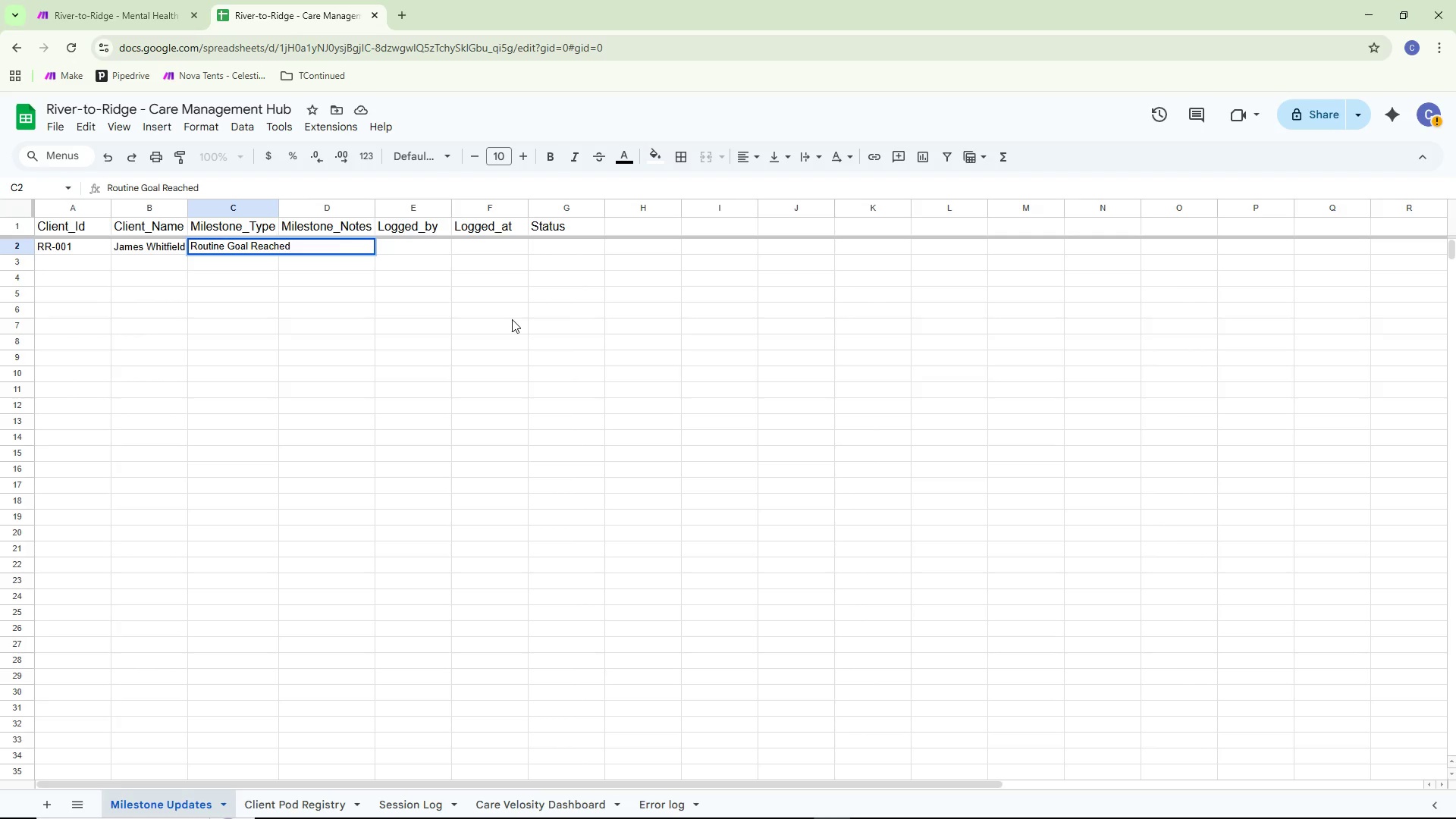 
left_click([274, 328])
 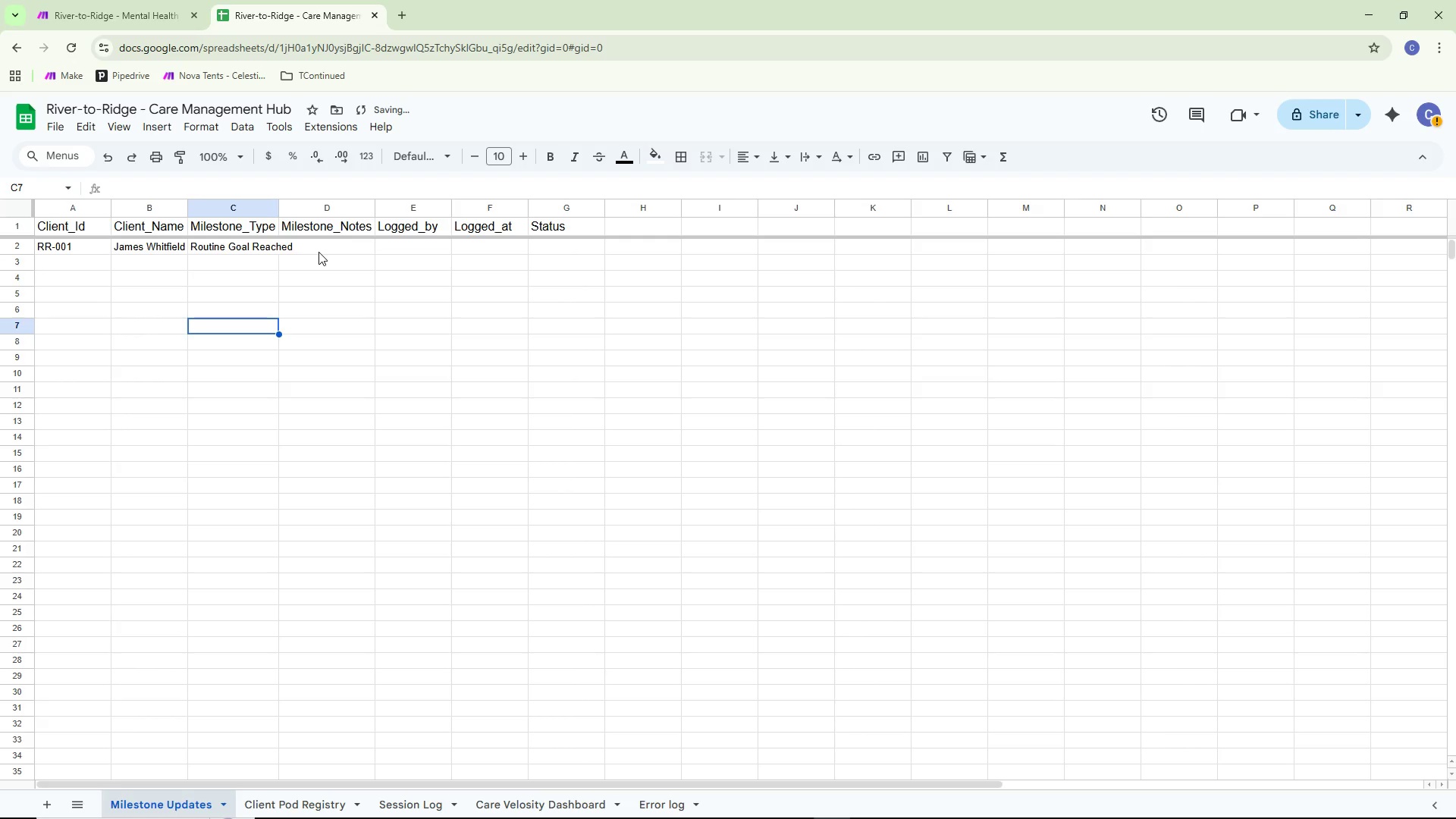 
double_click([318, 252])
 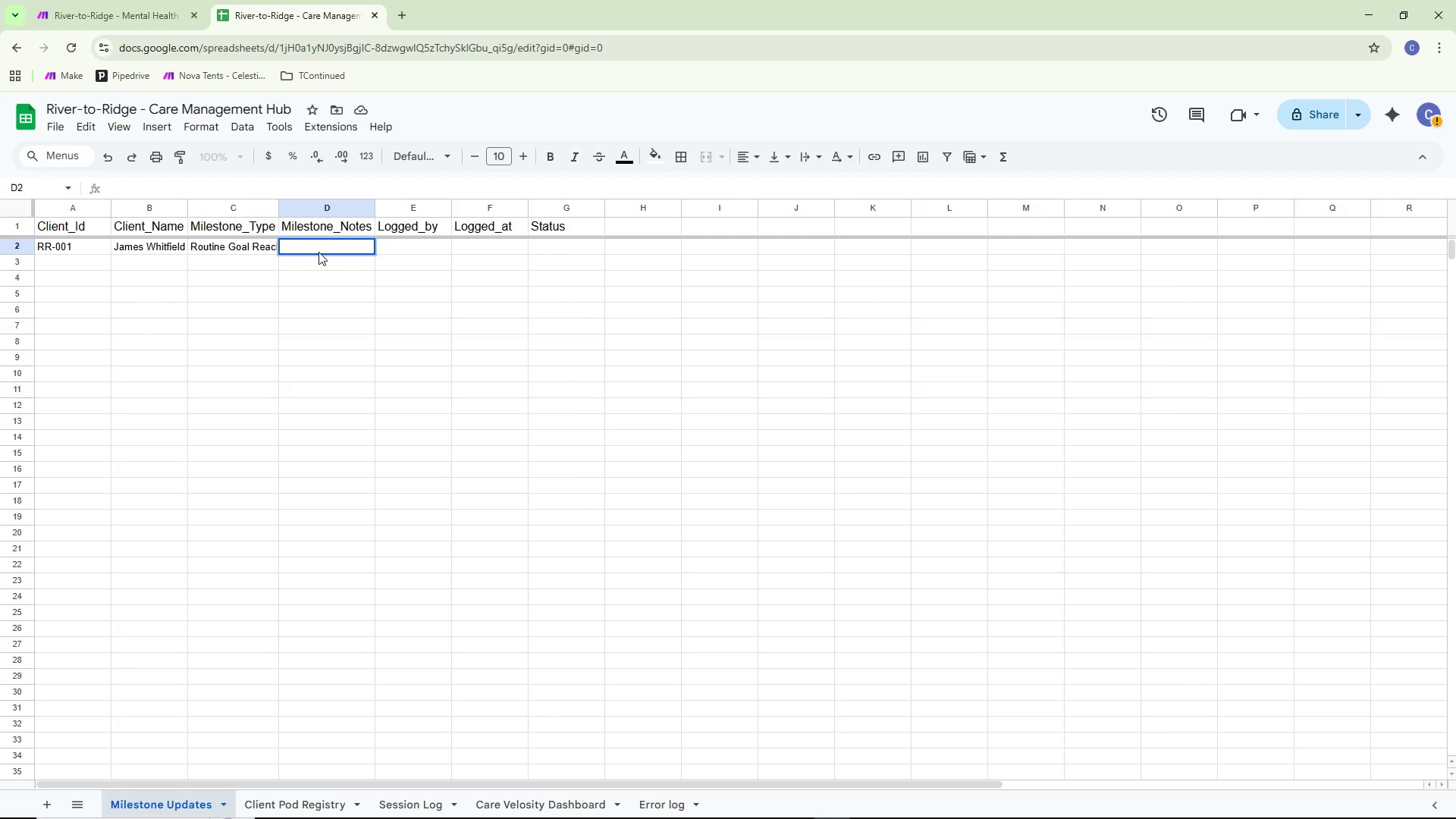 
wait(7.77)
 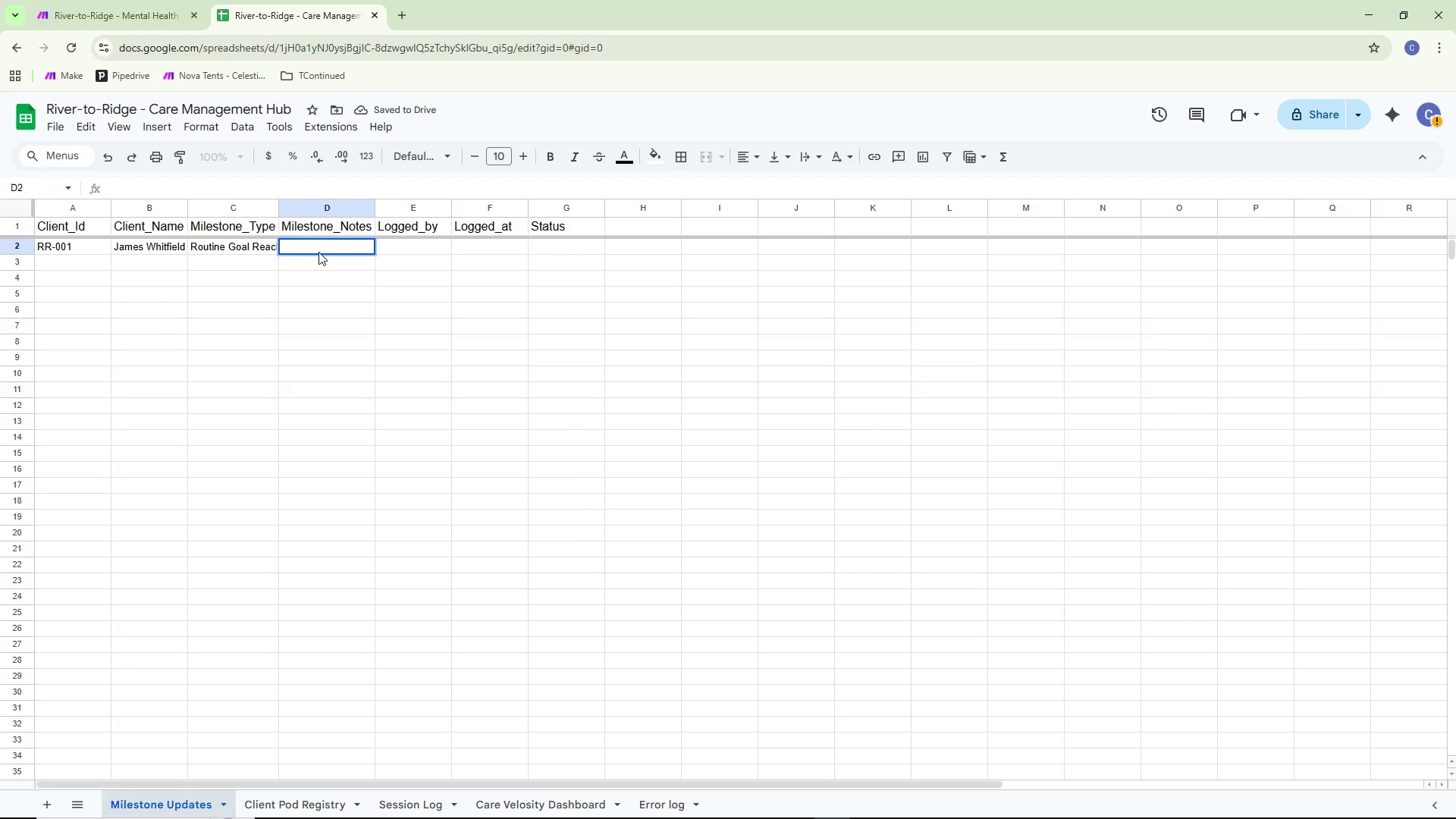 
type(client)
 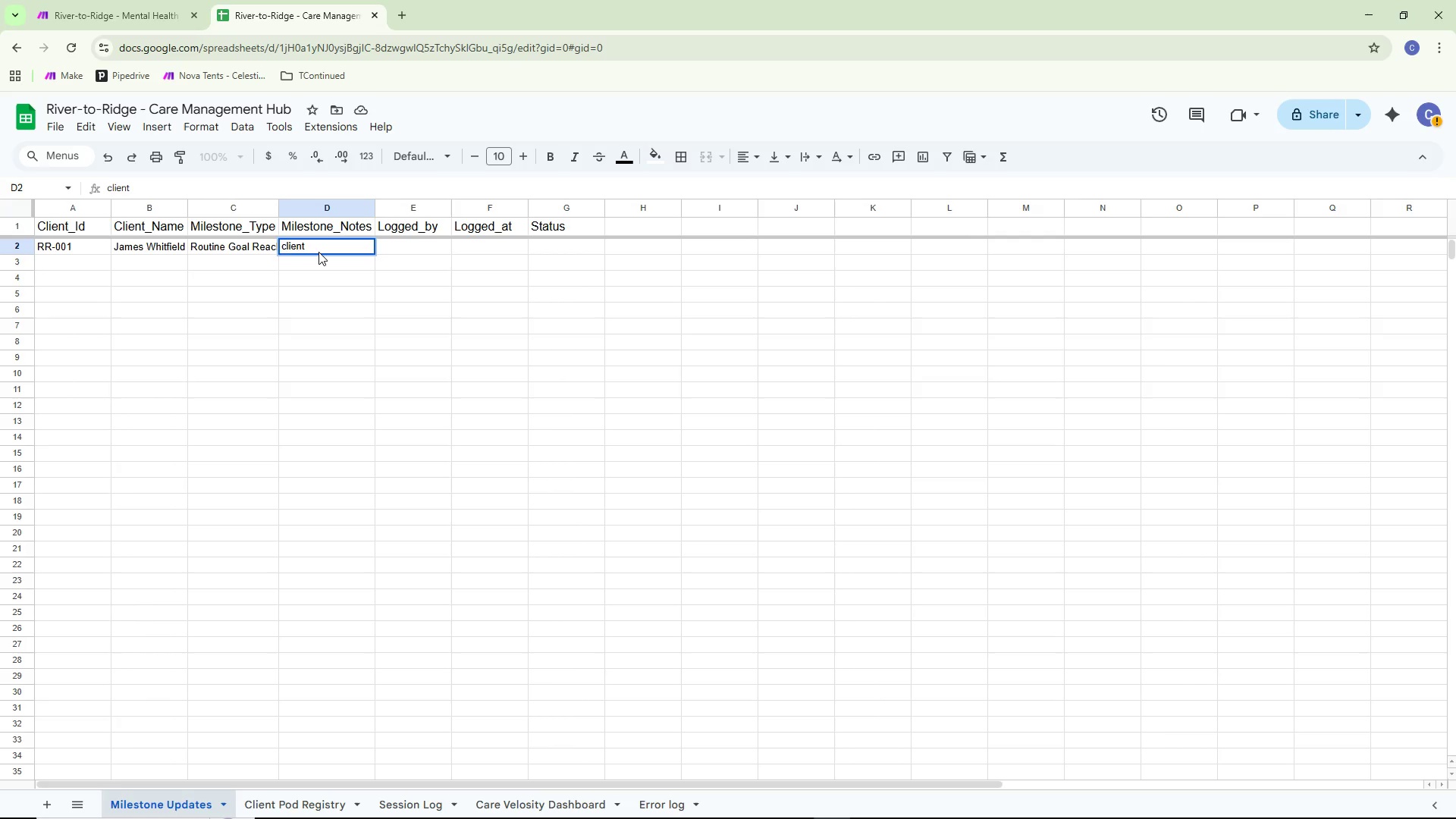 
key(Control+ControlLeft)
 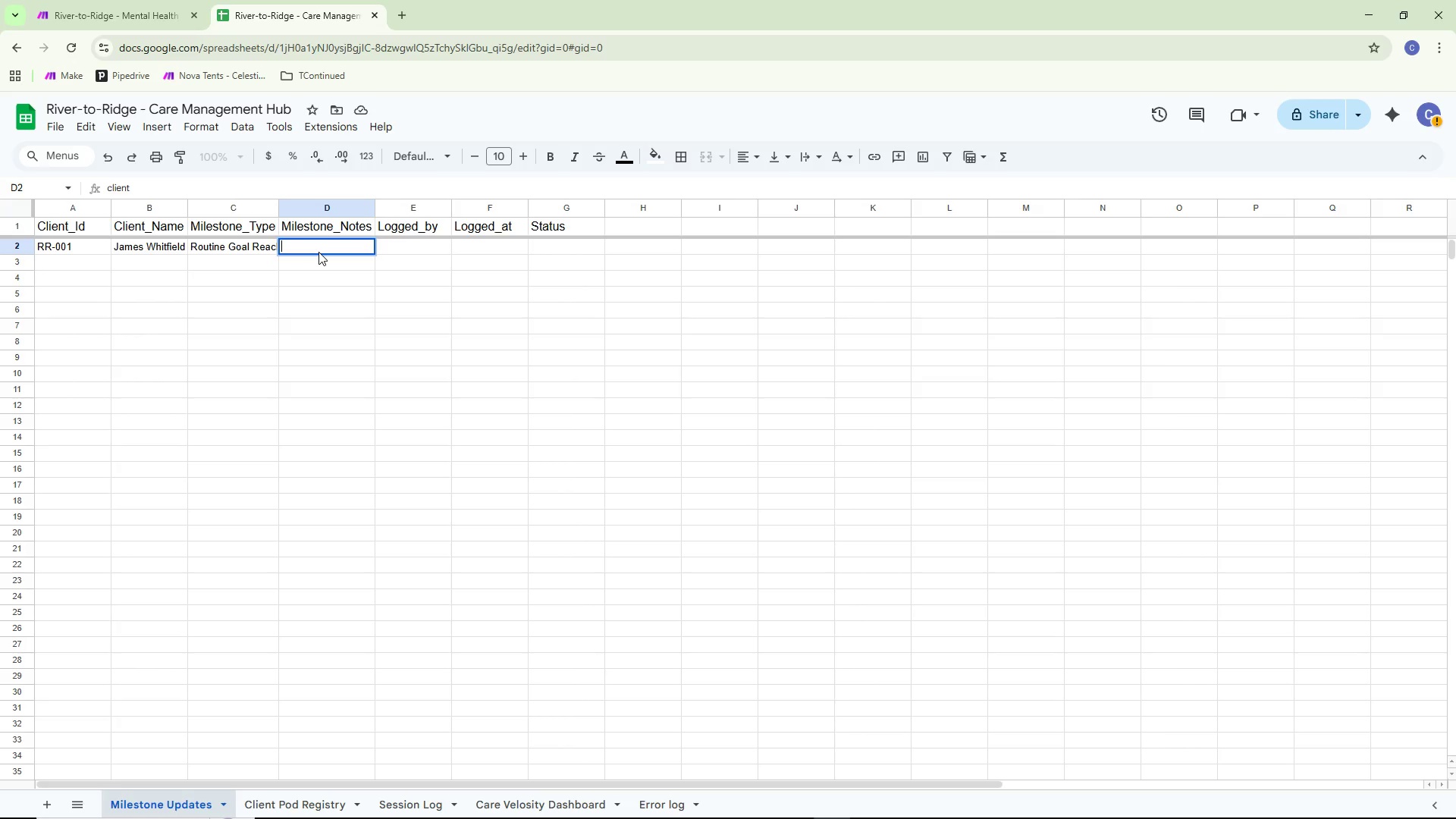 
key(Control+Backspace)
 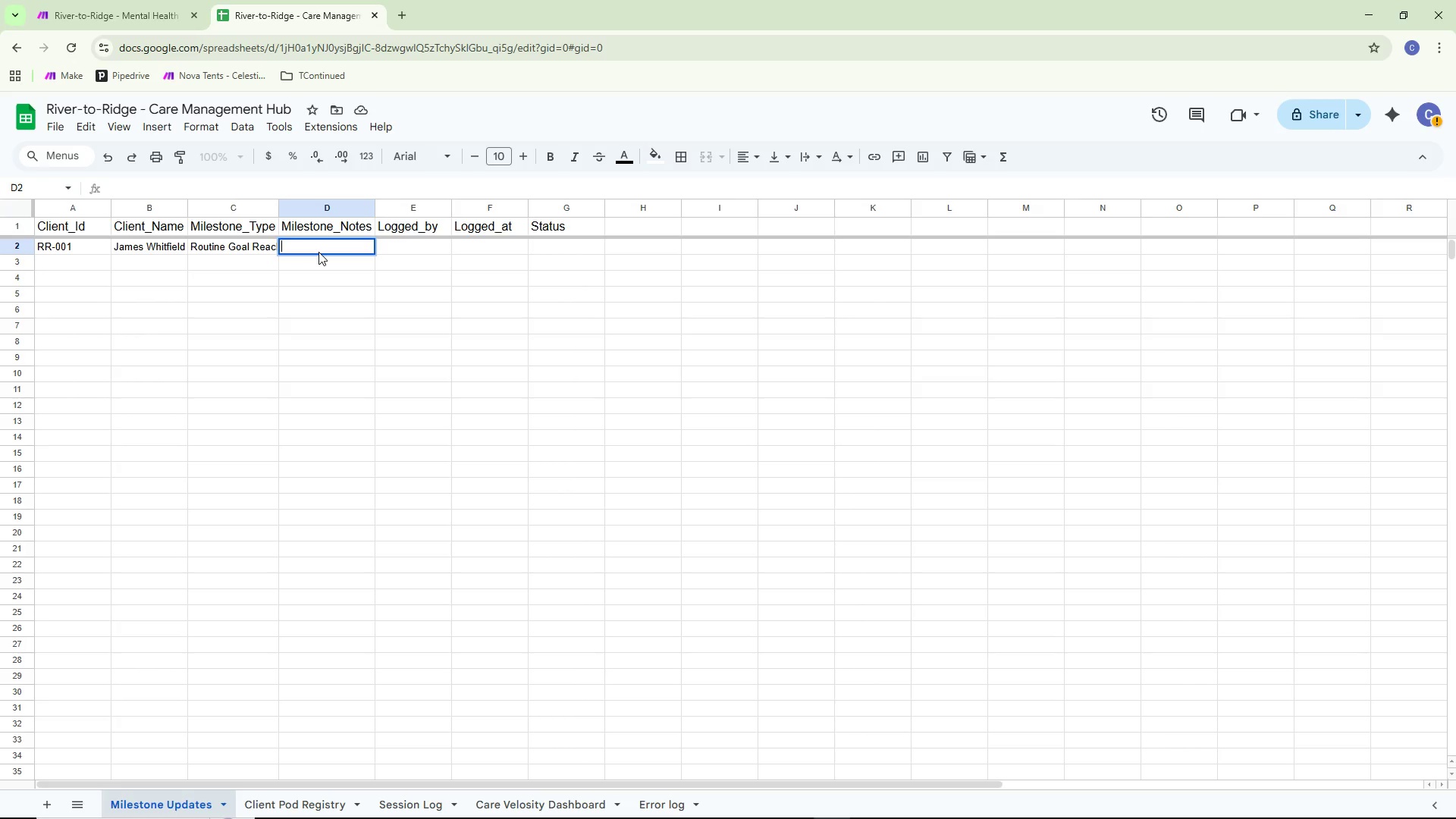 
type(Client)
 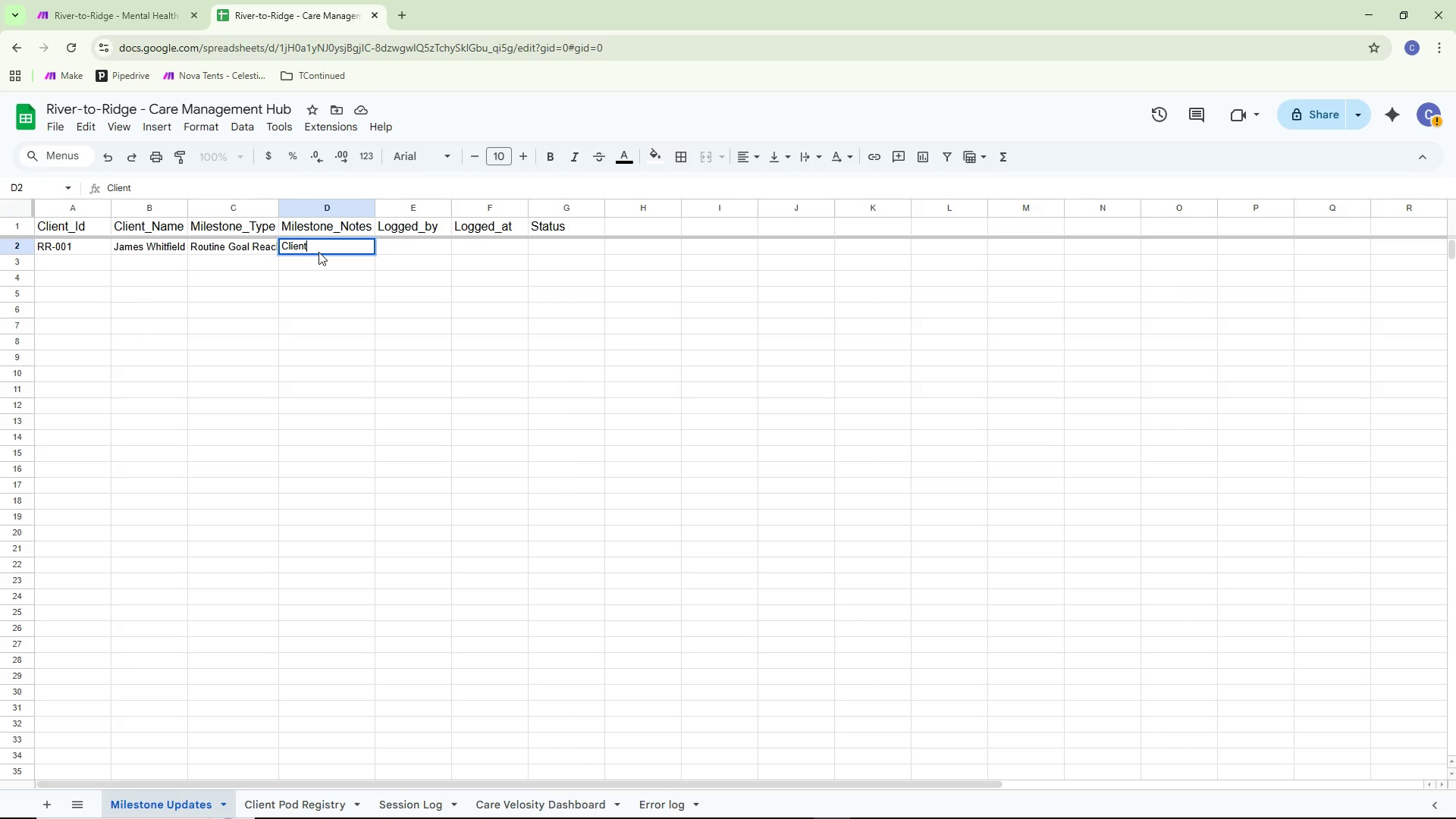 
type( completed 4-week)
 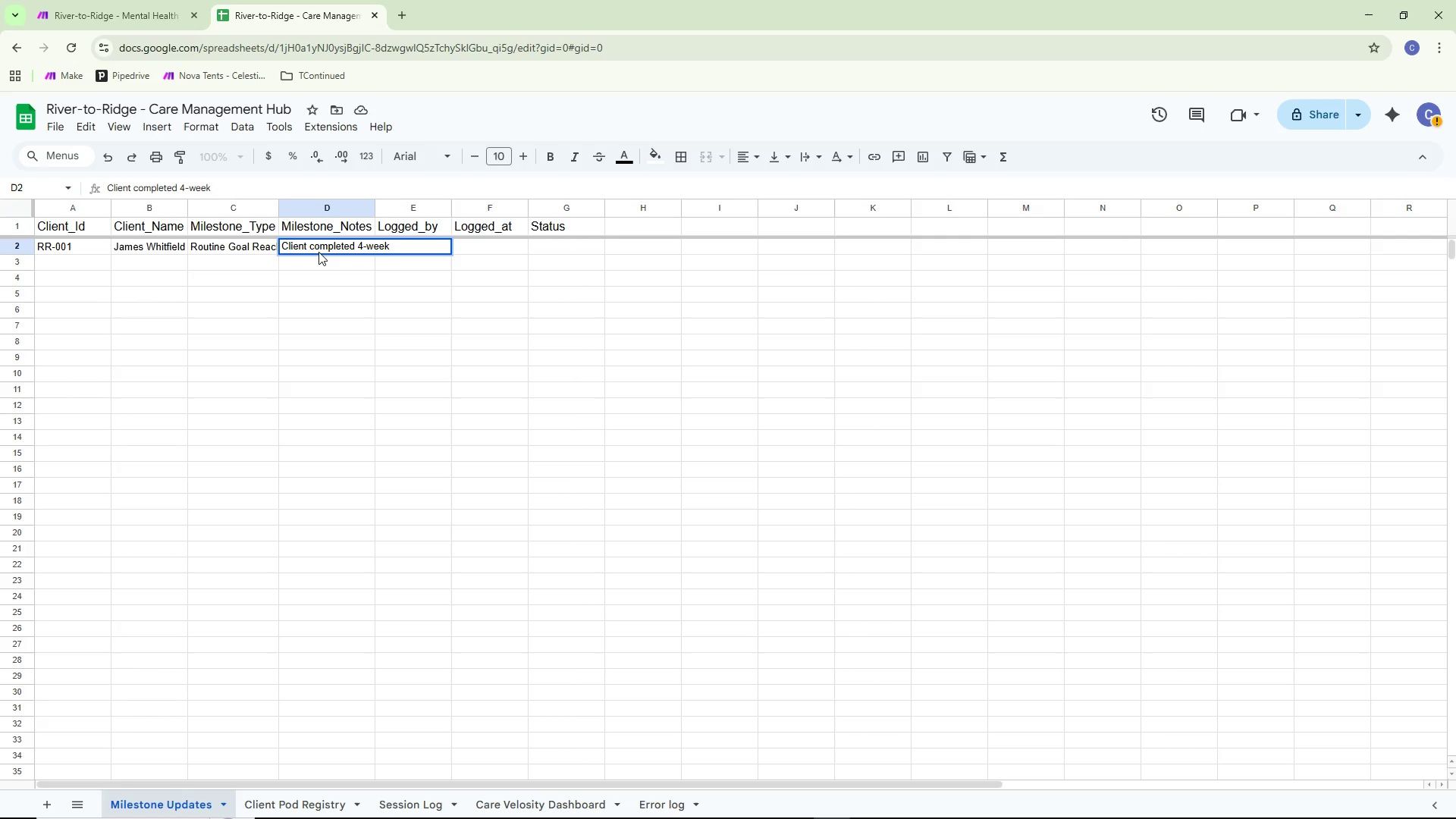 
type( anxiety)
 